 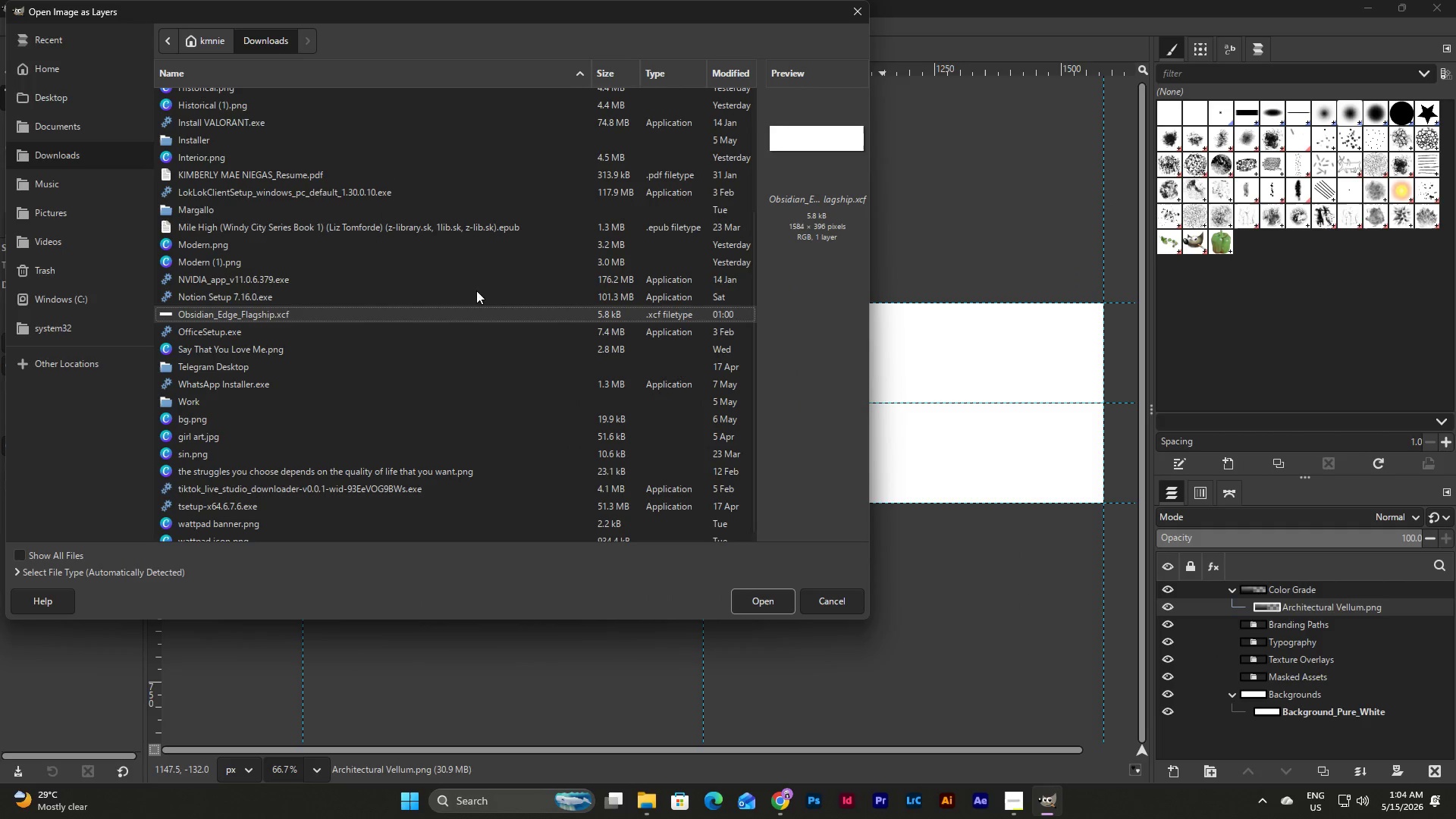 
left_click([228, 149])
 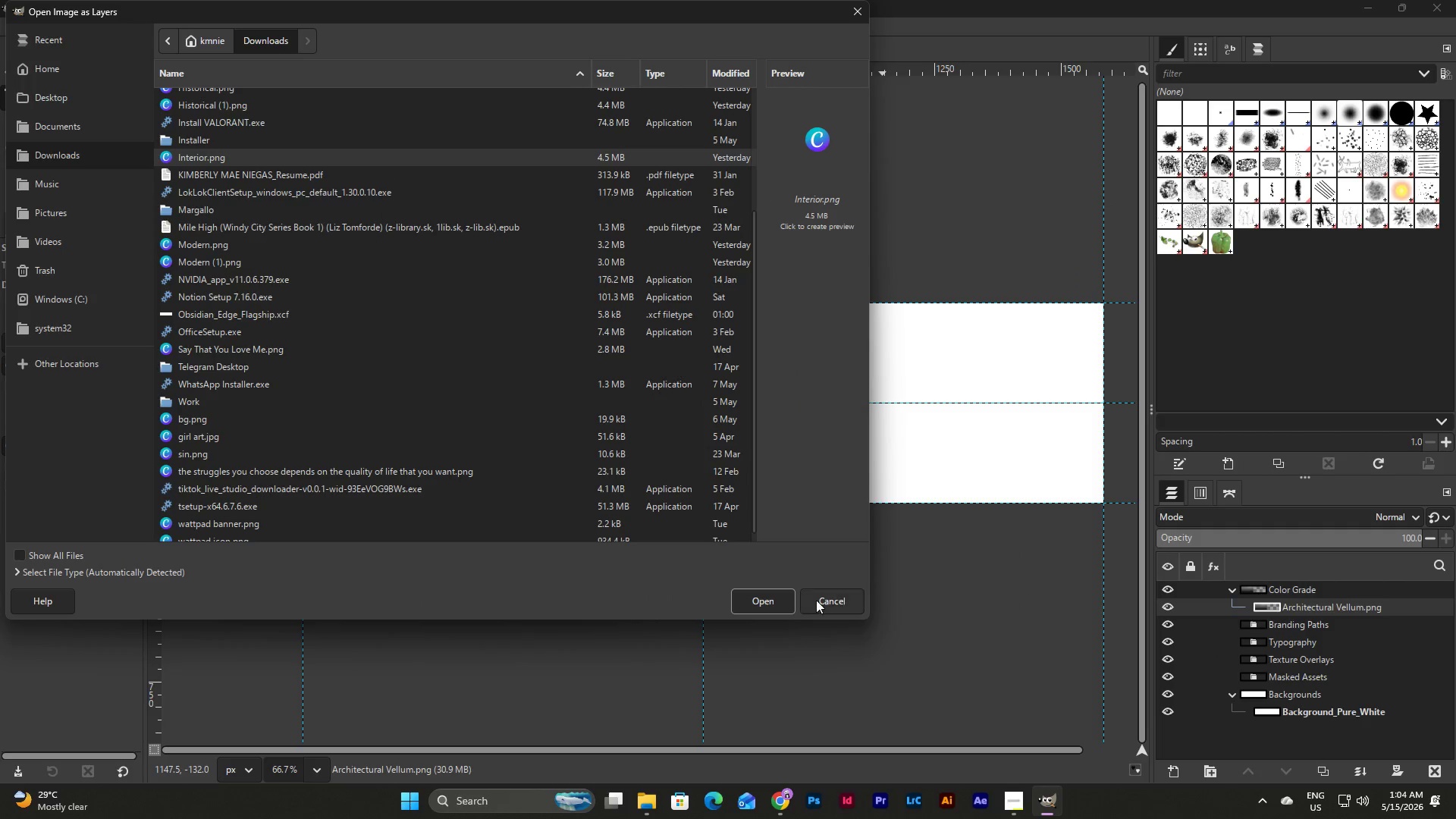 
left_click([767, 601])
 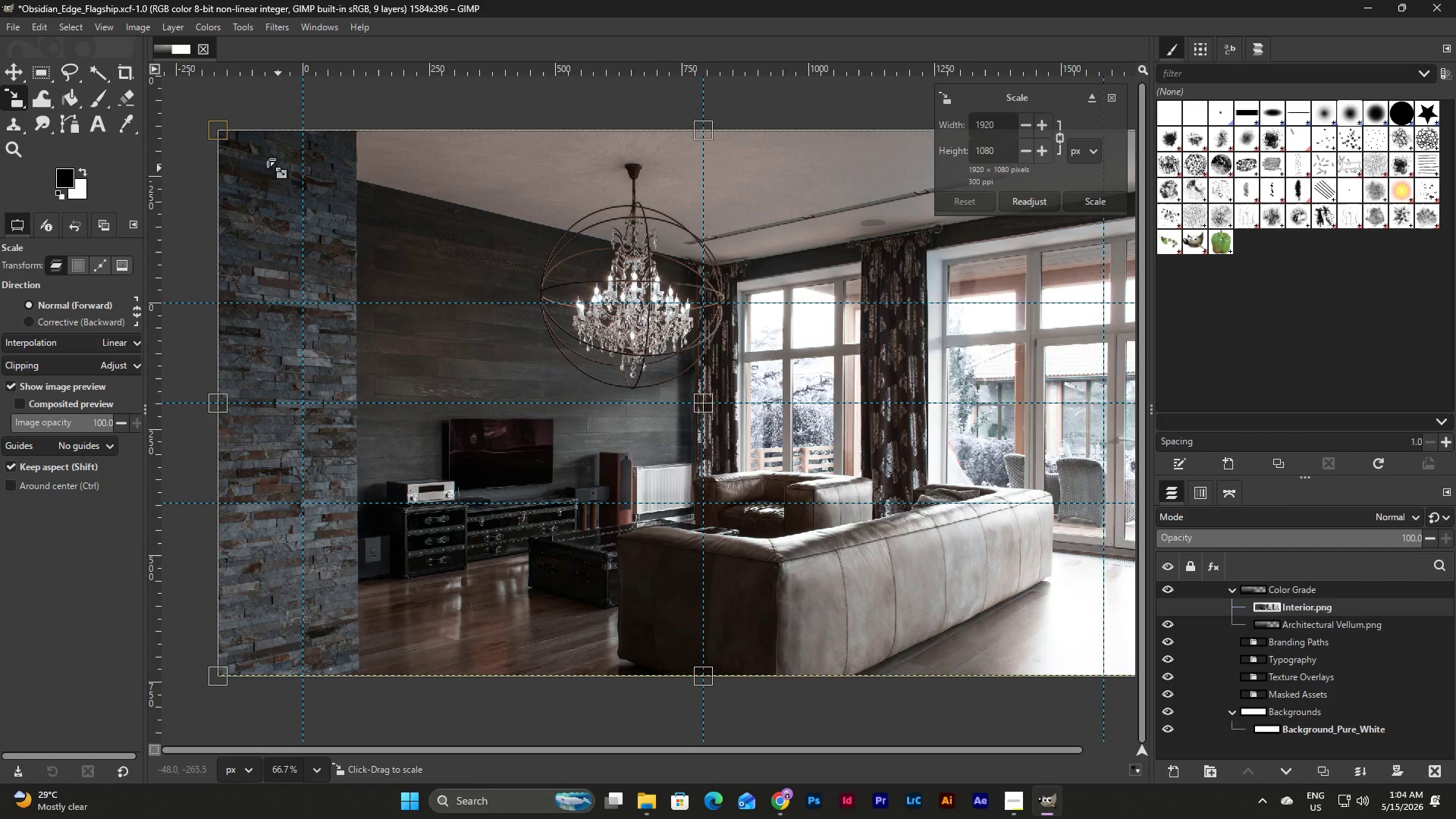 
left_click_drag(start_coordinate=[218, 128], to_coordinate=[575, 308])
 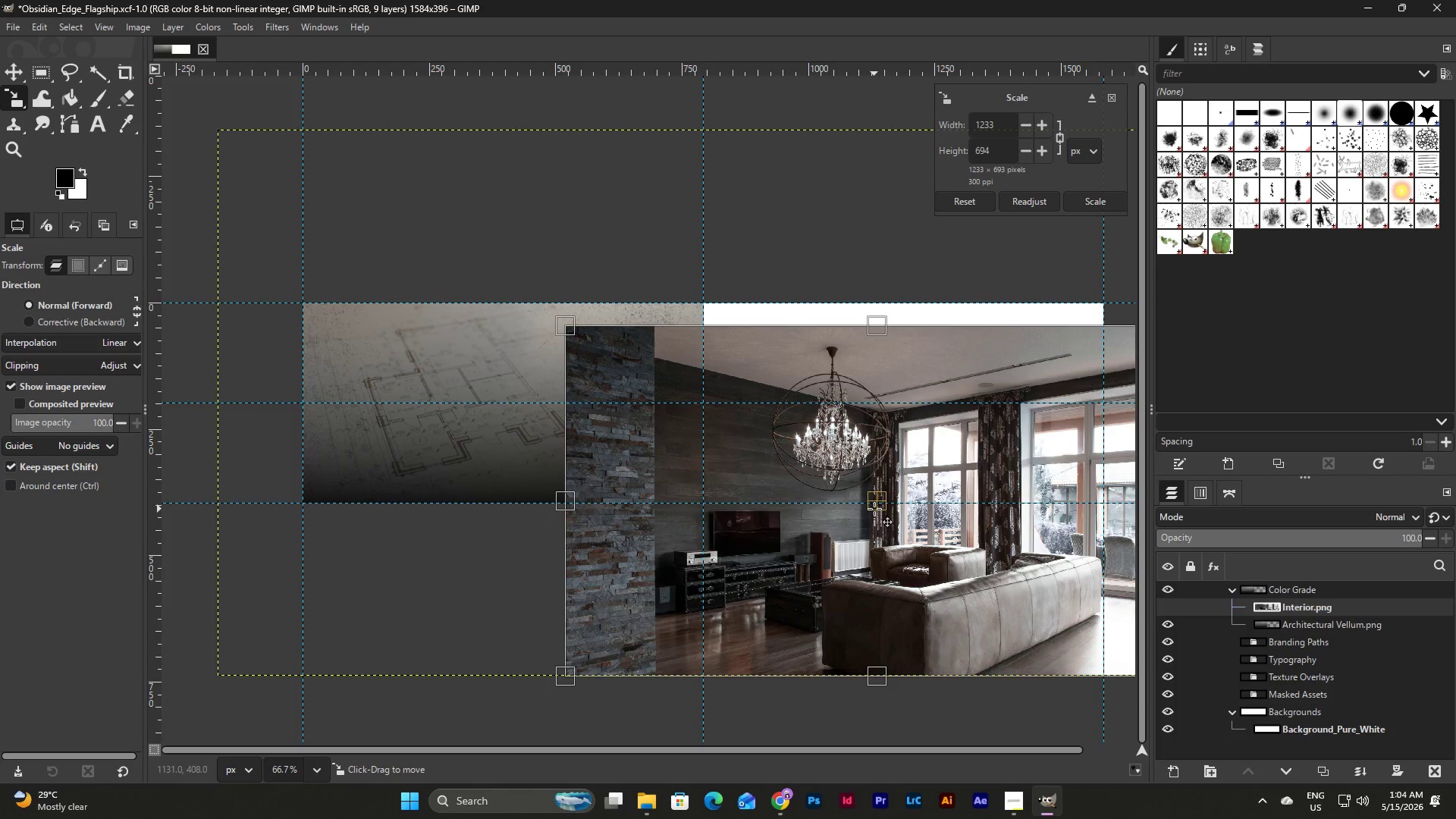 
left_click_drag(start_coordinate=[877, 505], to_coordinate=[763, 400])
 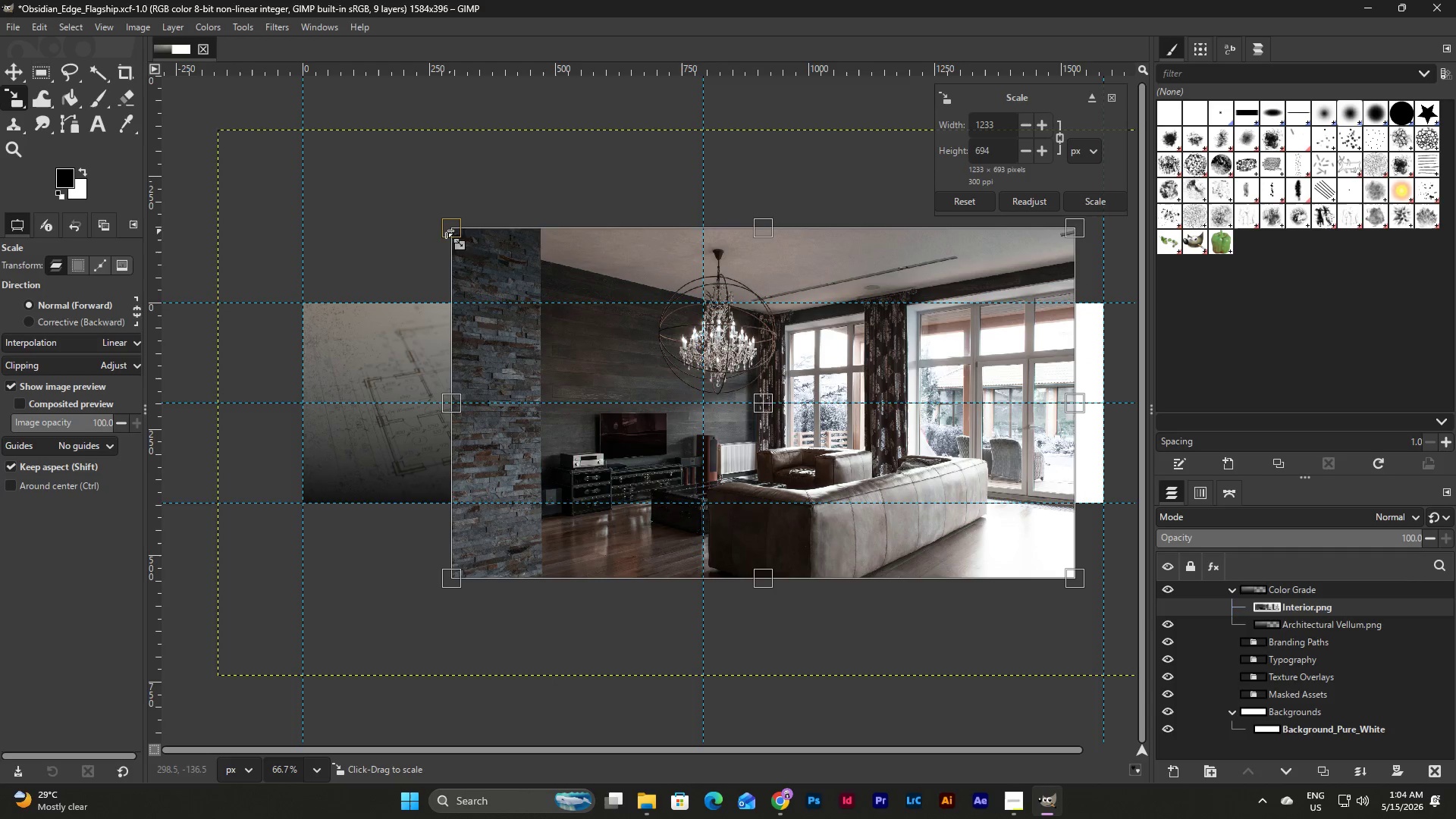 
left_click_drag(start_coordinate=[442, 227], to_coordinate=[564, 296])
 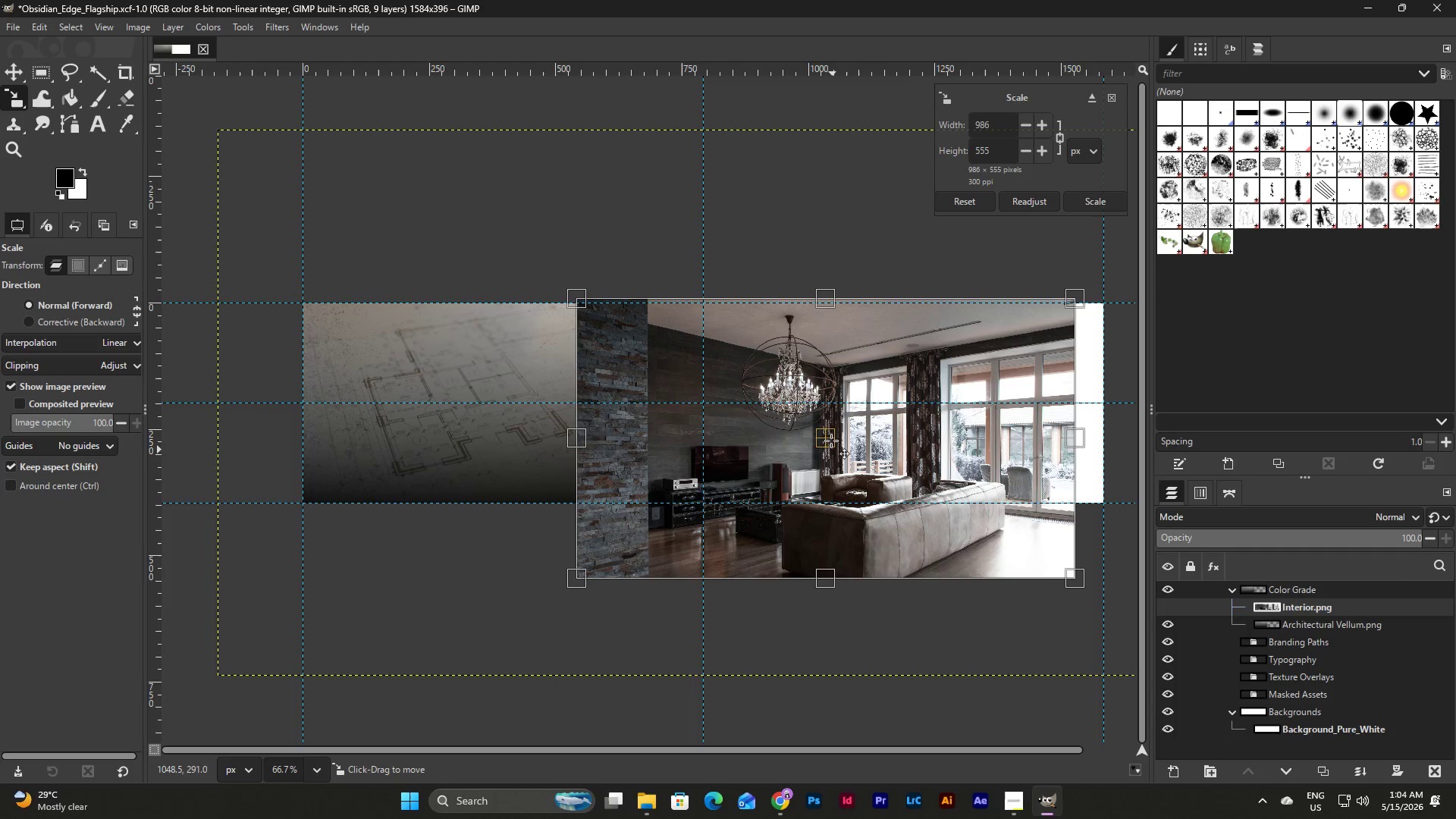 
left_click_drag(start_coordinate=[831, 440], to_coordinate=[856, 403])
 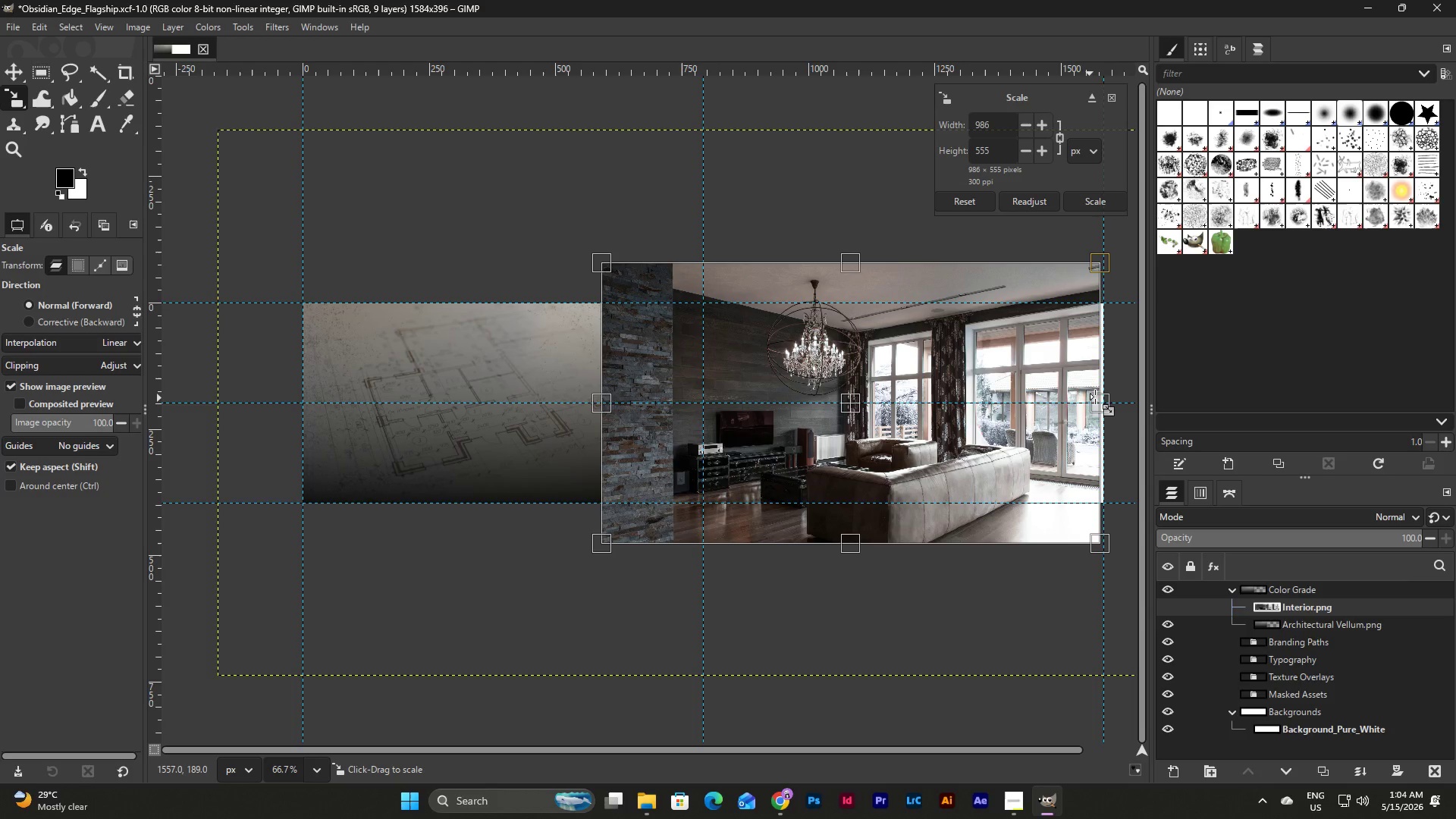 
left_click_drag(start_coordinate=[1096, 397], to_coordinate=[1103, 397])
 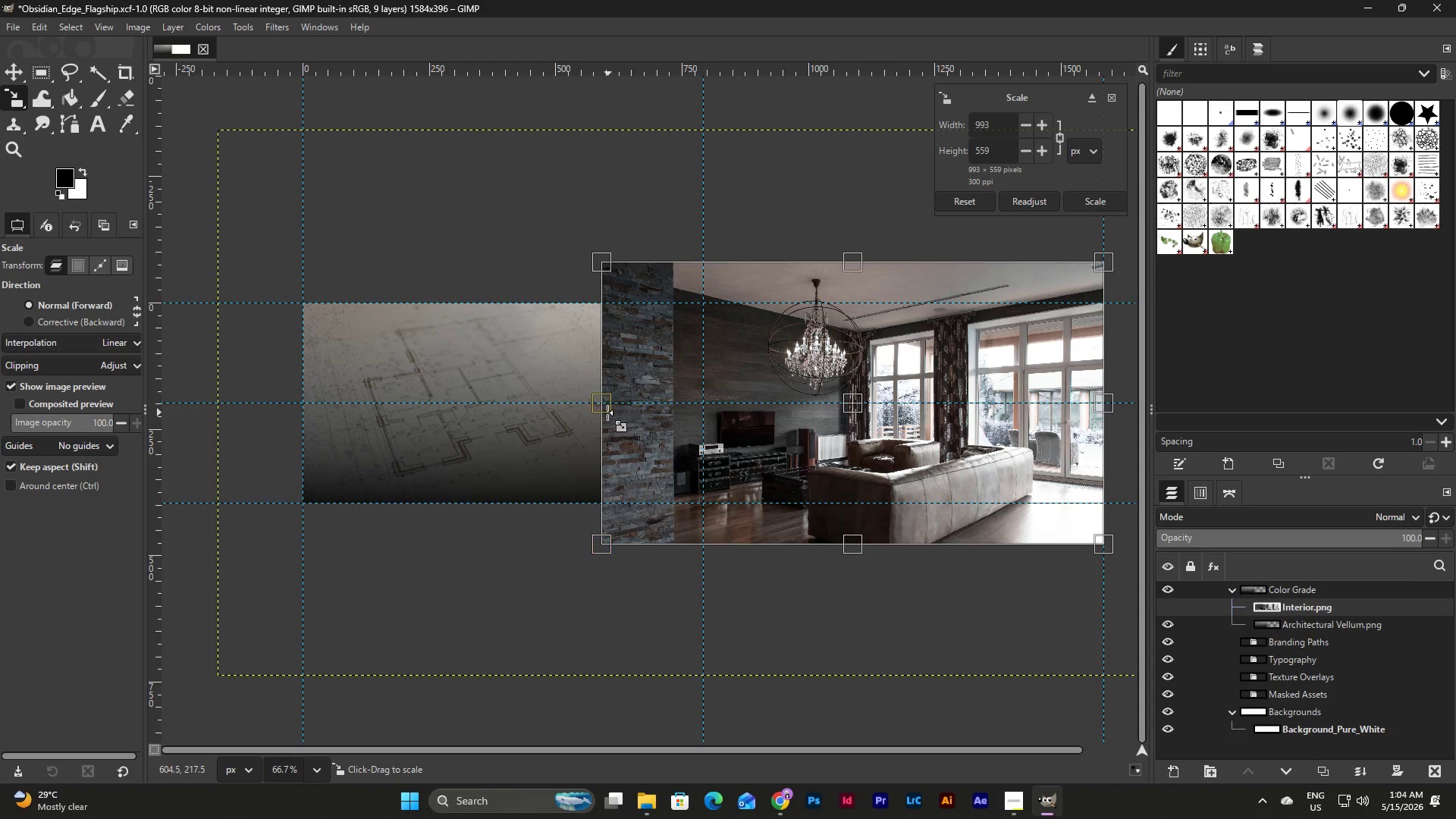 
left_click_drag(start_coordinate=[604, 412], to_coordinate=[662, 418])
 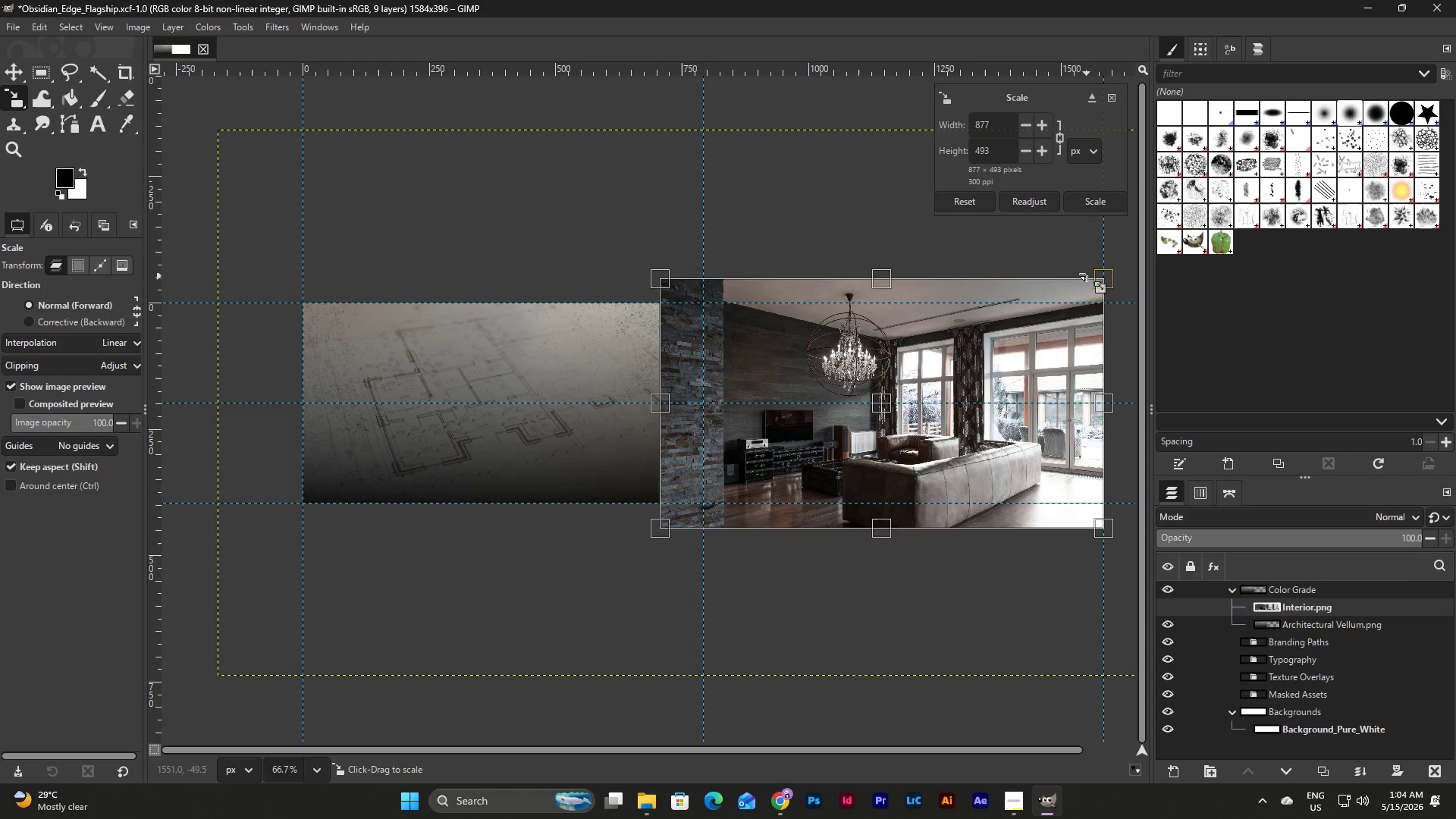 
left_click([1103, 204])
 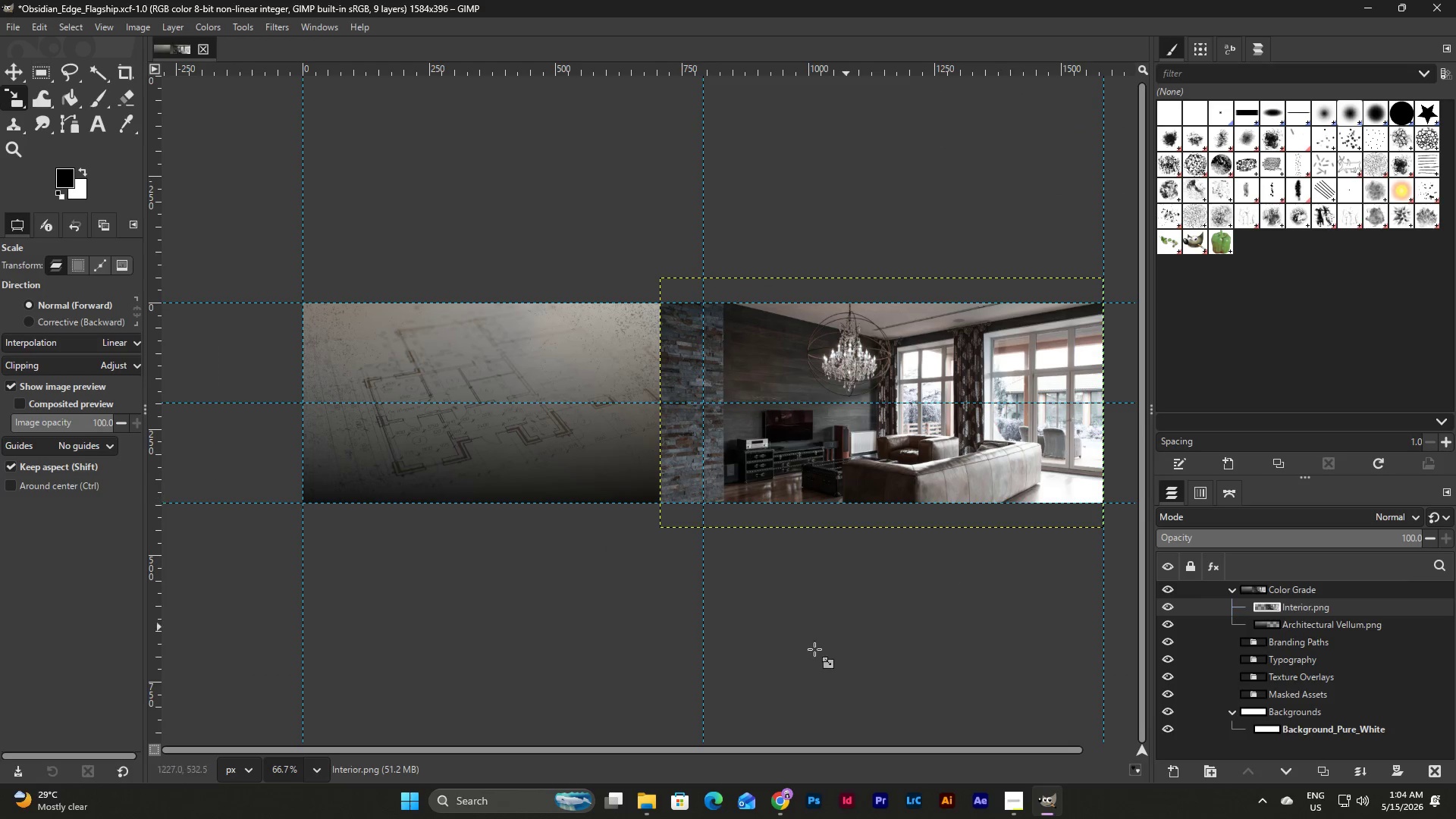 
left_click([657, 804])
 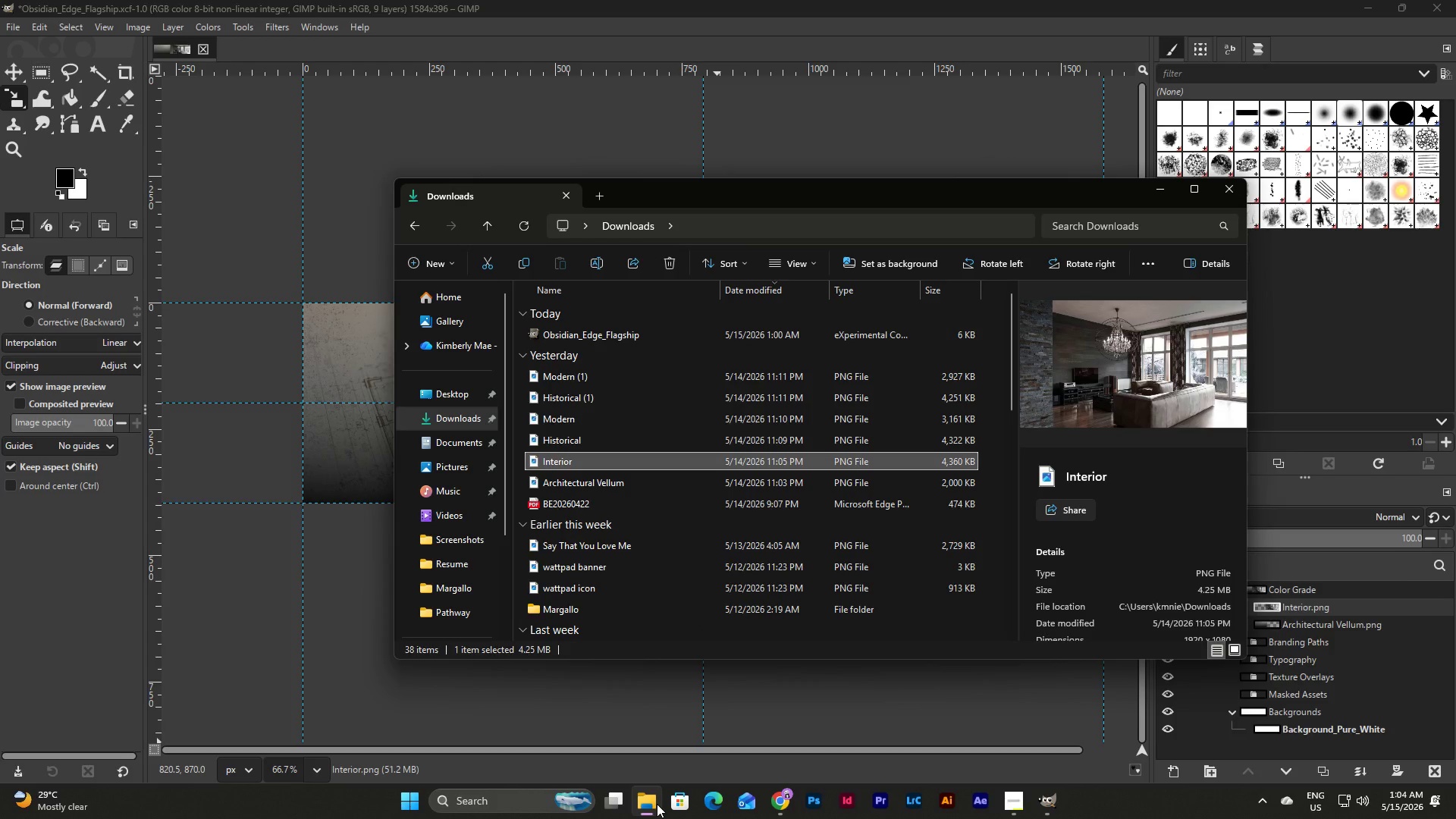 
left_click([657, 804])
 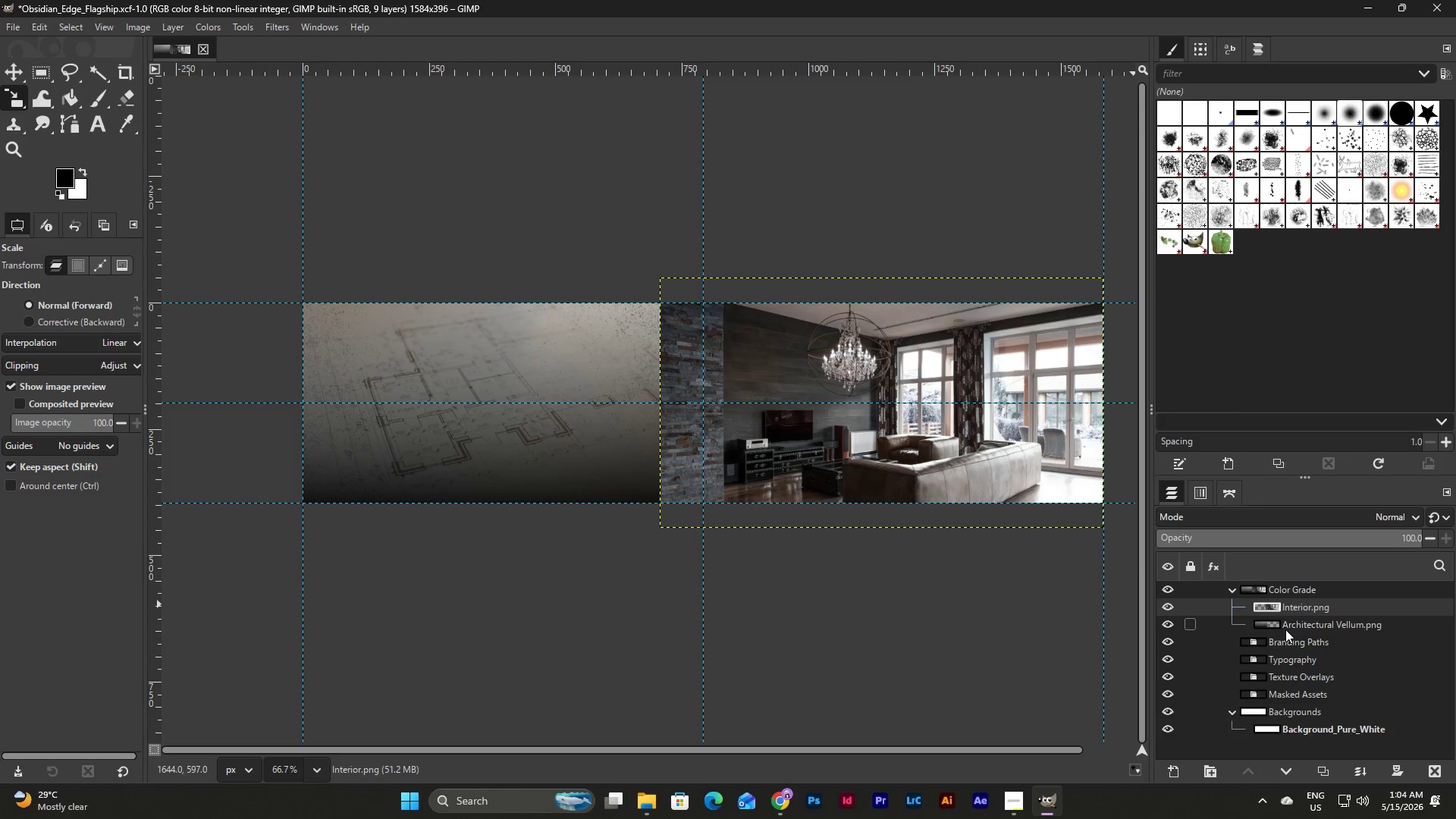 
left_click_drag(start_coordinate=[1316, 624], to_coordinate=[1319, 698])
 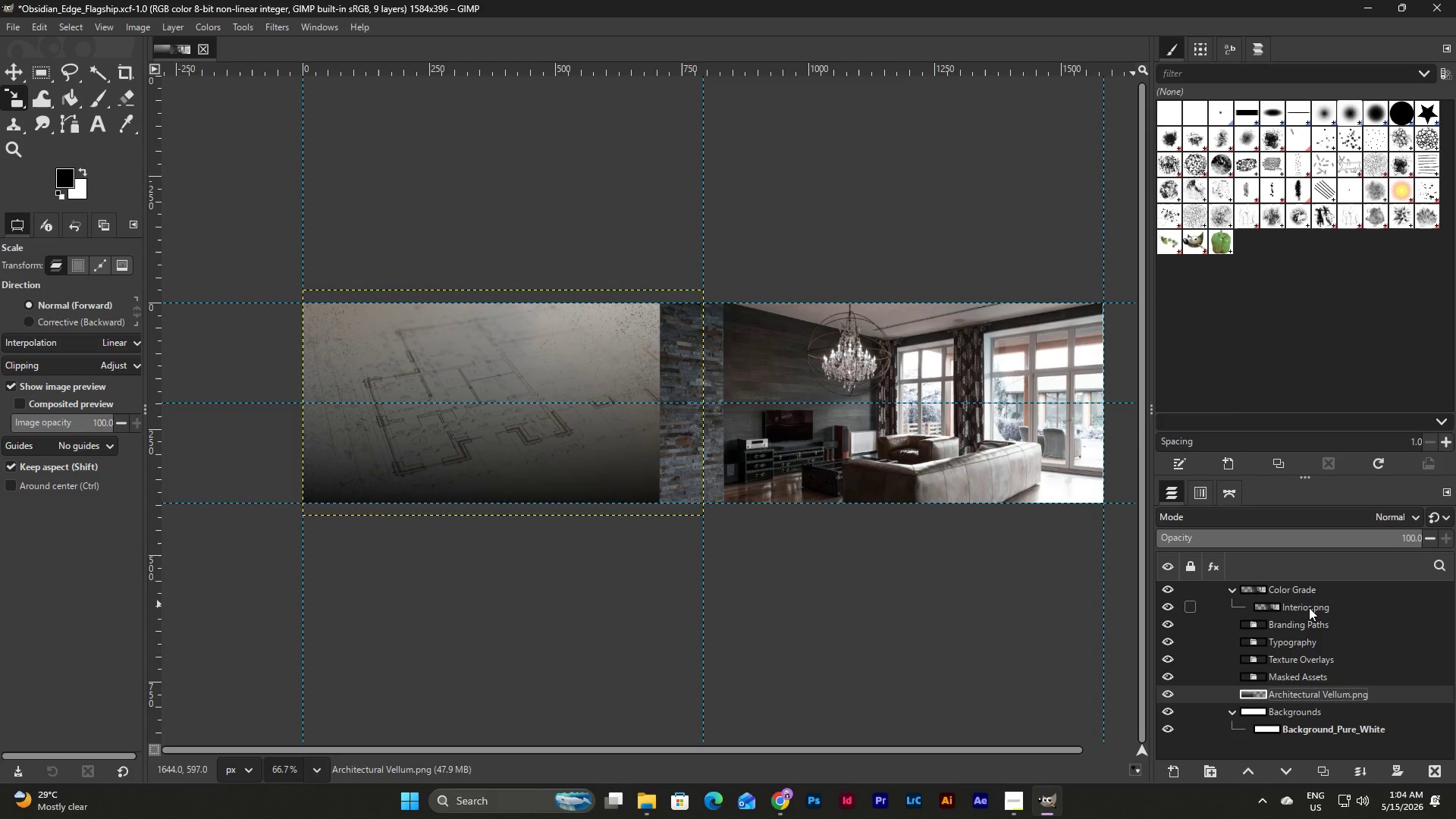 
left_click_drag(start_coordinate=[1306, 605], to_coordinate=[1318, 676])
 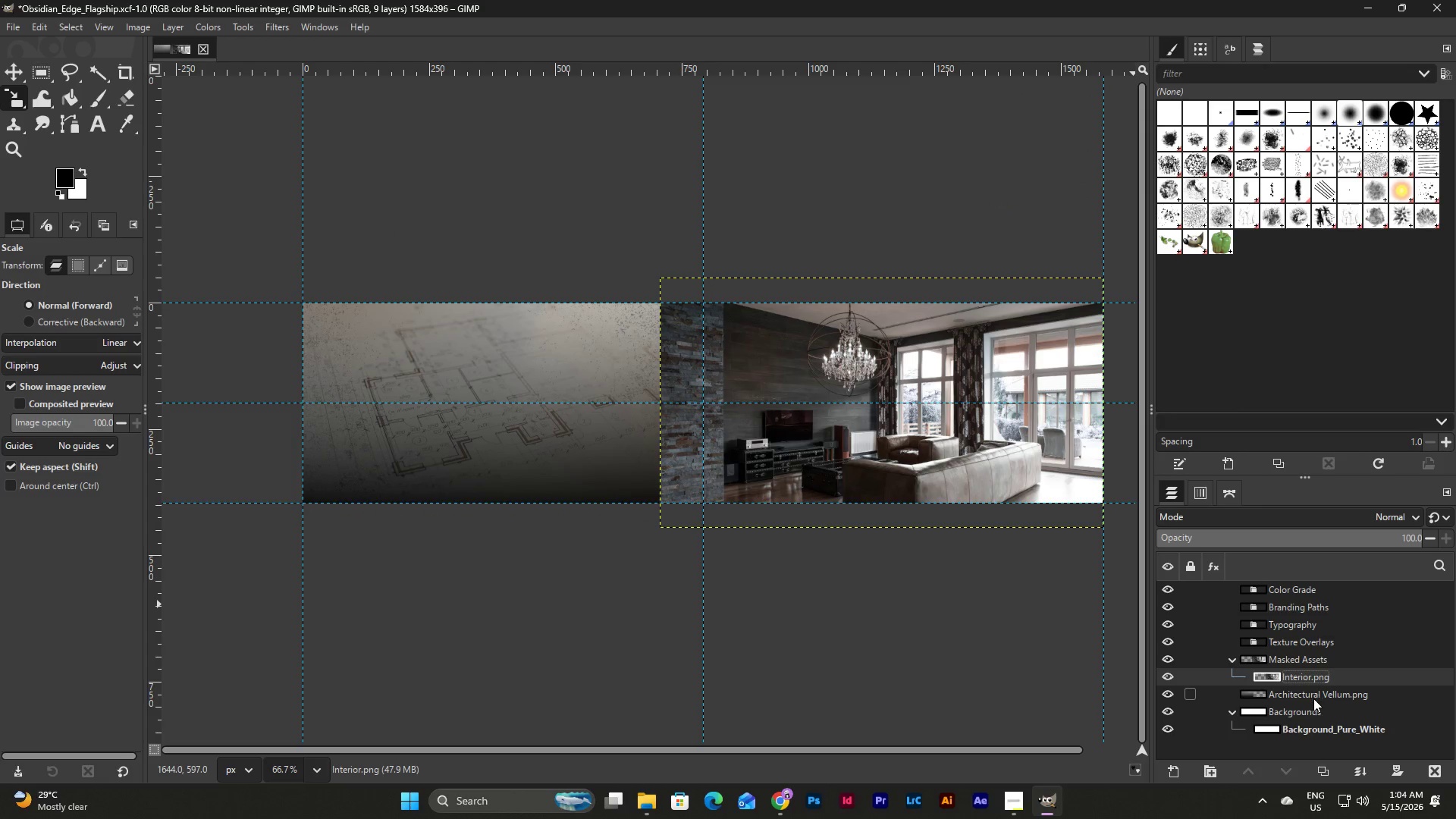 
left_click_drag(start_coordinate=[1313, 699], to_coordinate=[1319, 665])
 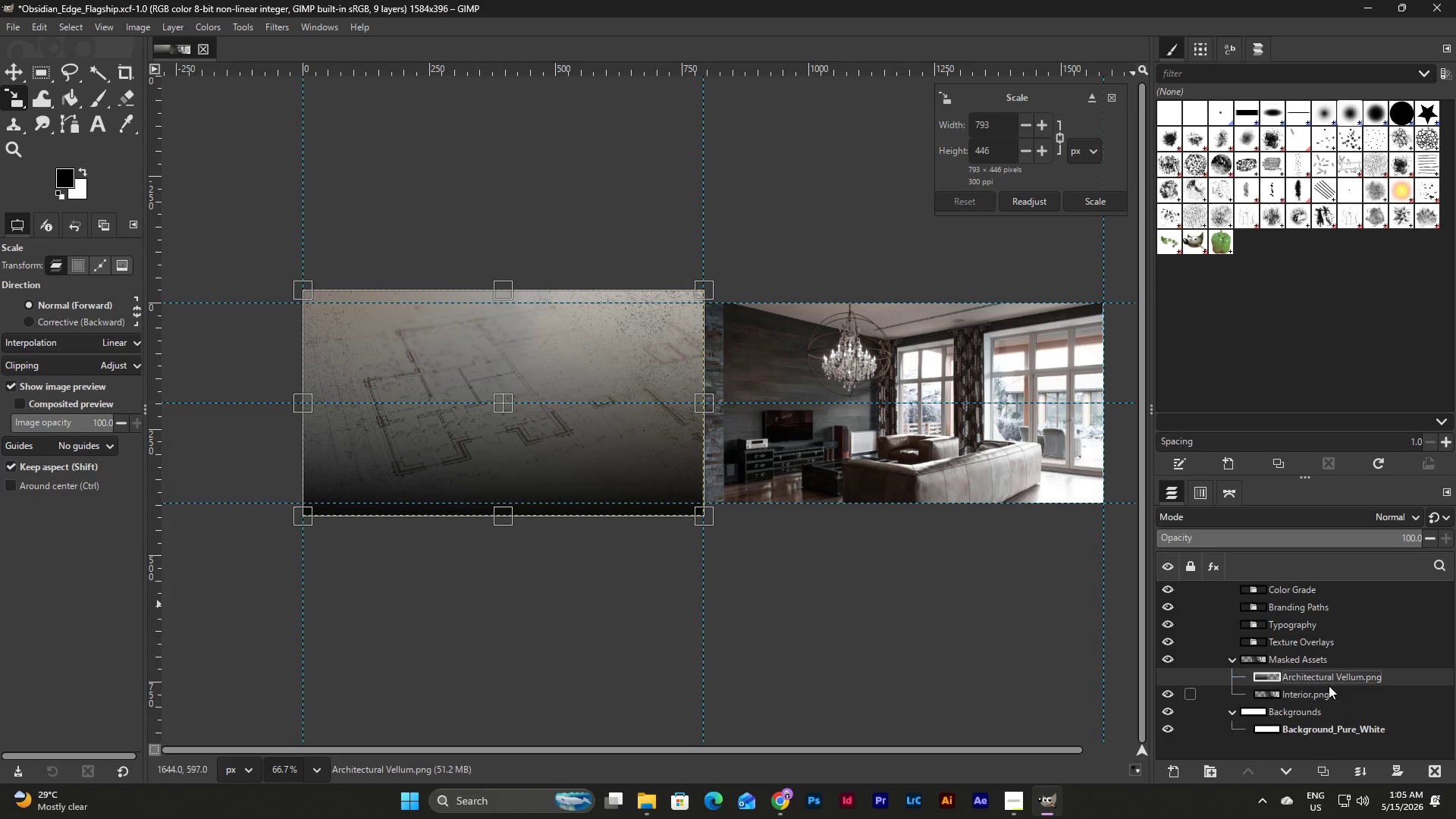 
left_click([1320, 695])
 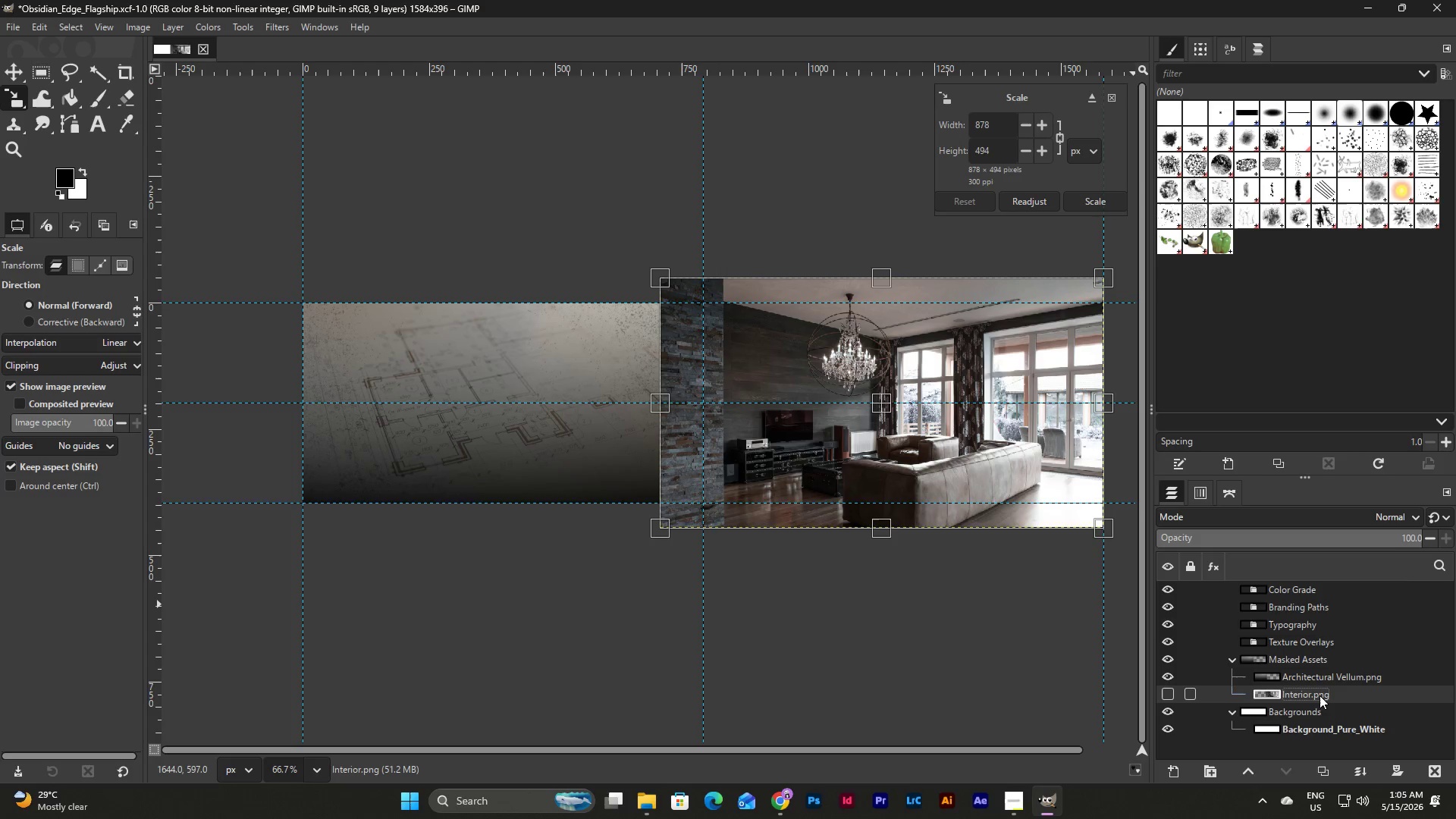 
left_click_drag(start_coordinate=[1320, 695], to_coordinate=[1321, 671])
 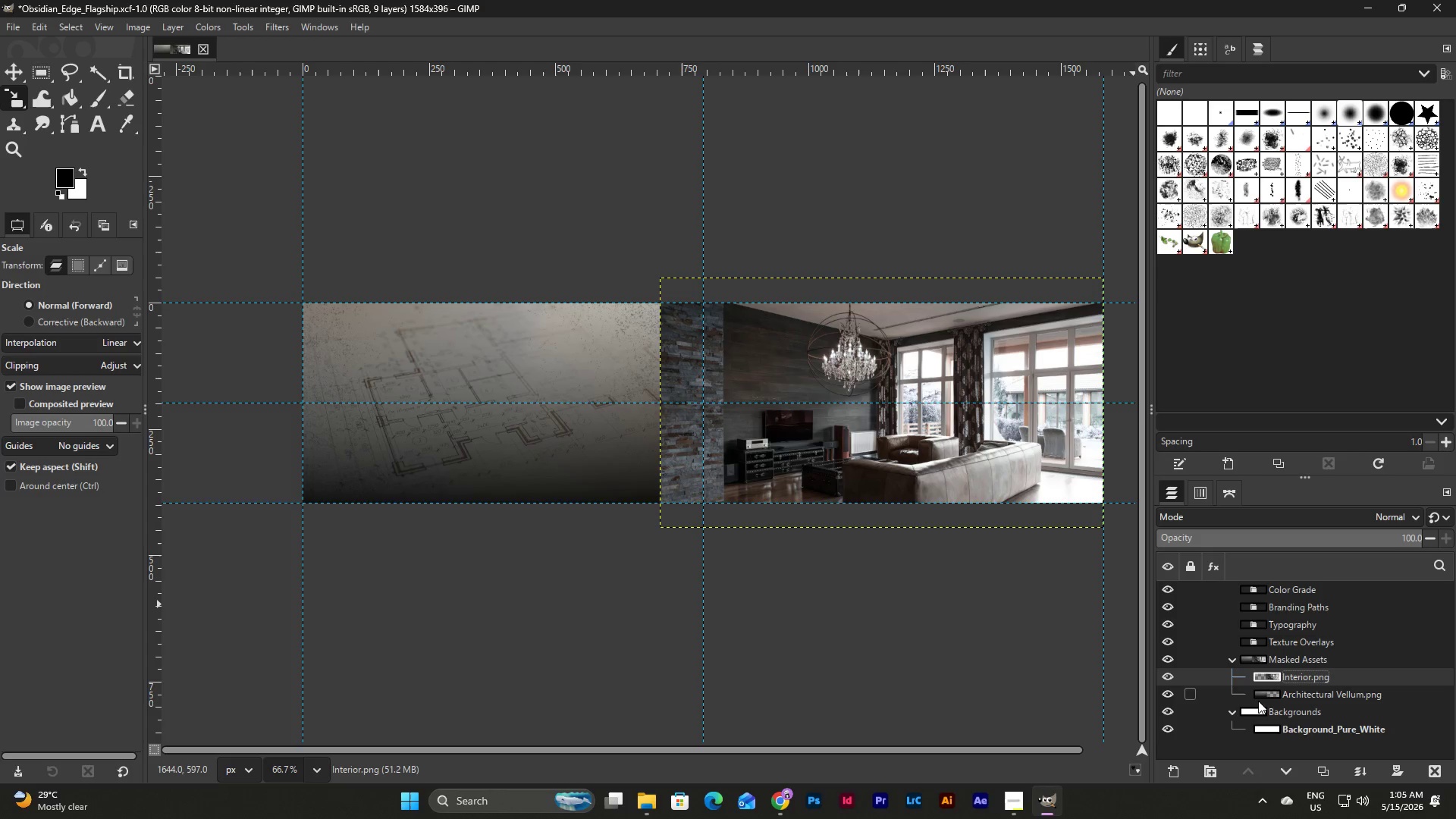 
wait(11.12)
 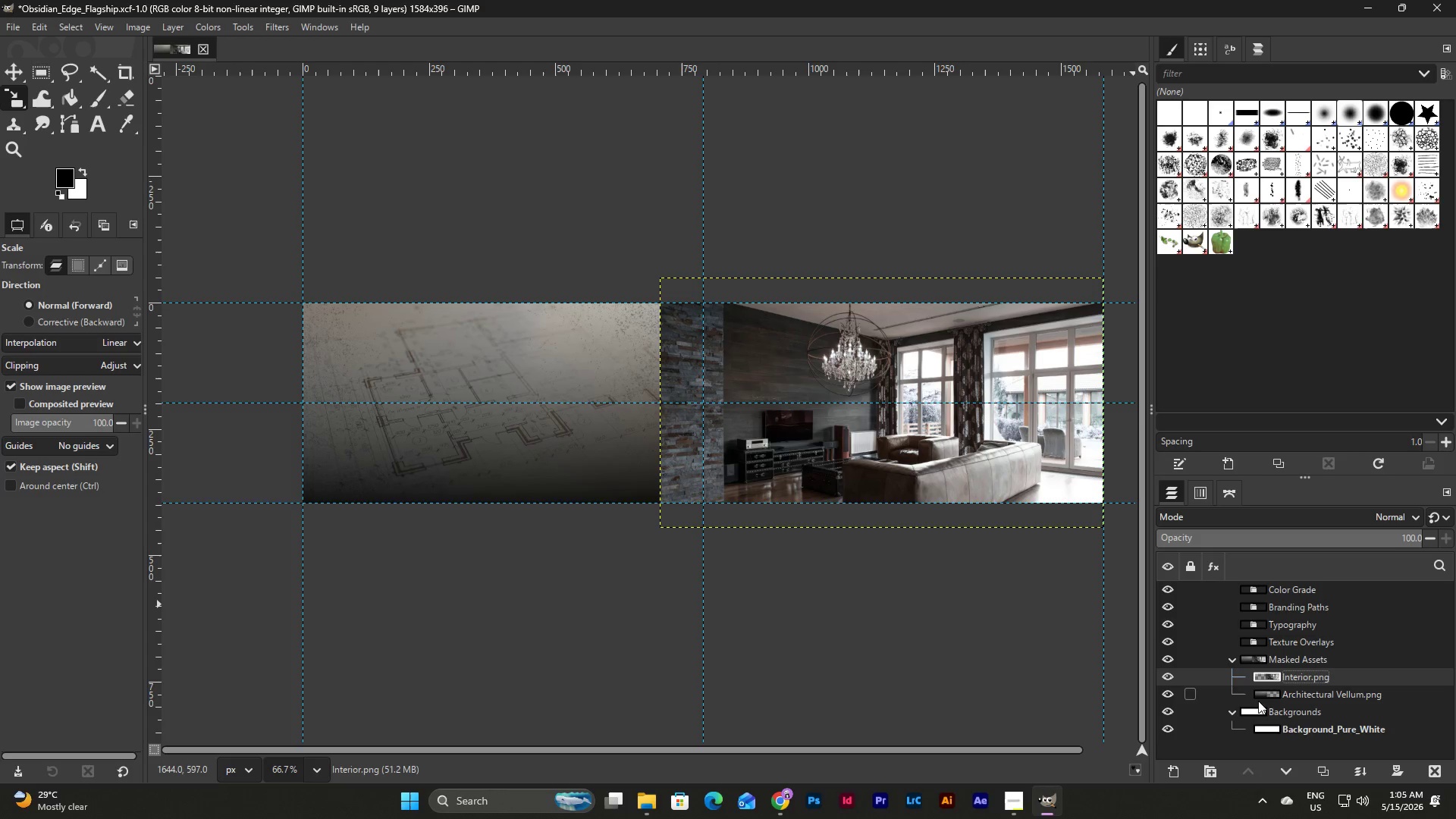 
right_click([1319, 677])
 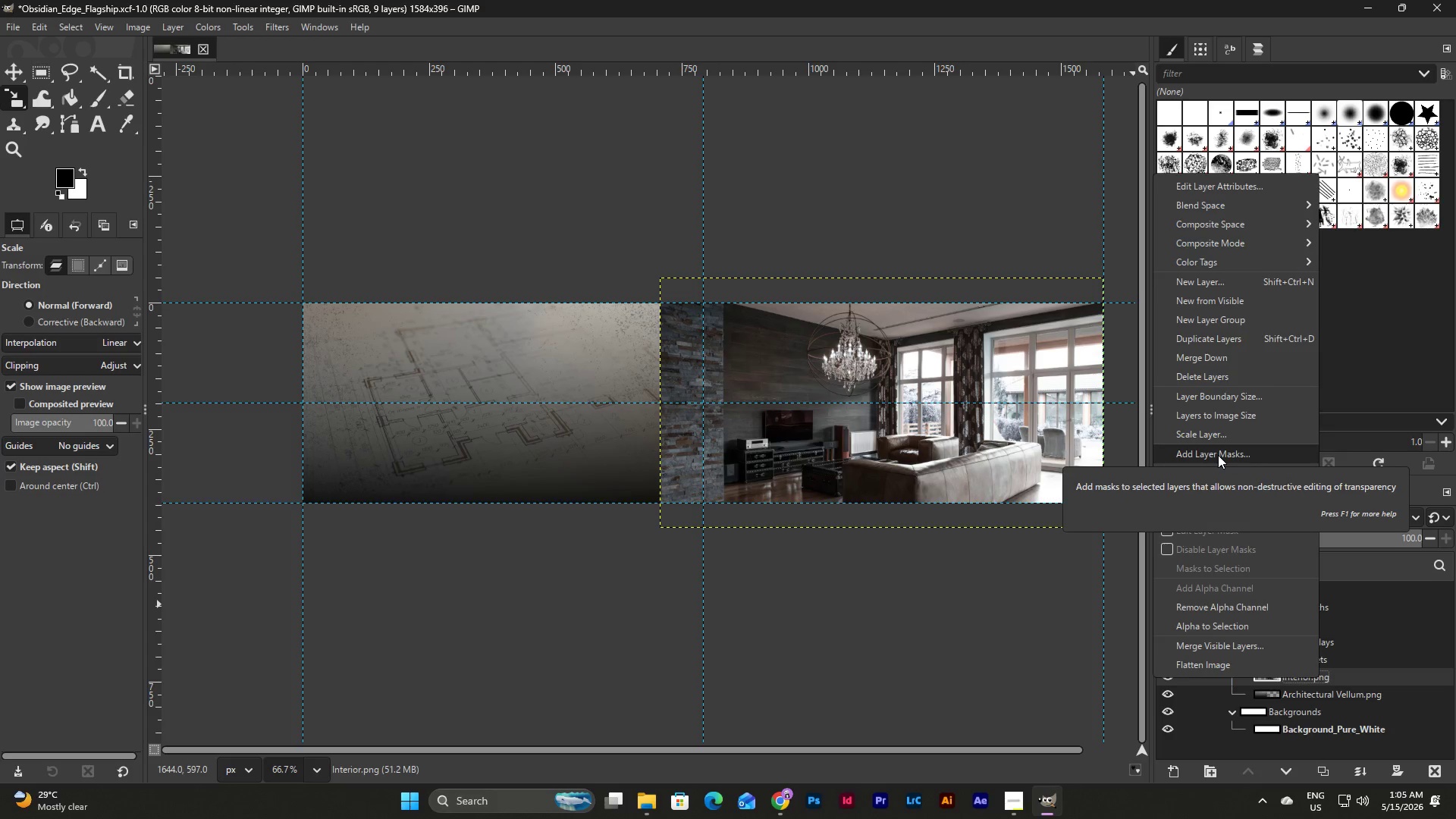 
wait(5.67)
 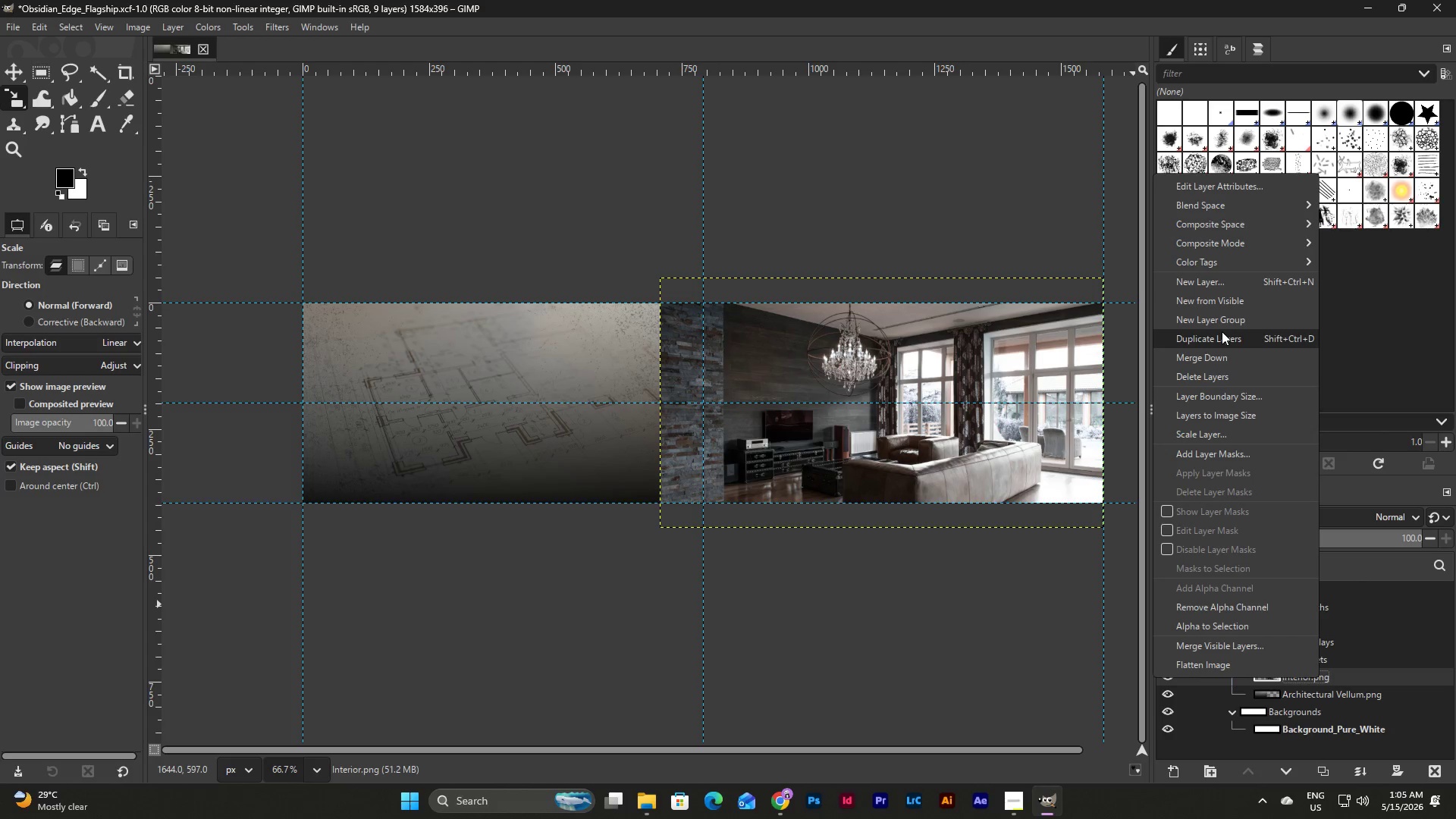 
left_click([1218, 455])
 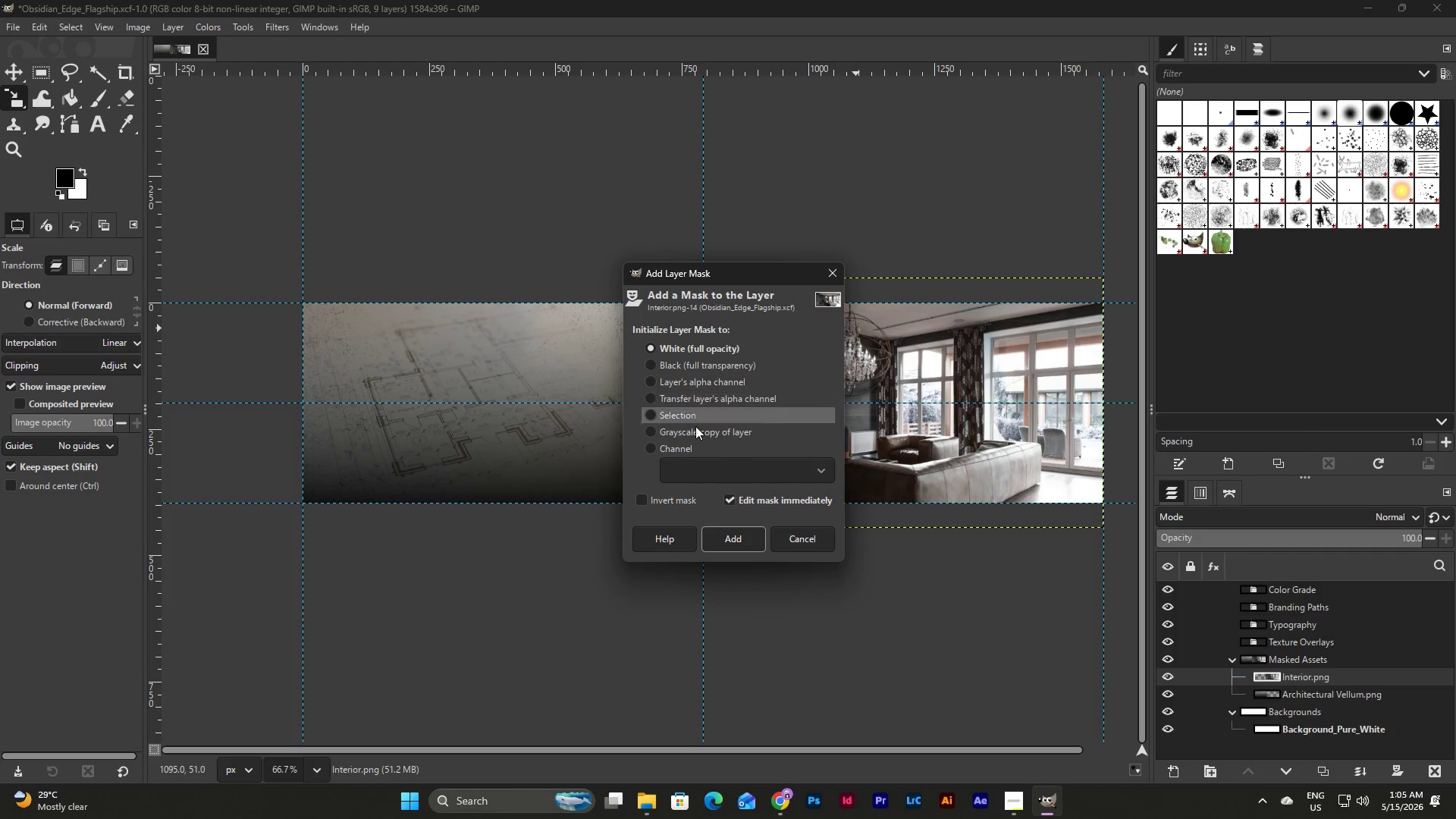 
left_click([734, 543])
 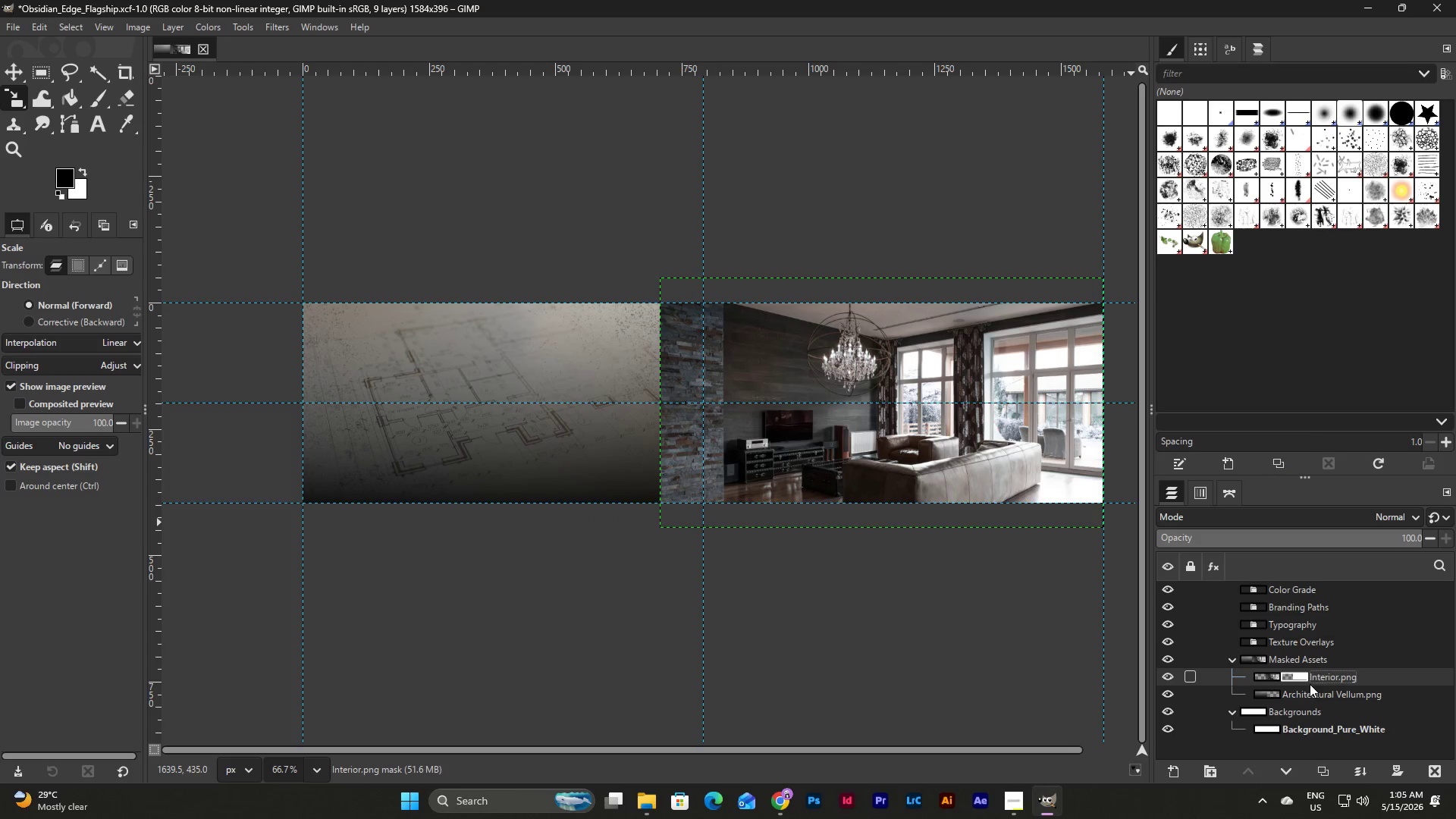 
wait(8.58)
 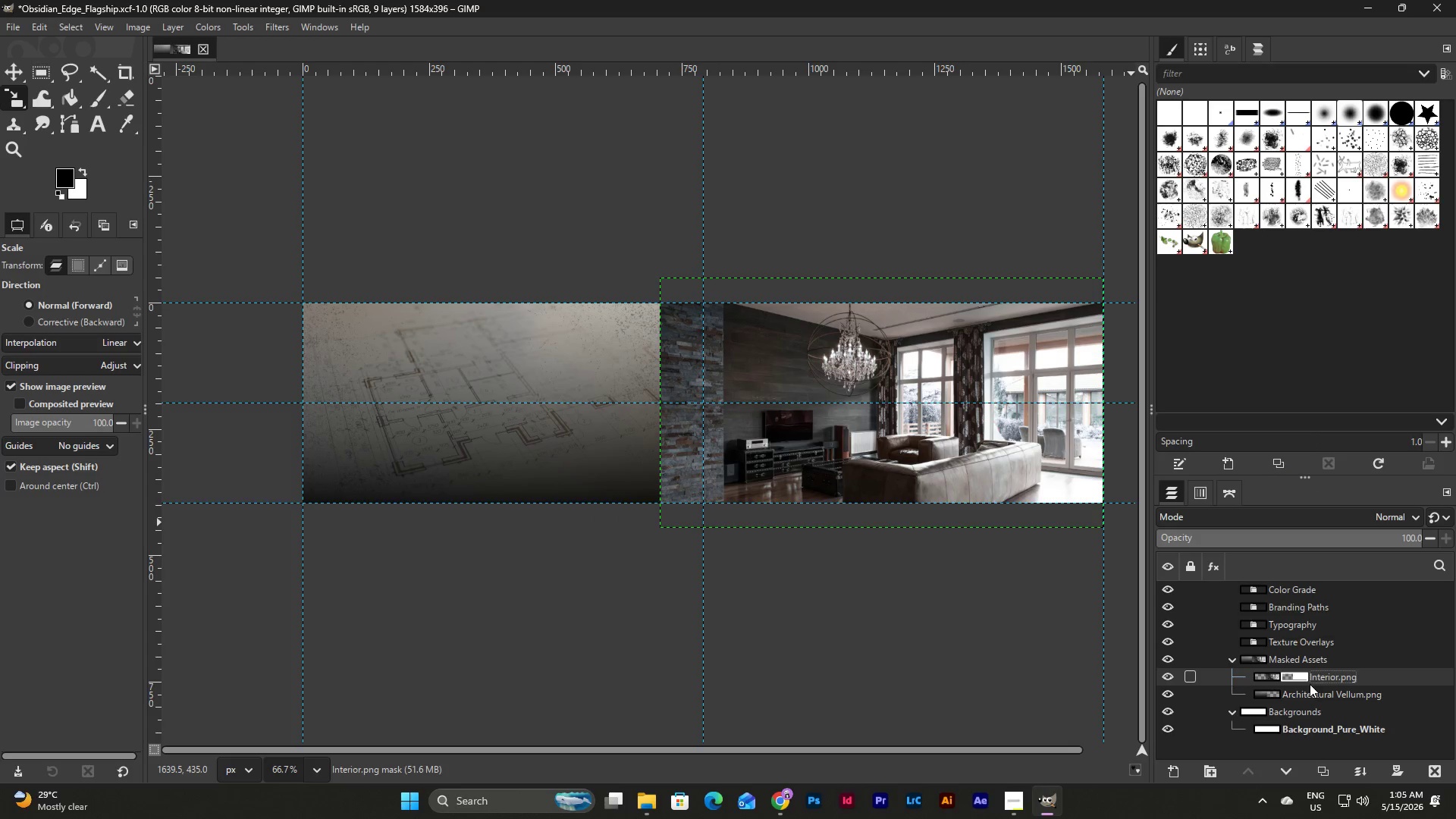 
left_click([240, 22])
 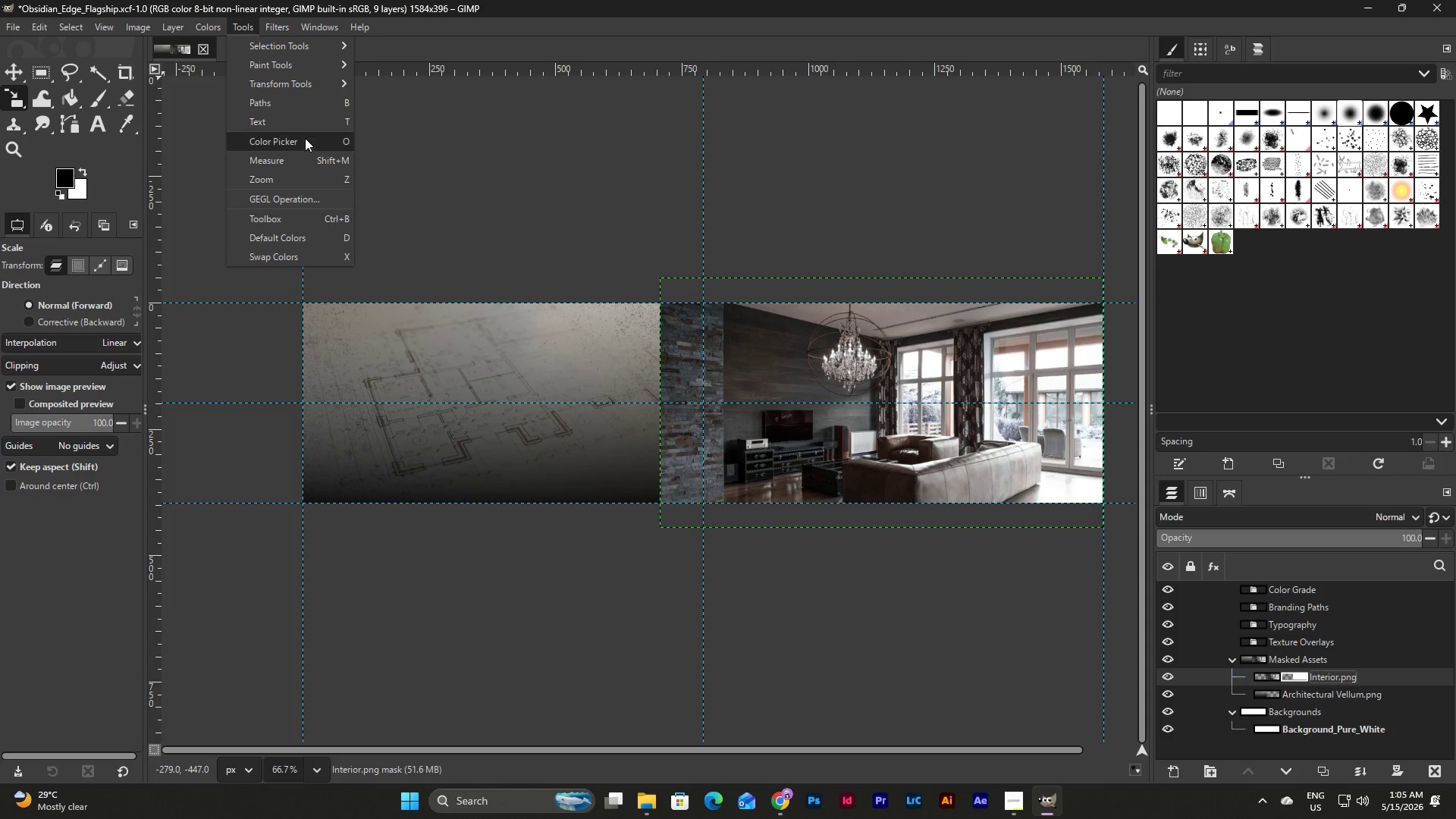 
wait(9.58)
 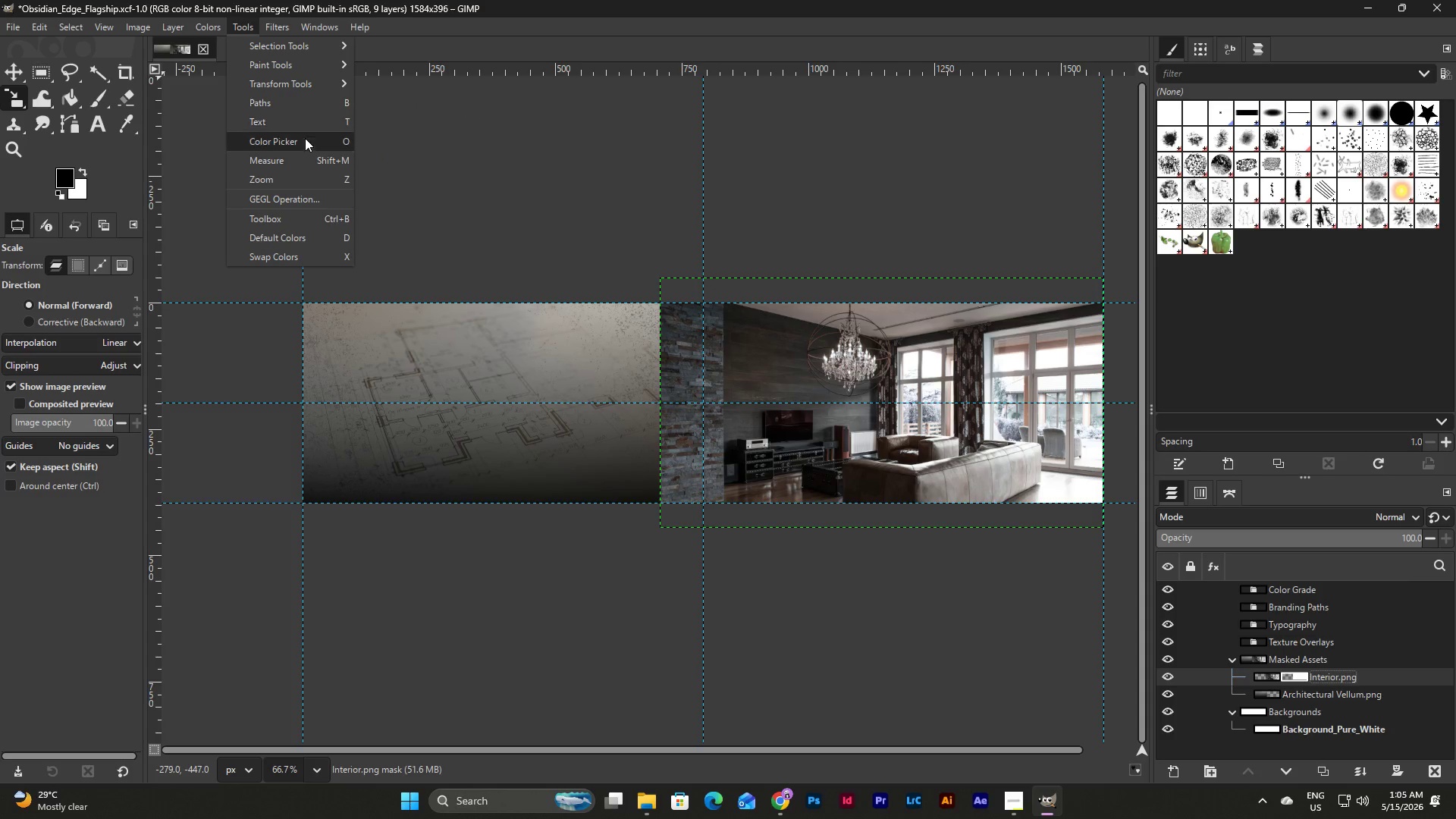 
left_click([419, 86])
 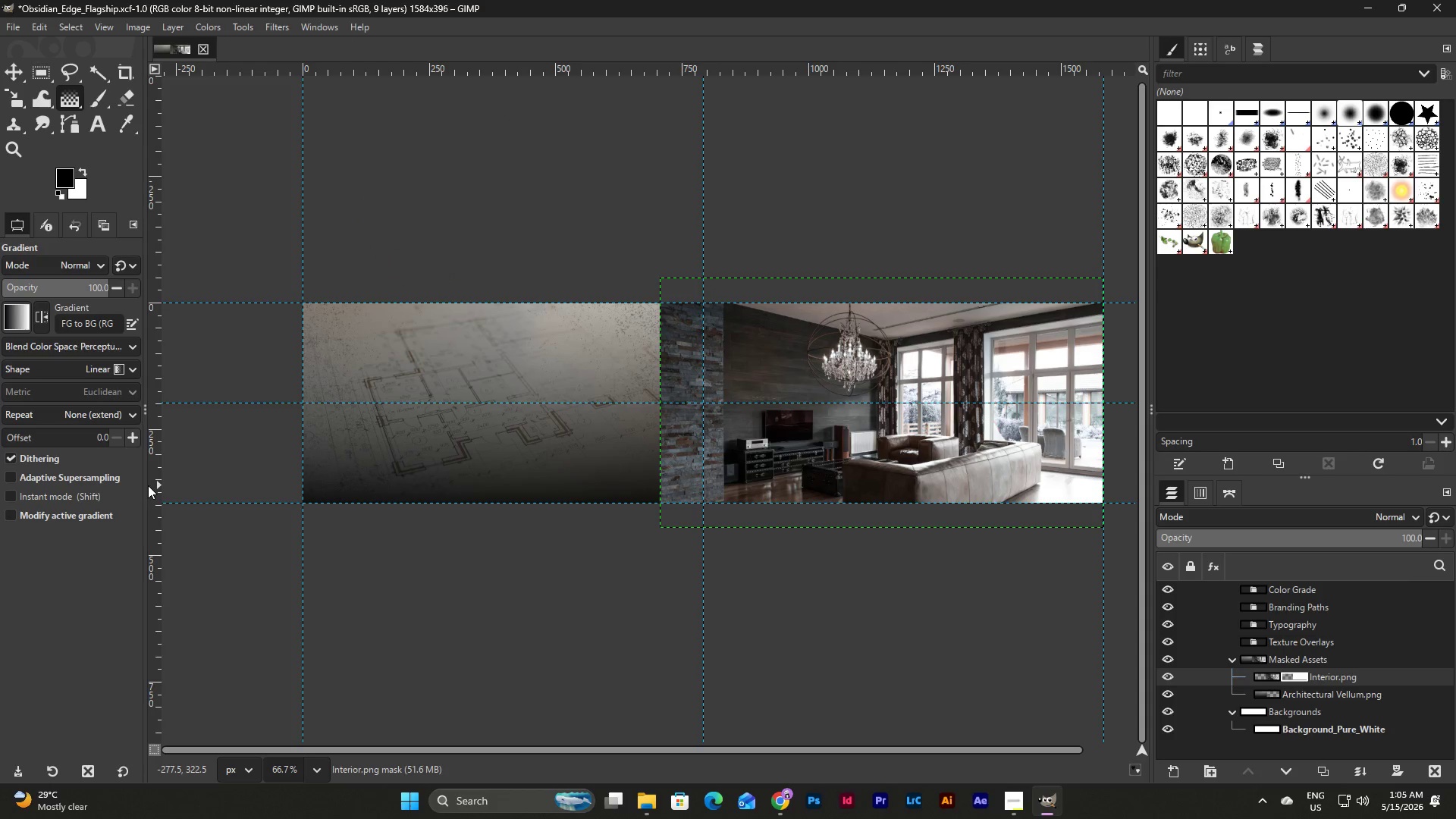 
wait(12.44)
 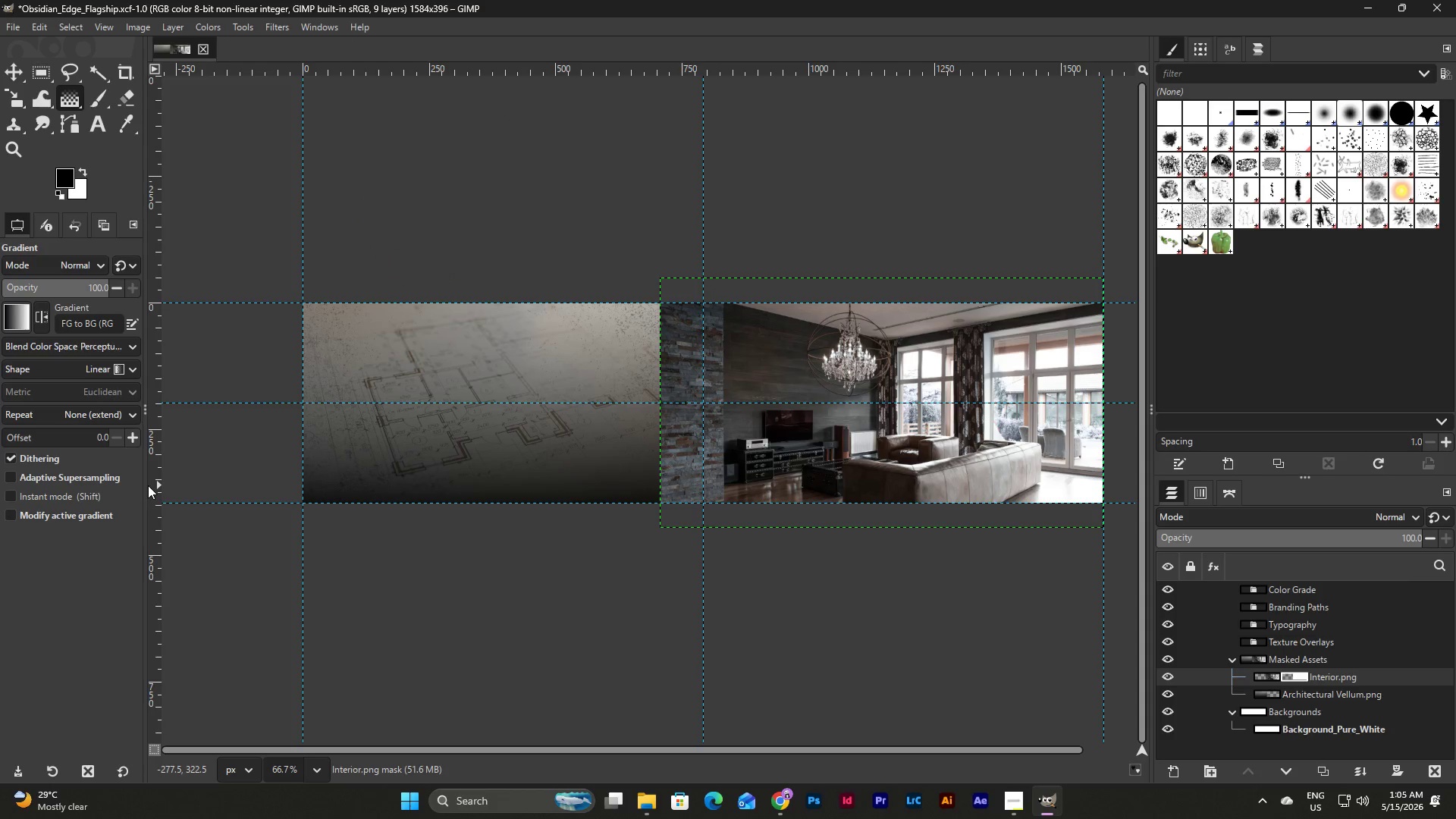 
left_click([1257, 679])
 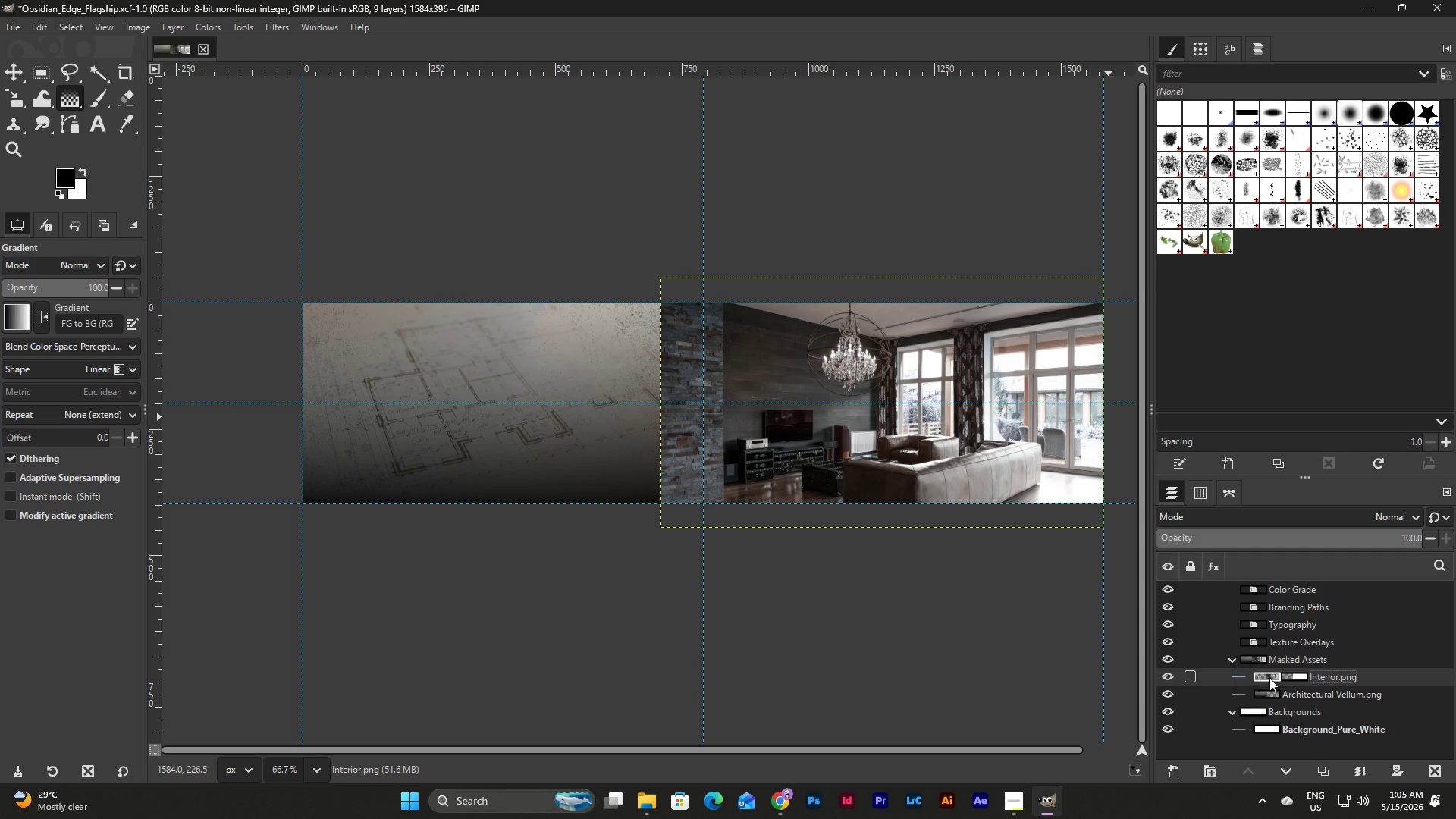 
left_click([1301, 678])
 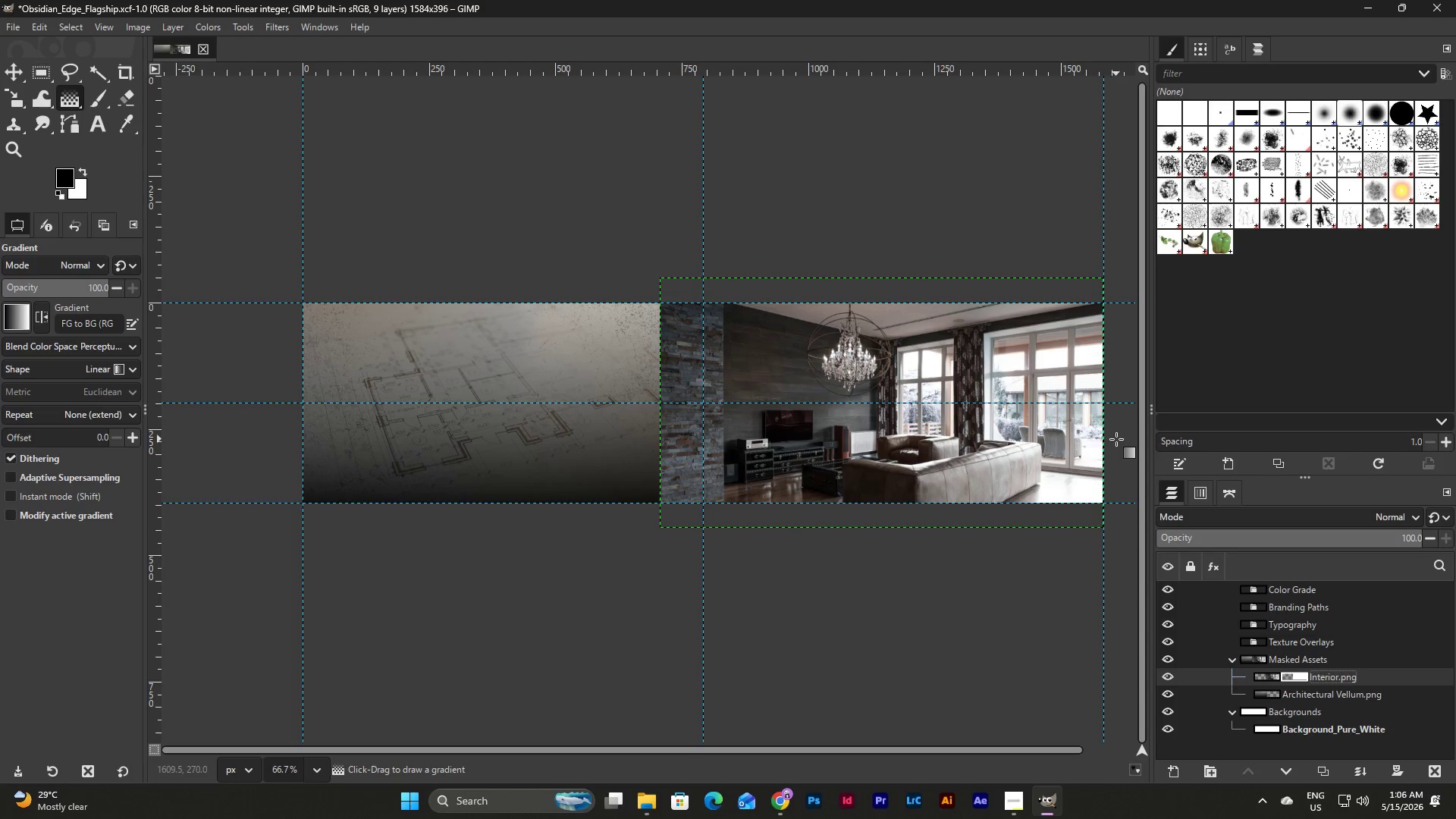 
wait(6.86)
 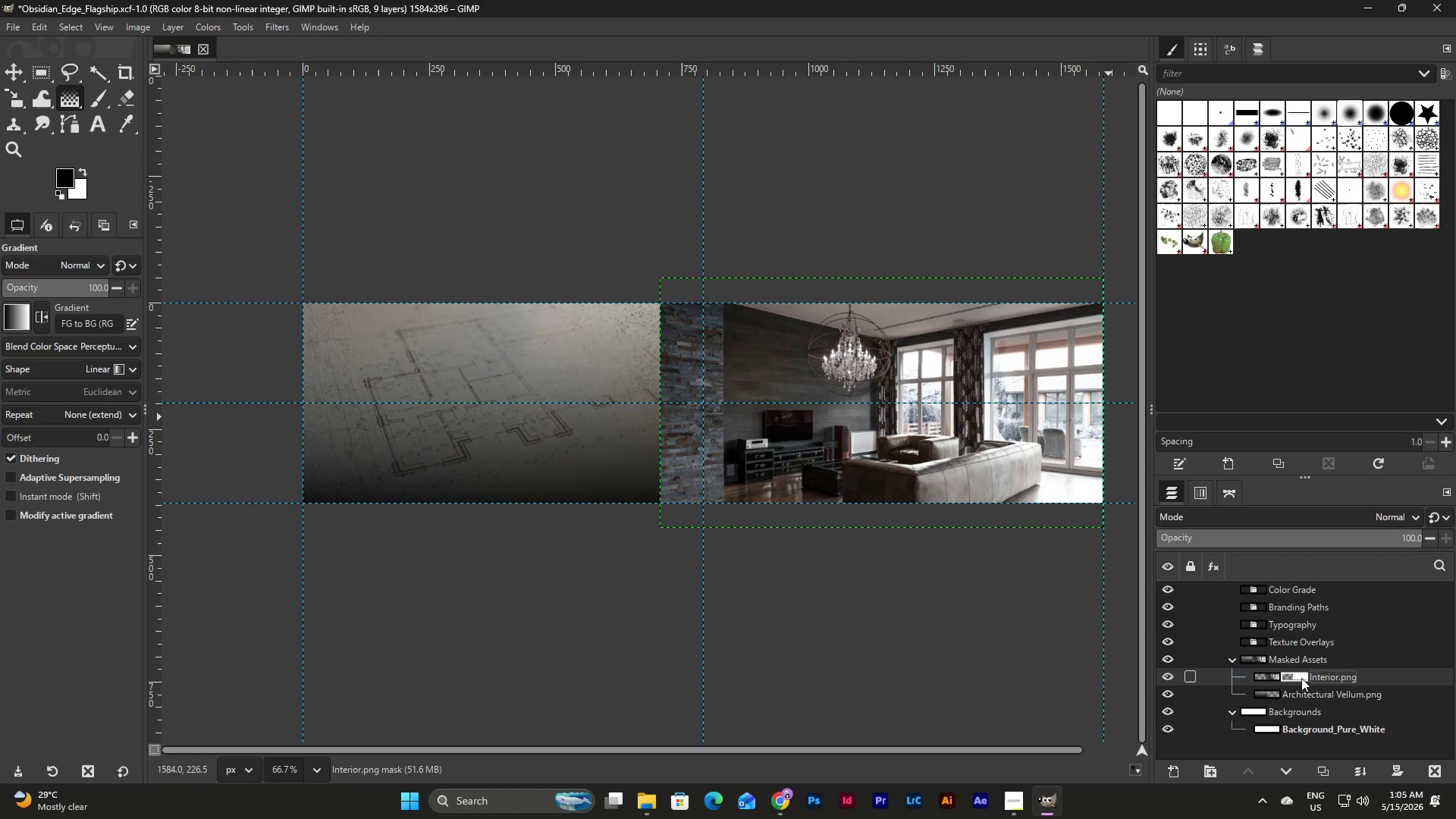 
left_click([94, 259])
 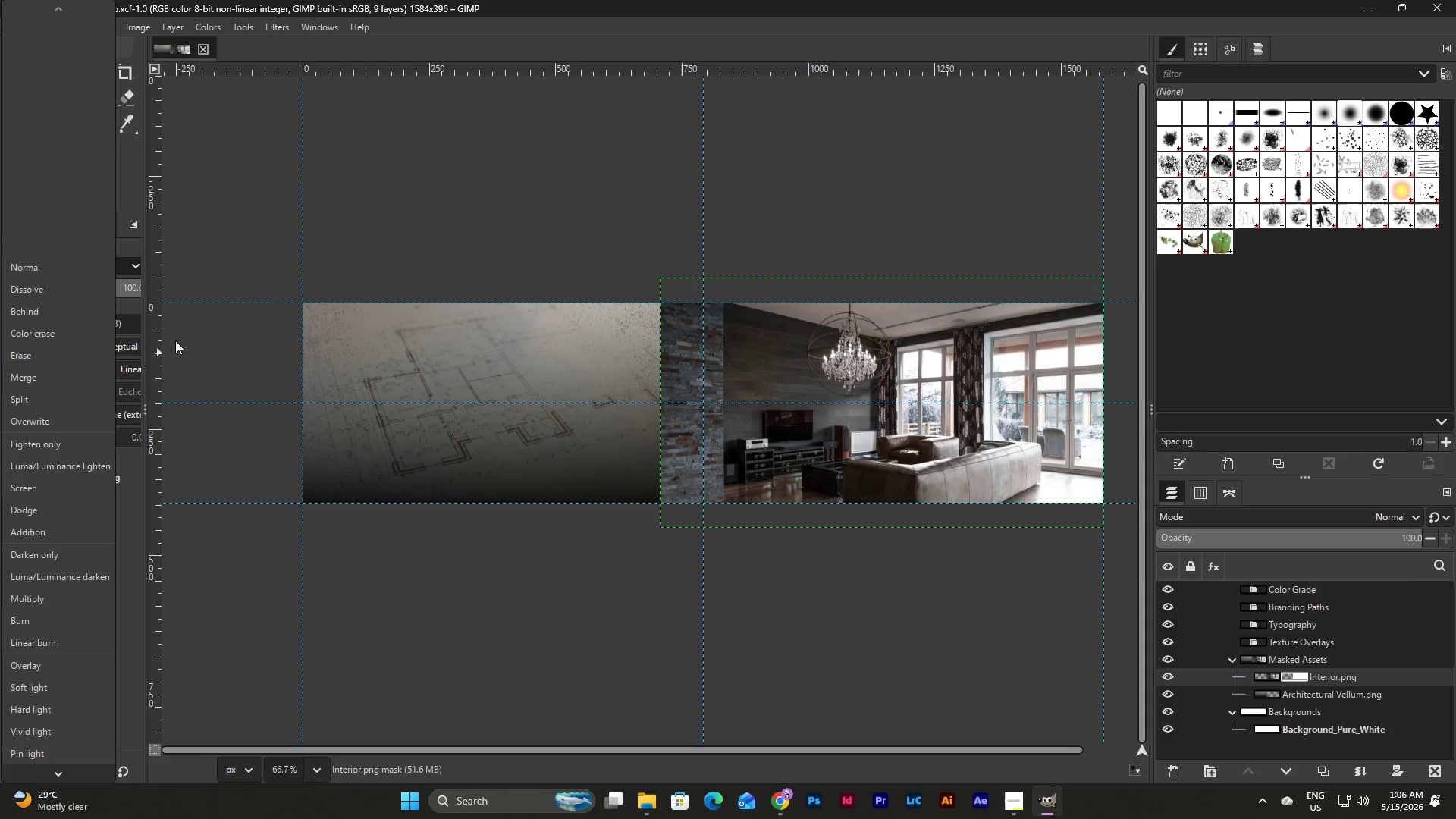 
left_click([141, 473])
 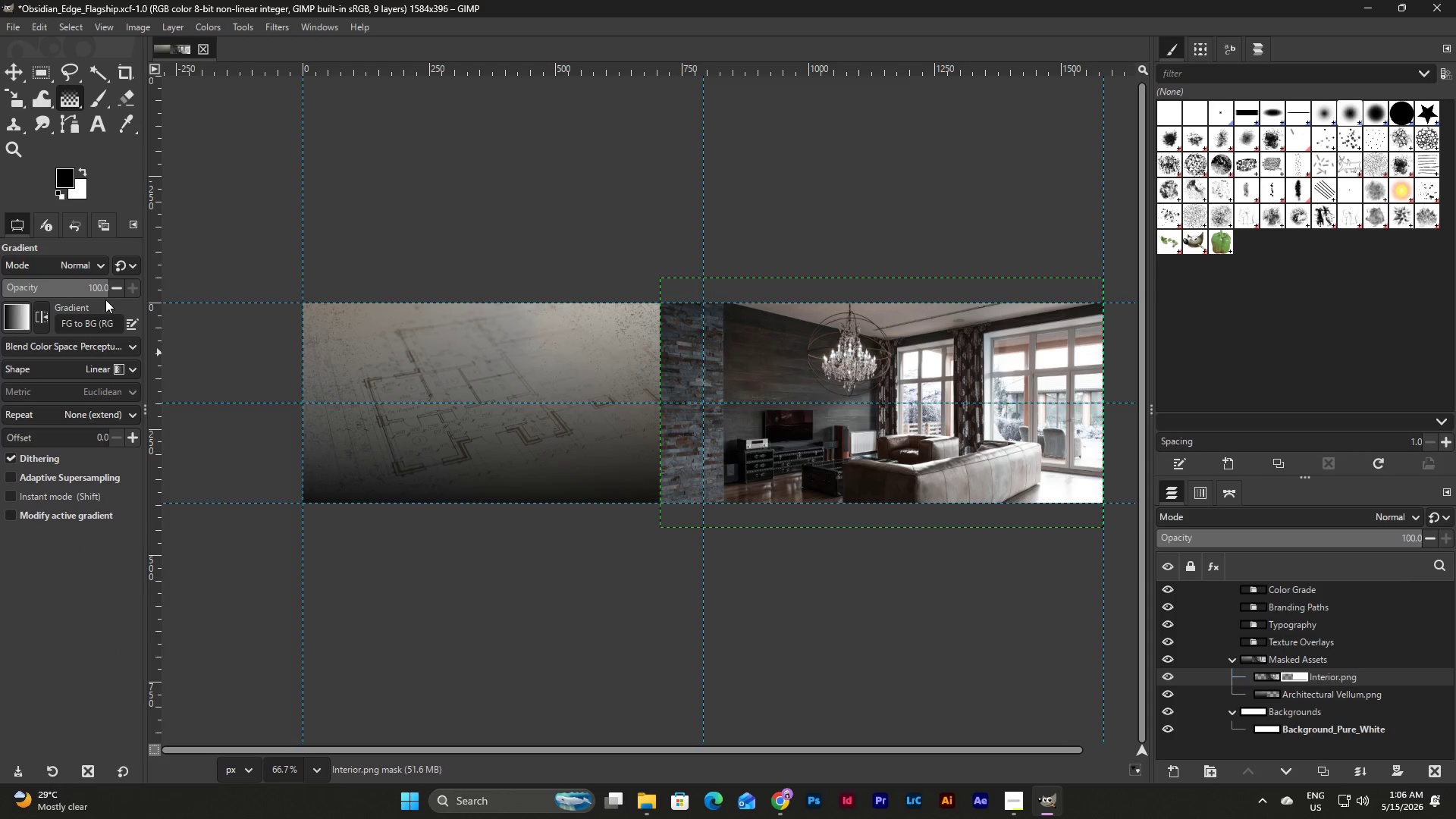 
wait(7.67)
 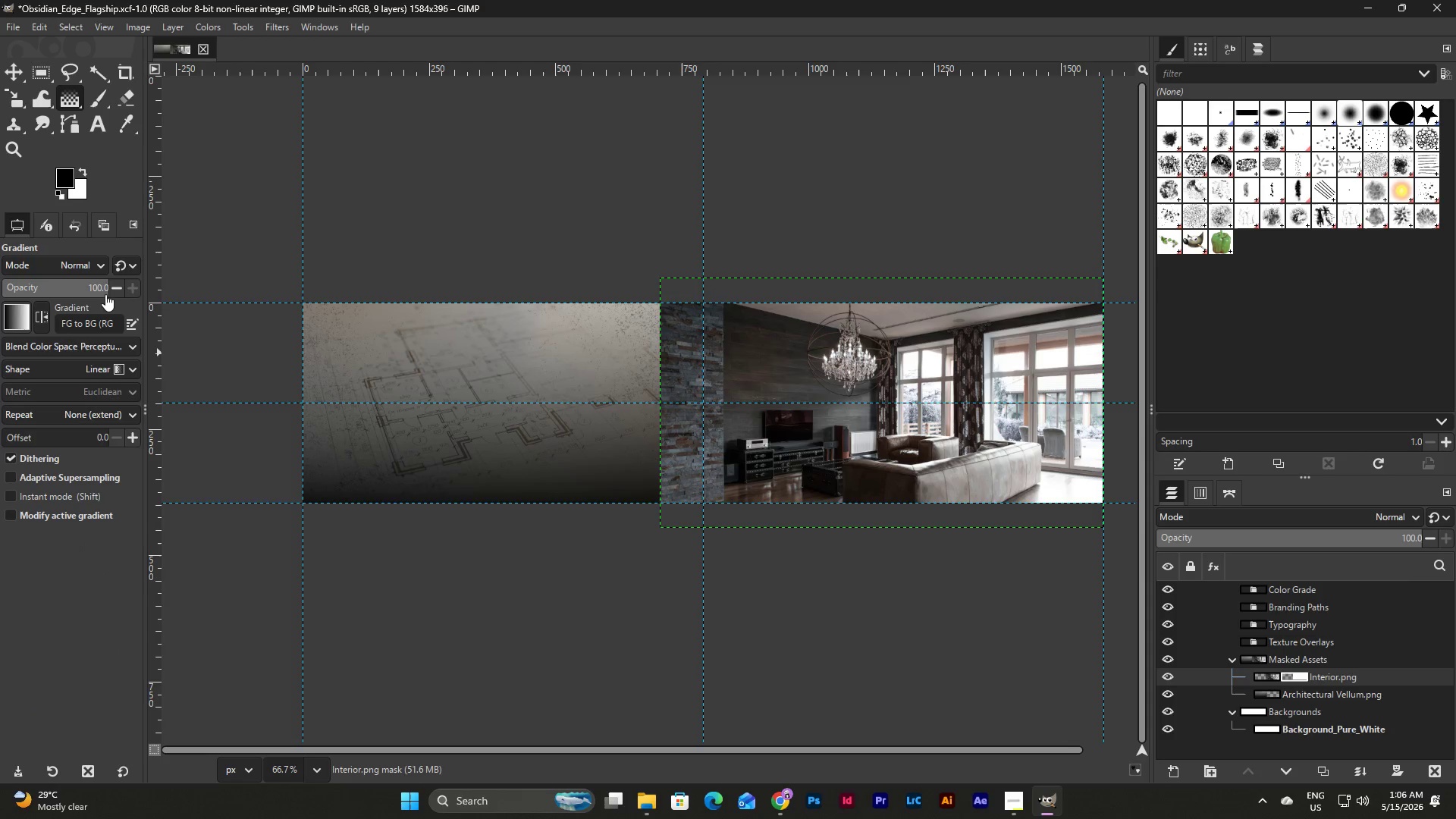 
left_click([111, 322])
 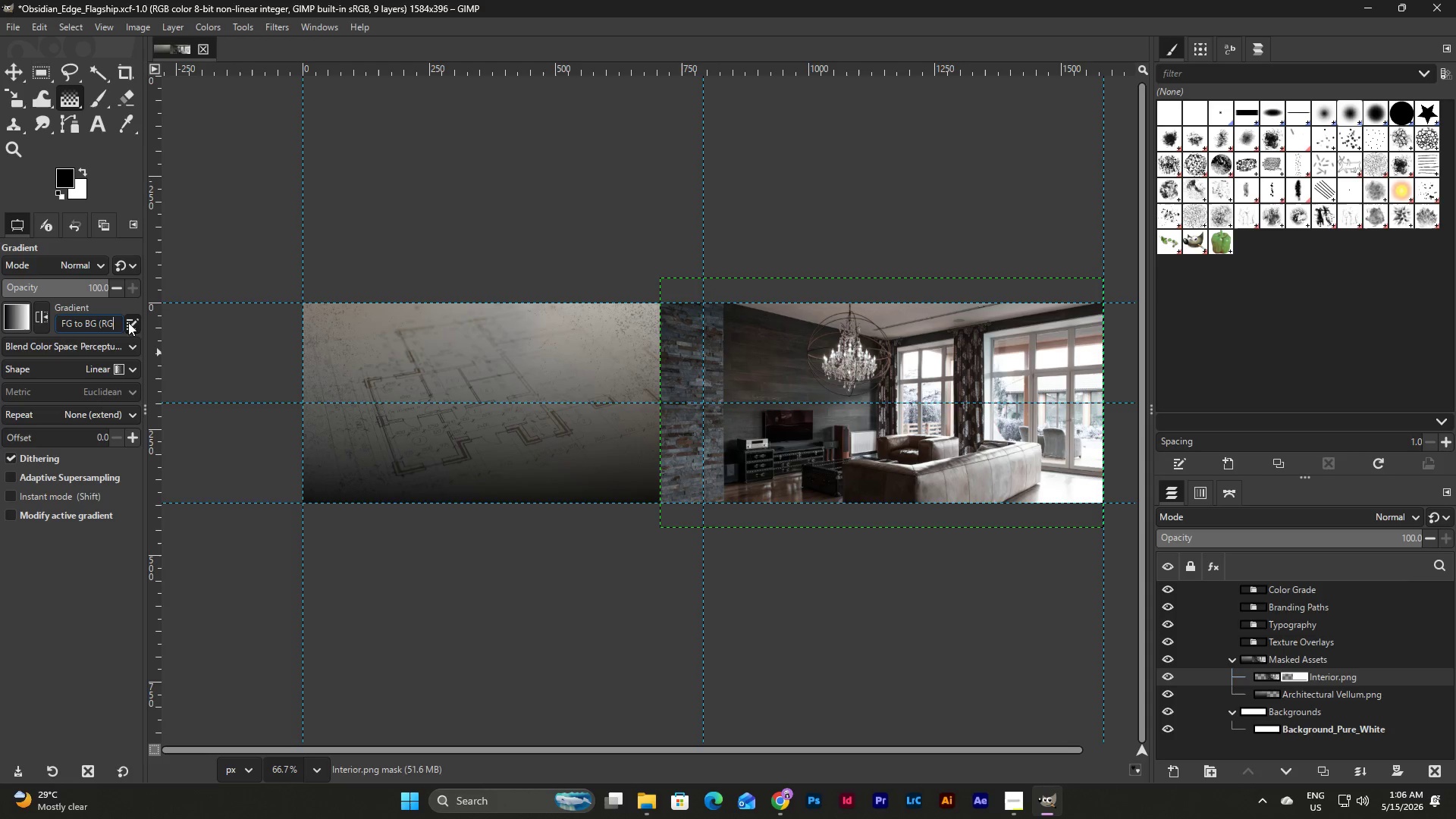 
mouse_move([36, 323])
 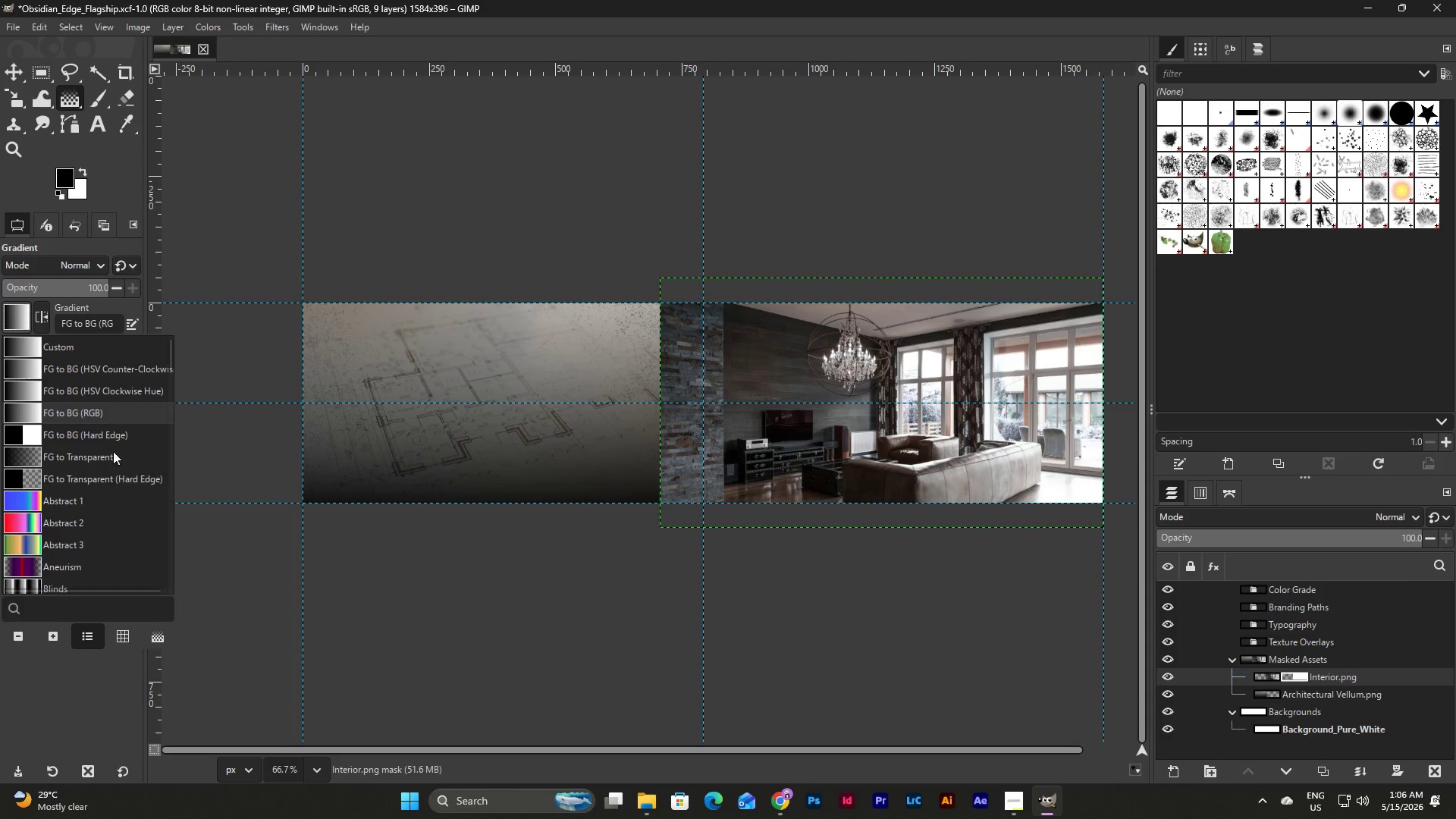 
left_click([107, 461])
 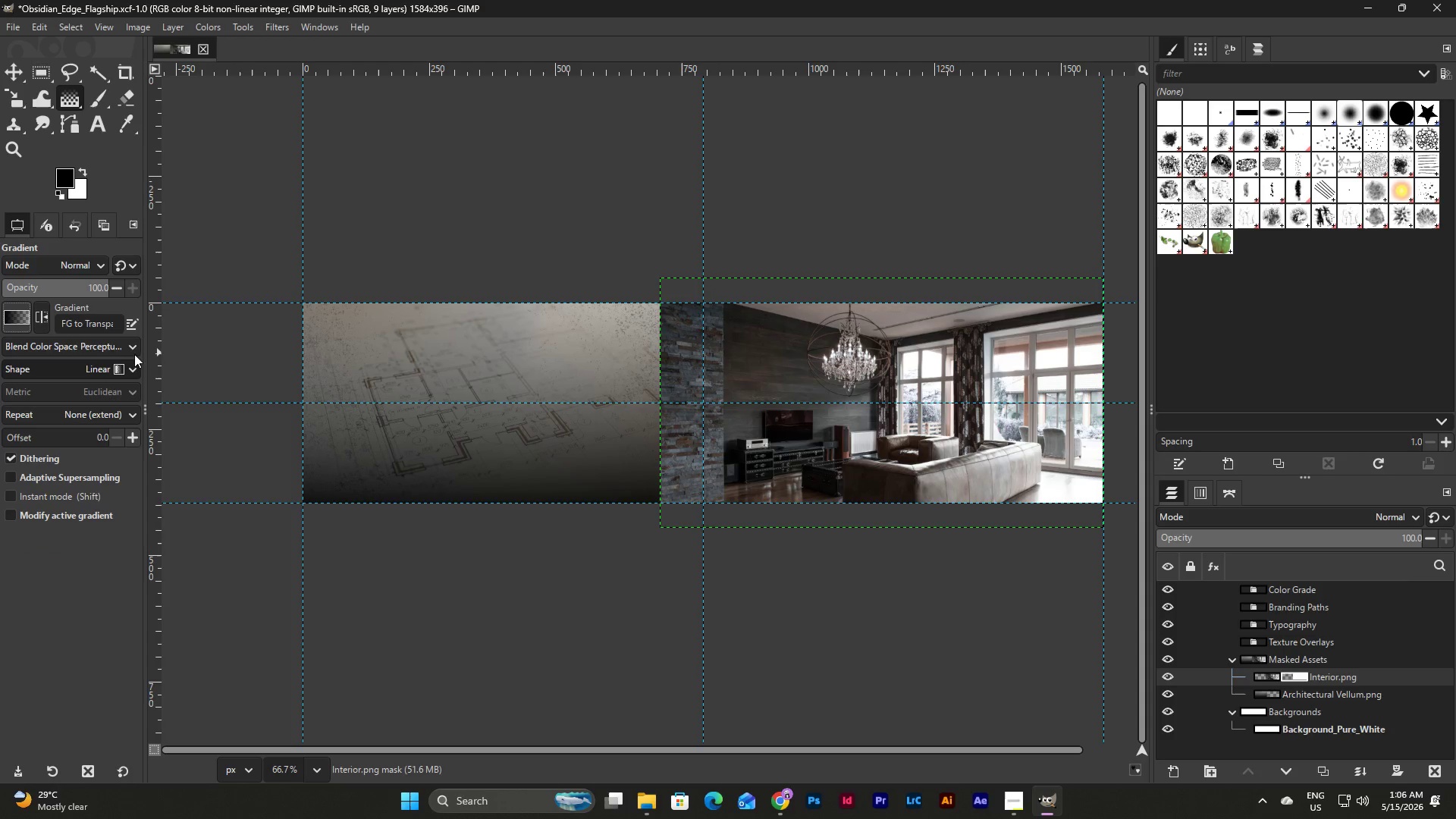 
left_click([138, 361])
 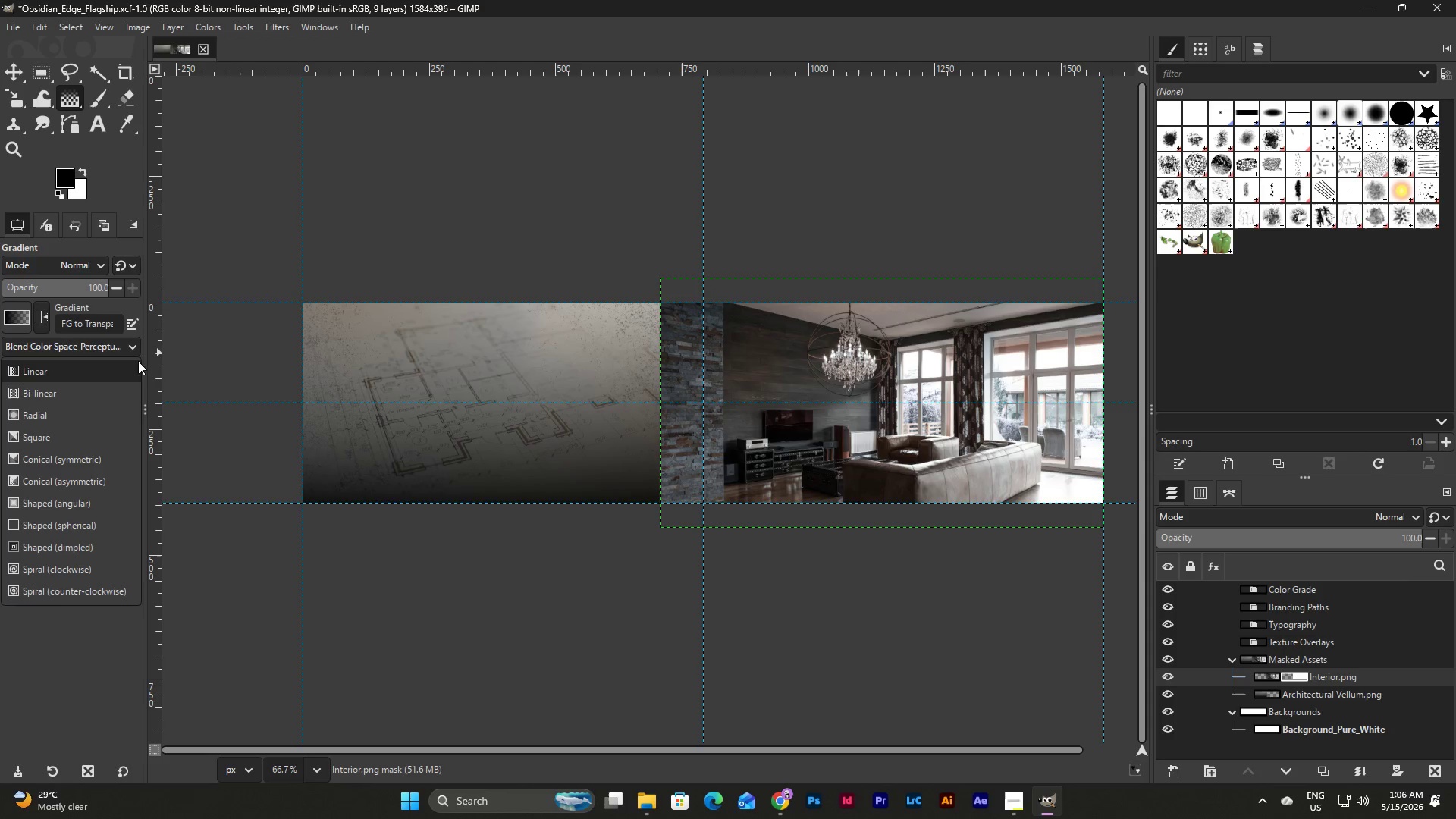 
left_click([135, 366])
 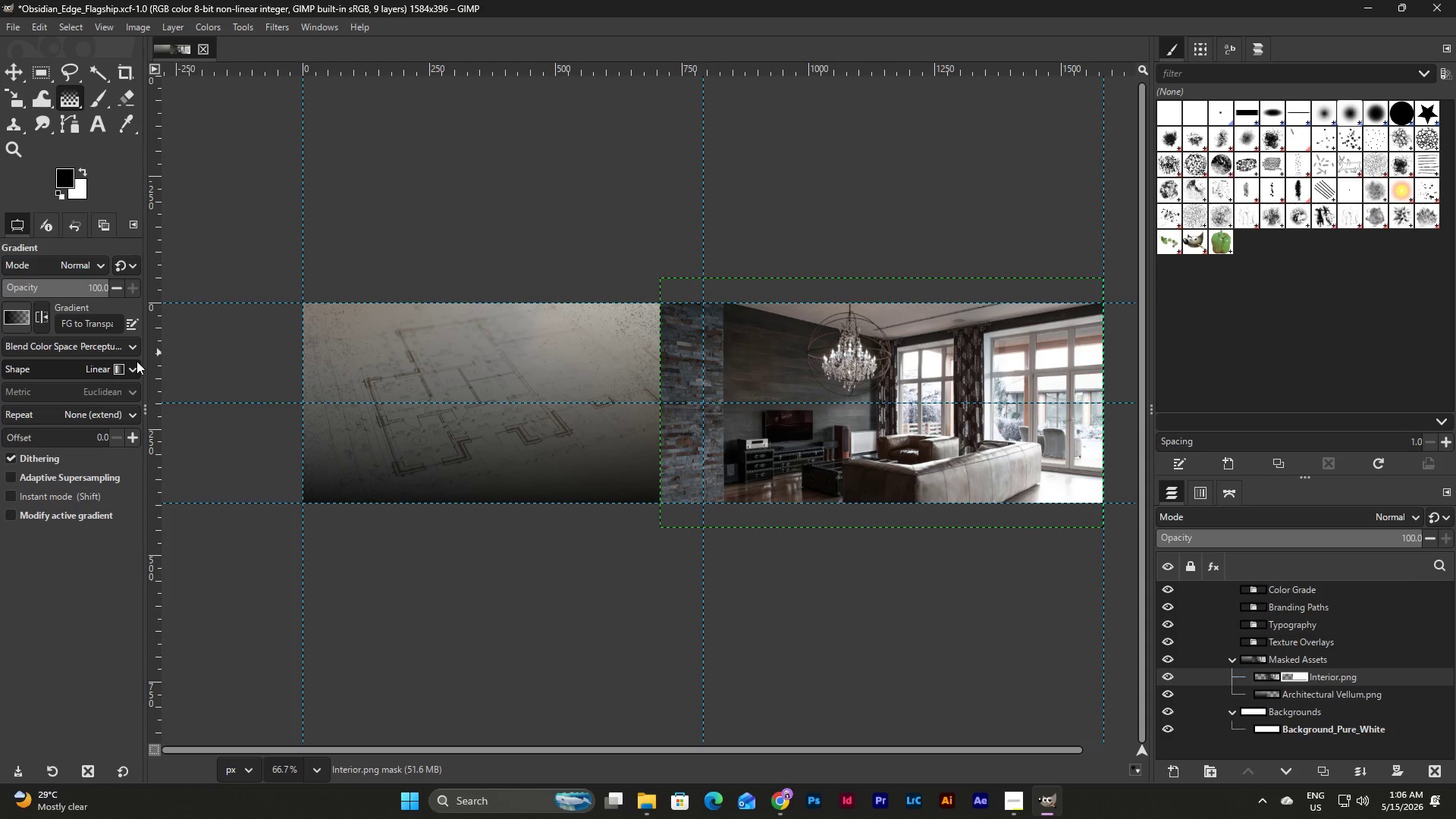 
mouse_move([253, 386])
 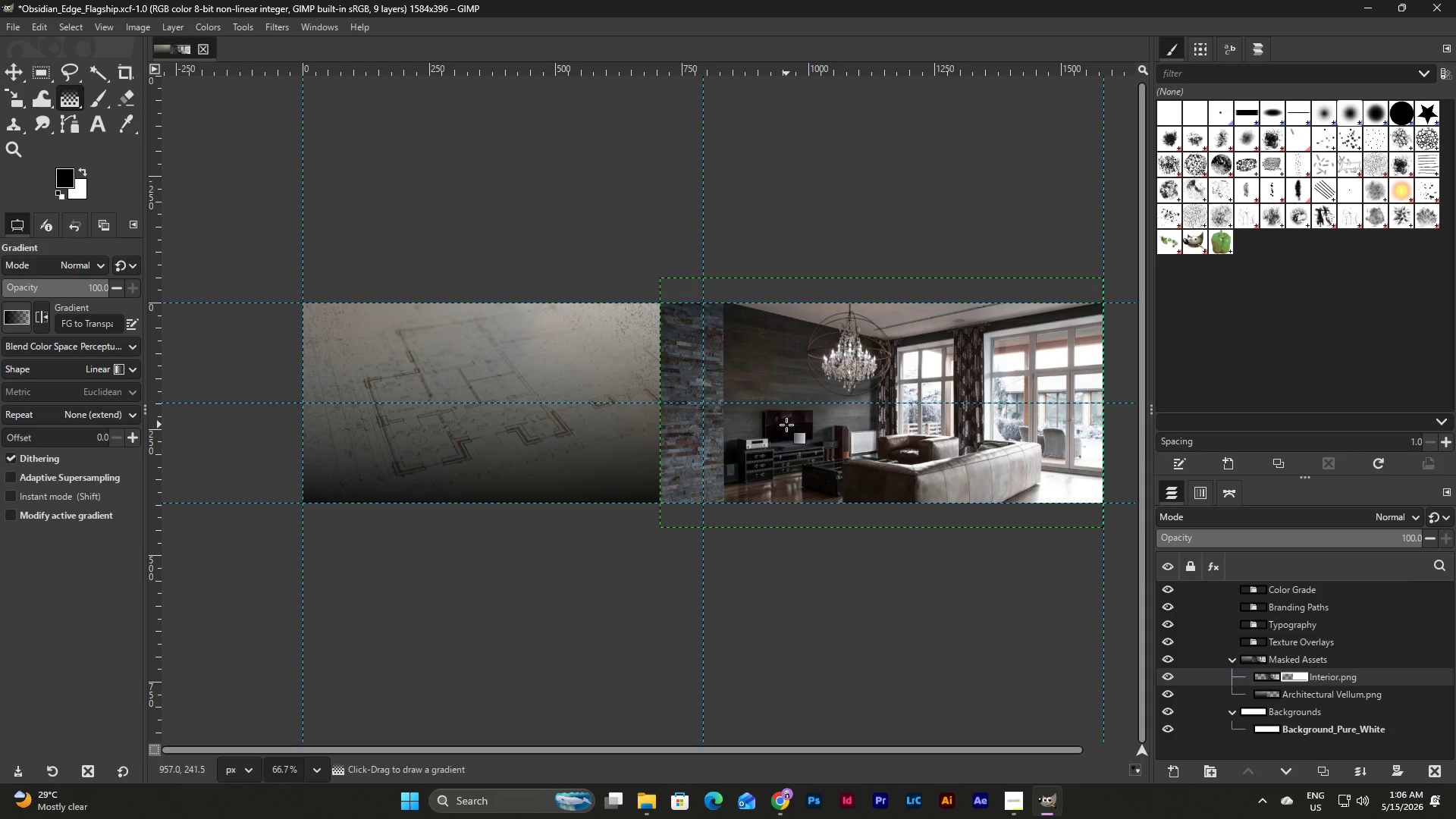 
left_click([61, 176])
 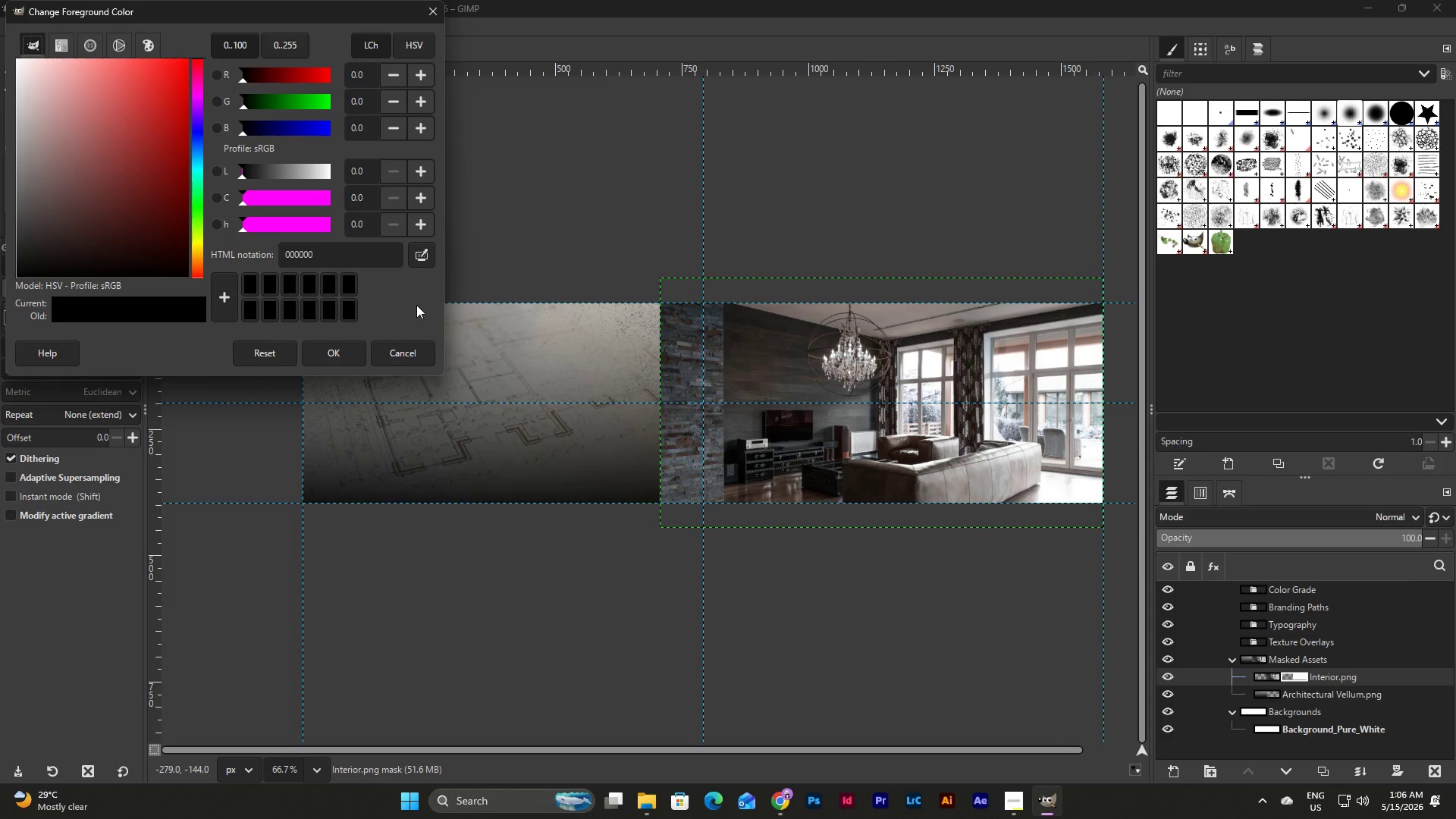 
wait(12.56)
 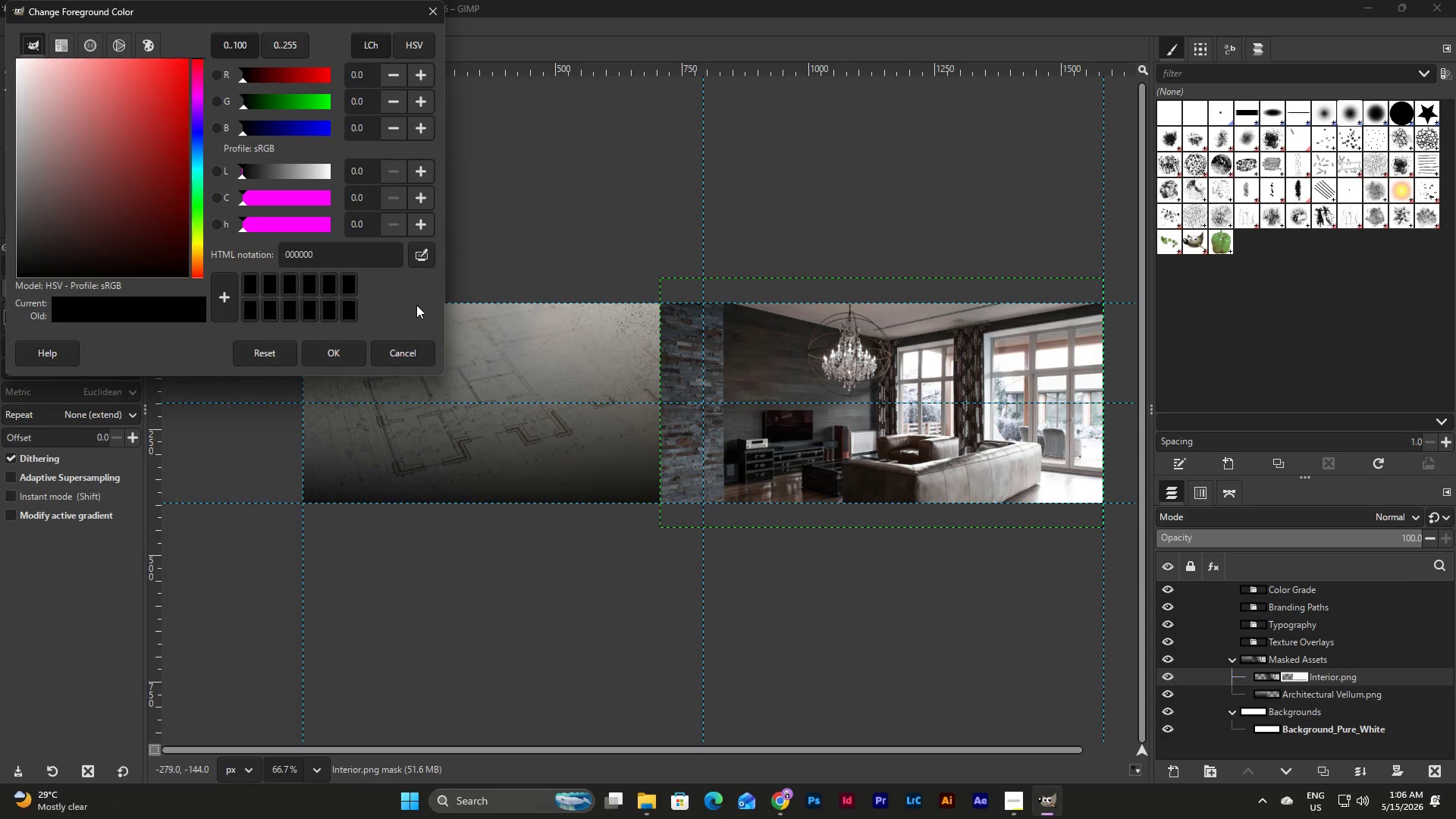 
left_click([331, 251])
 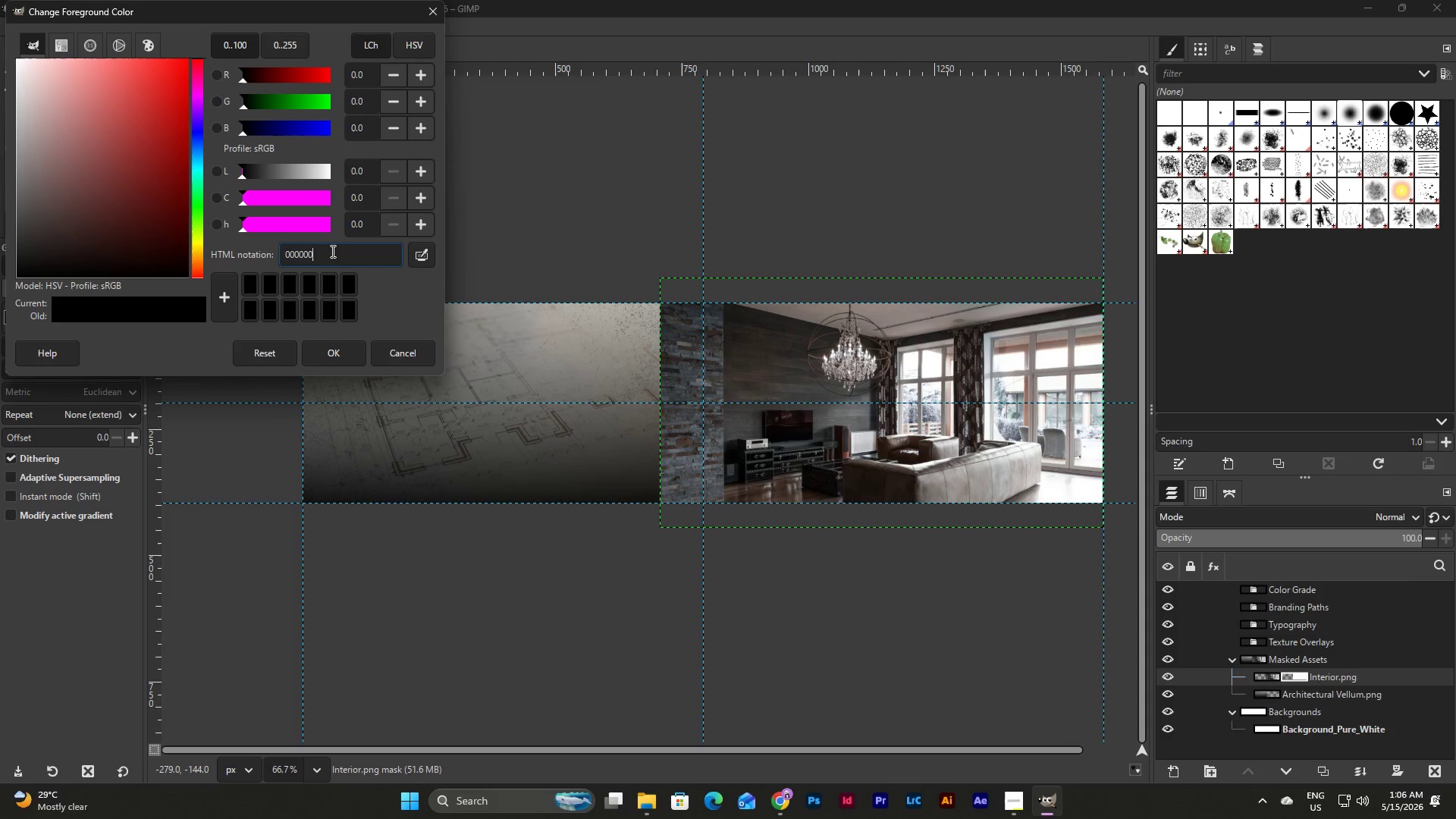 
left_click_drag(start_coordinate=[331, 251], to_coordinate=[253, 251])
 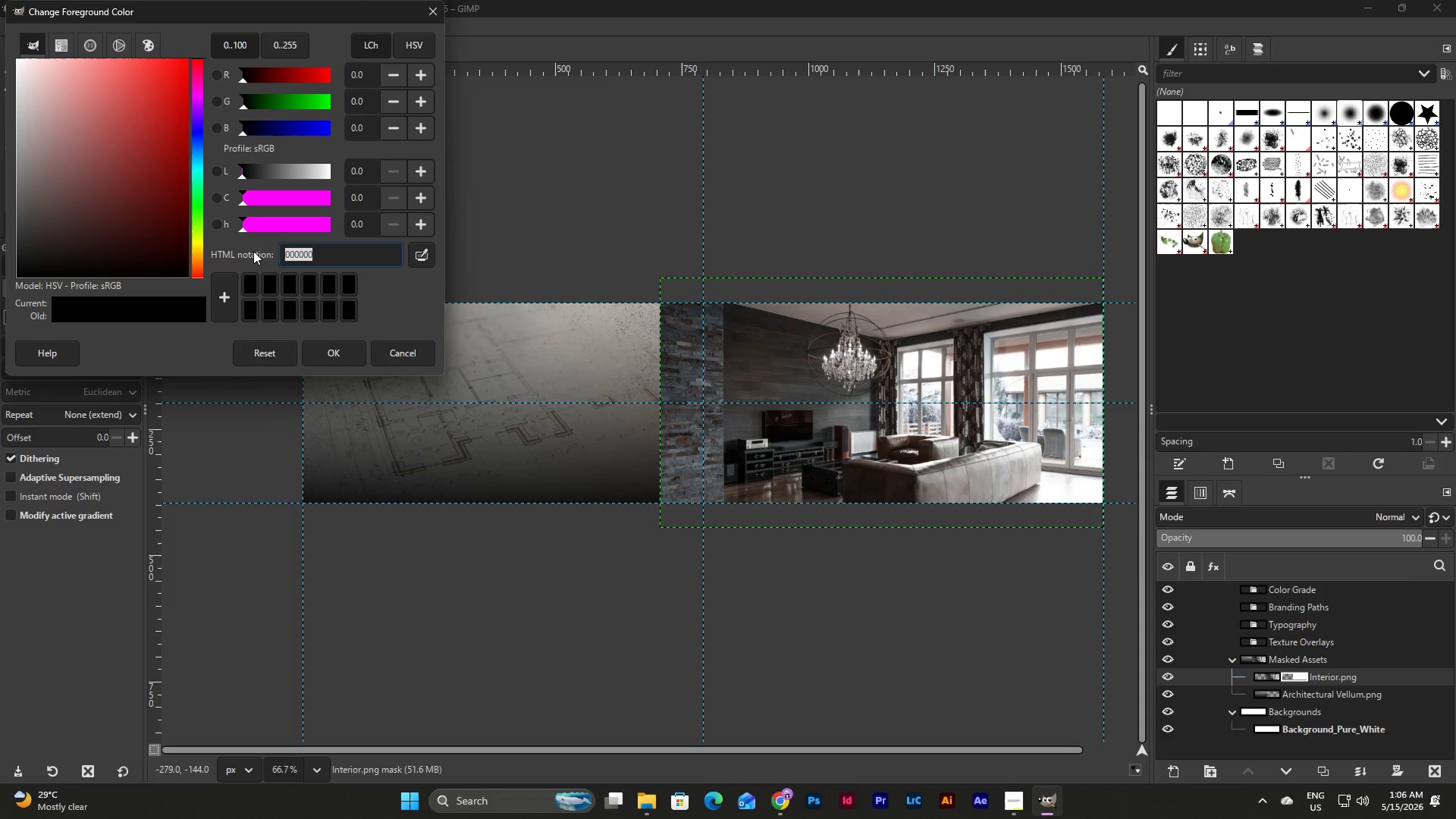 
key(Numpad0)
 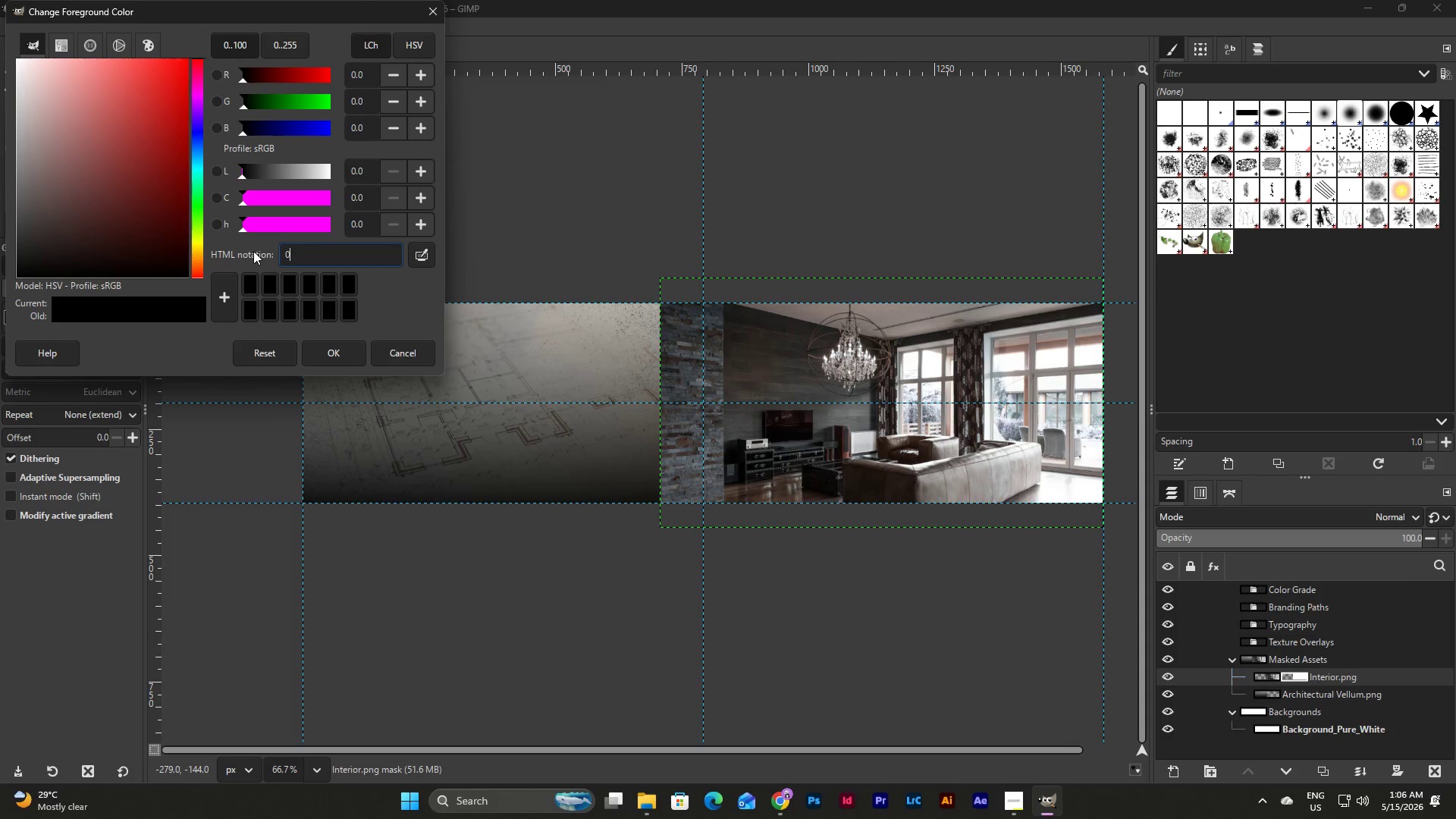 
key(F)
 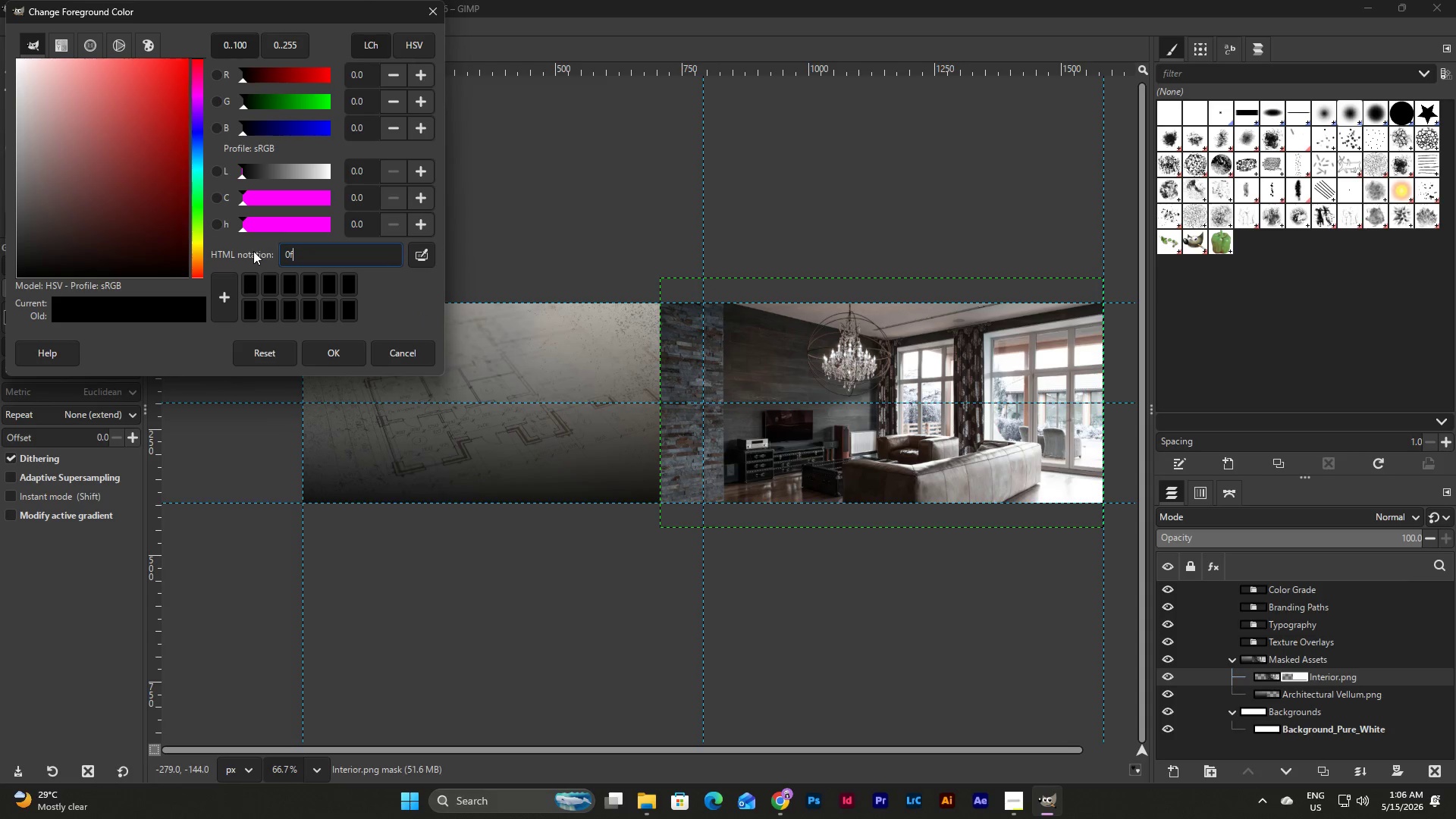 
key(Numpad1)
 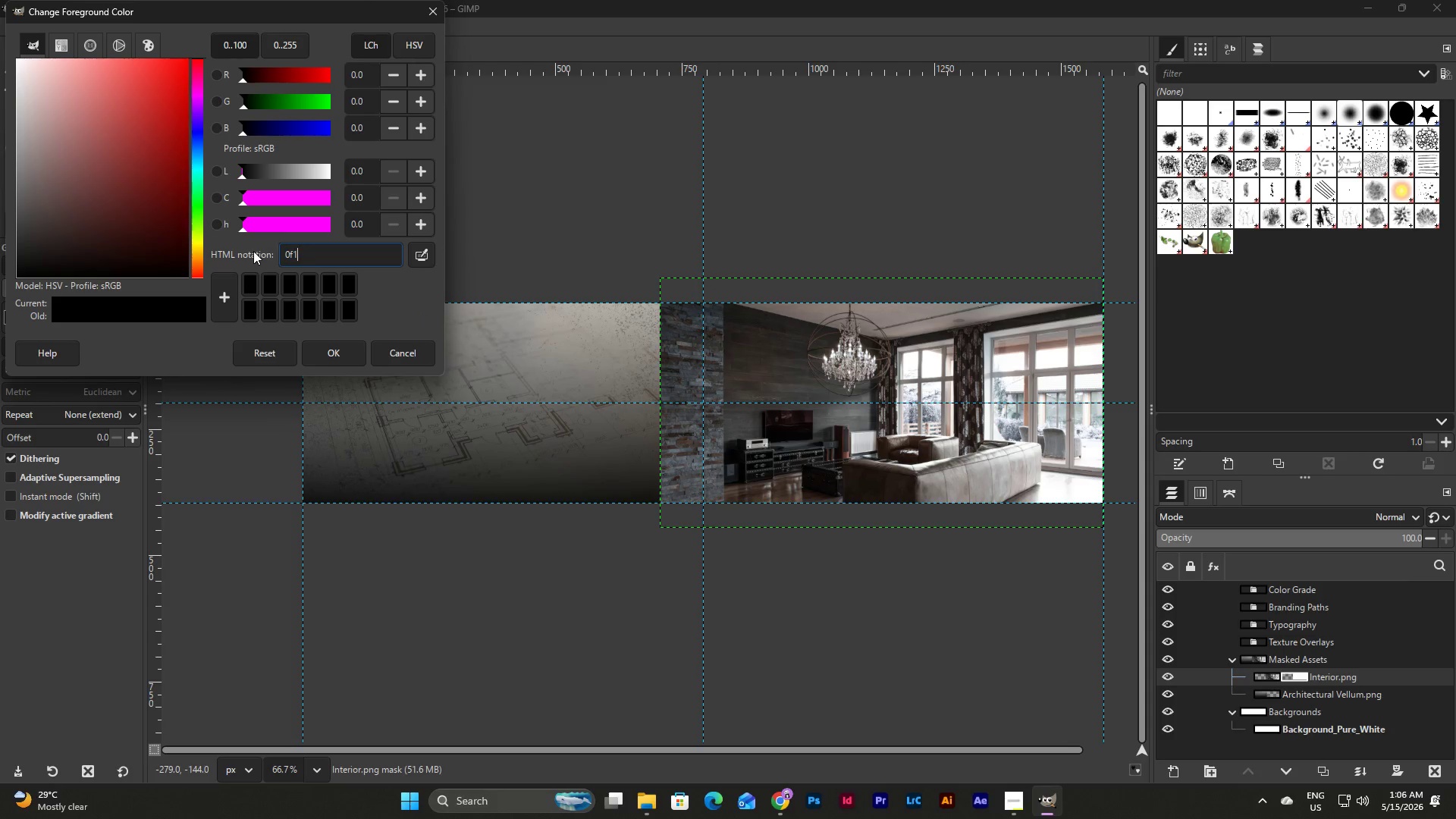 
key(Numpad1)
 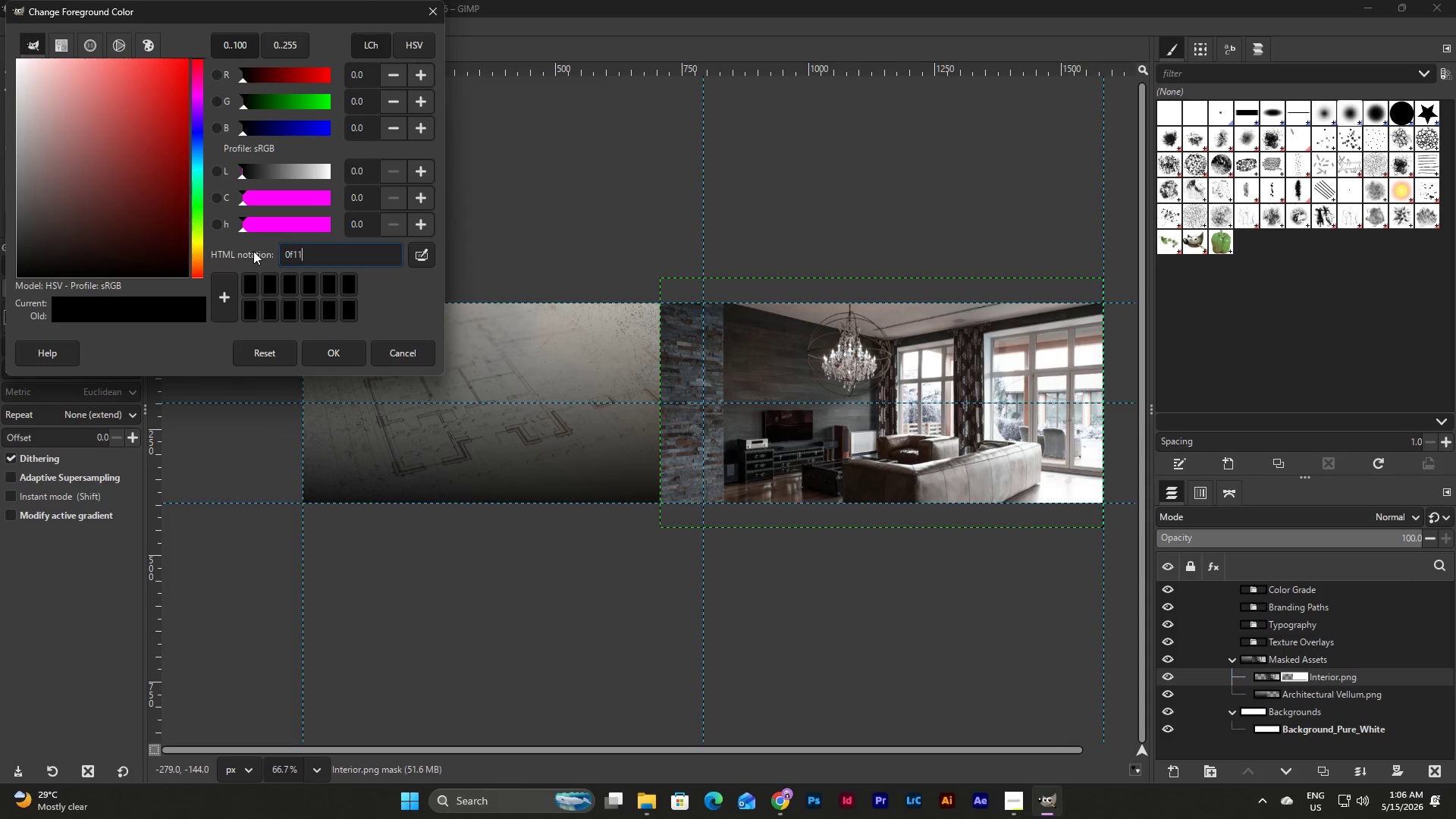 
key(Numpad1)
 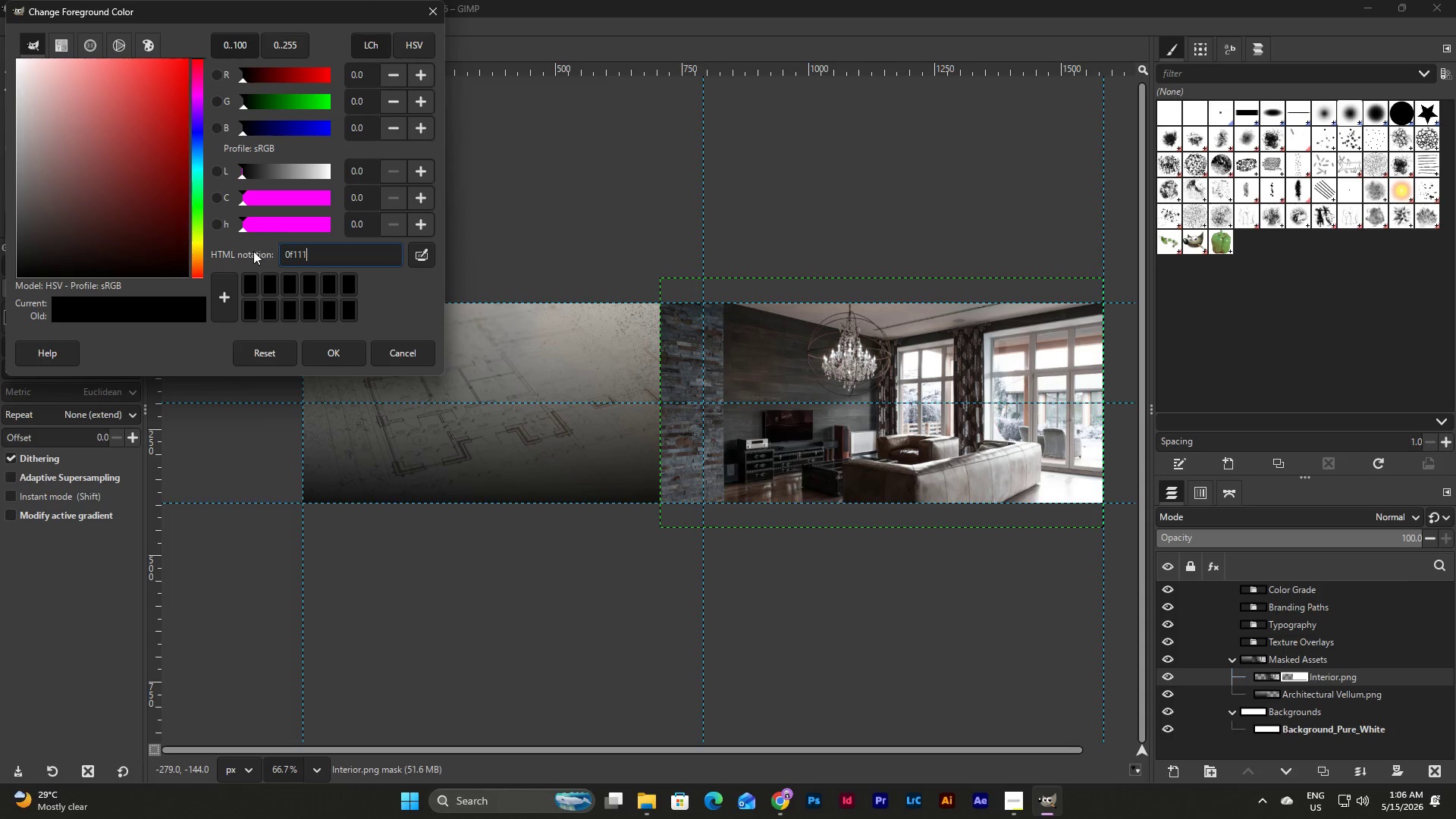 
key(Numpad3)
 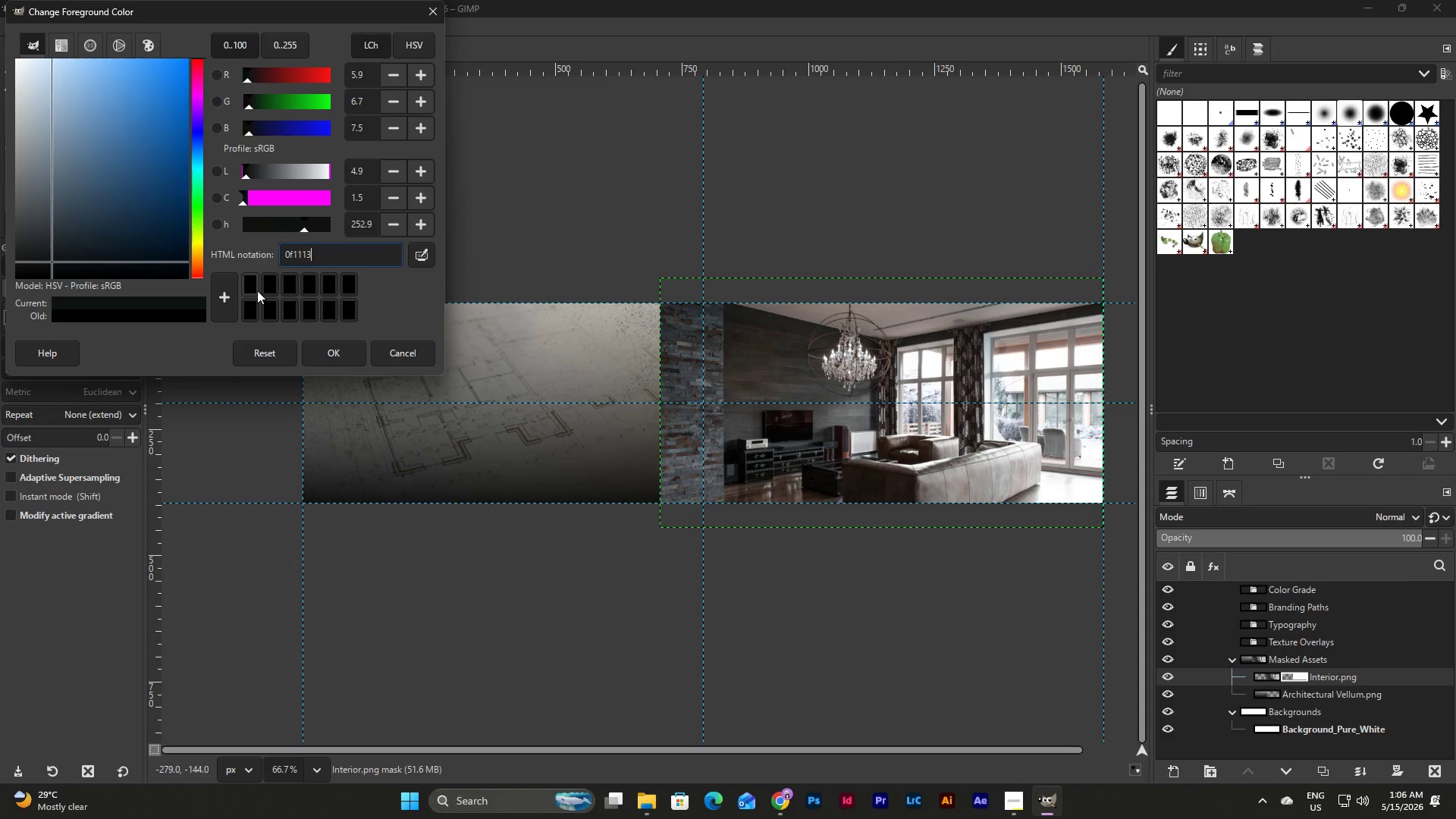 
left_click([221, 300])
 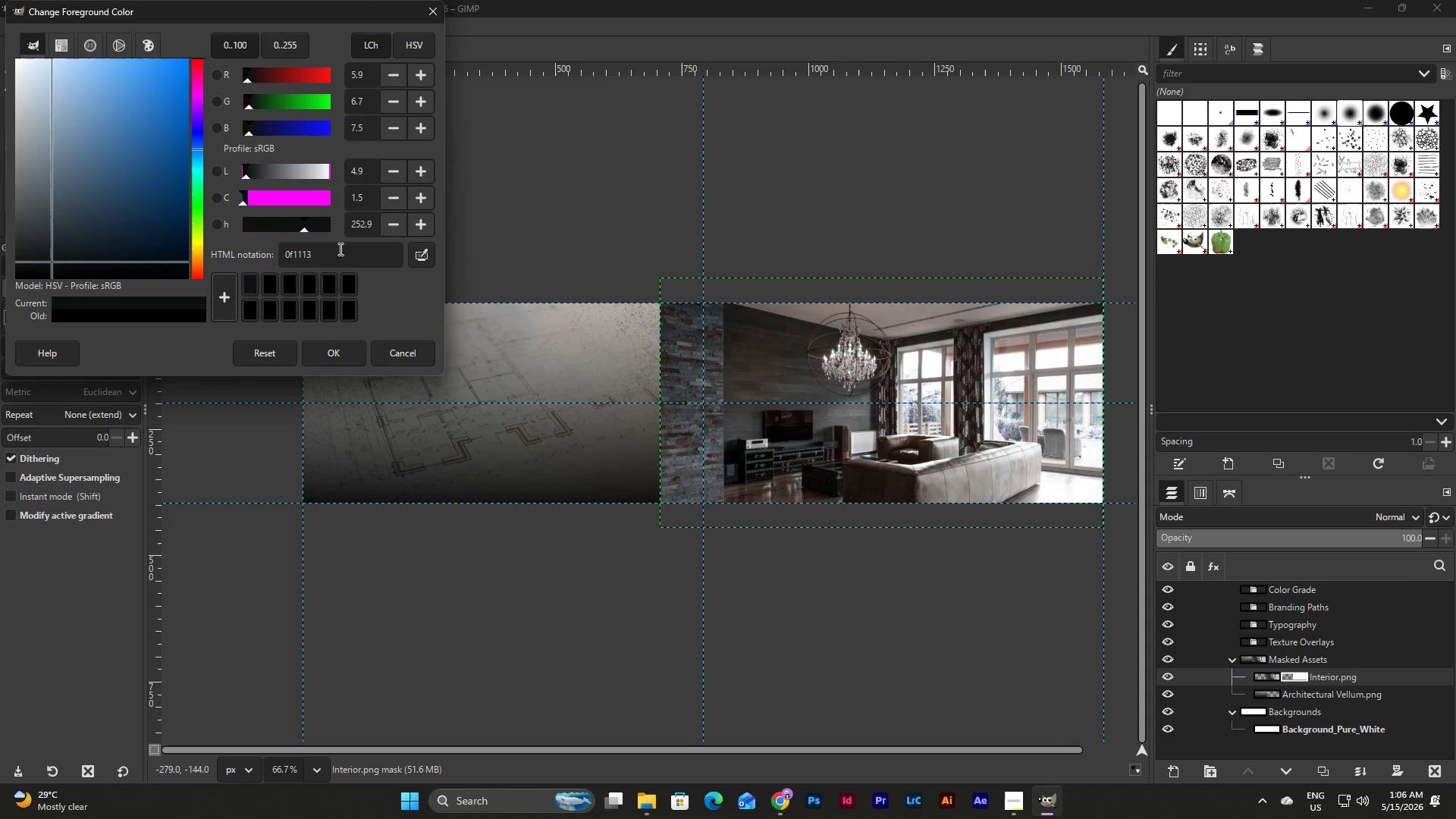 
wait(6.23)
 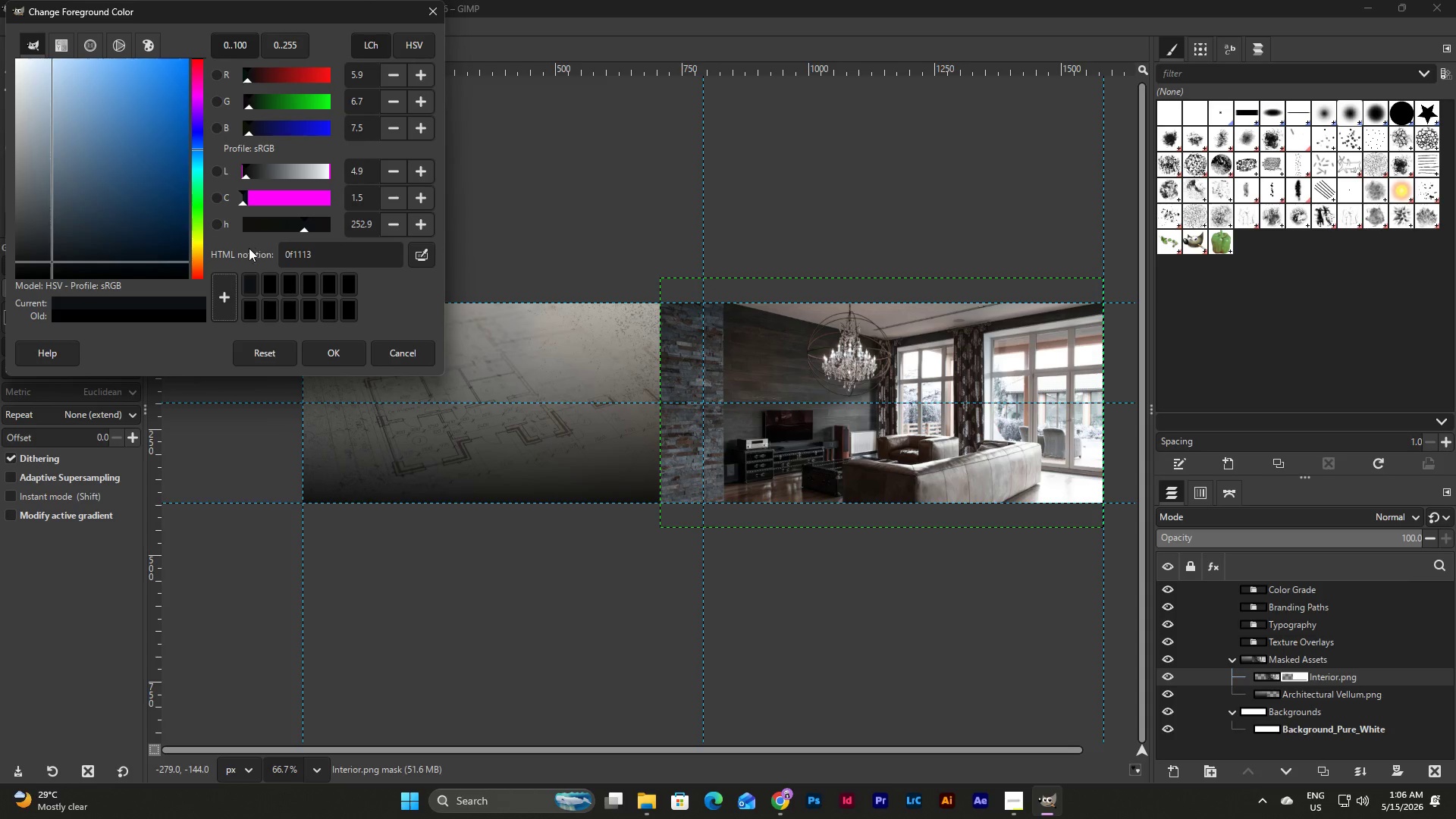 
left_click([221, 296])
 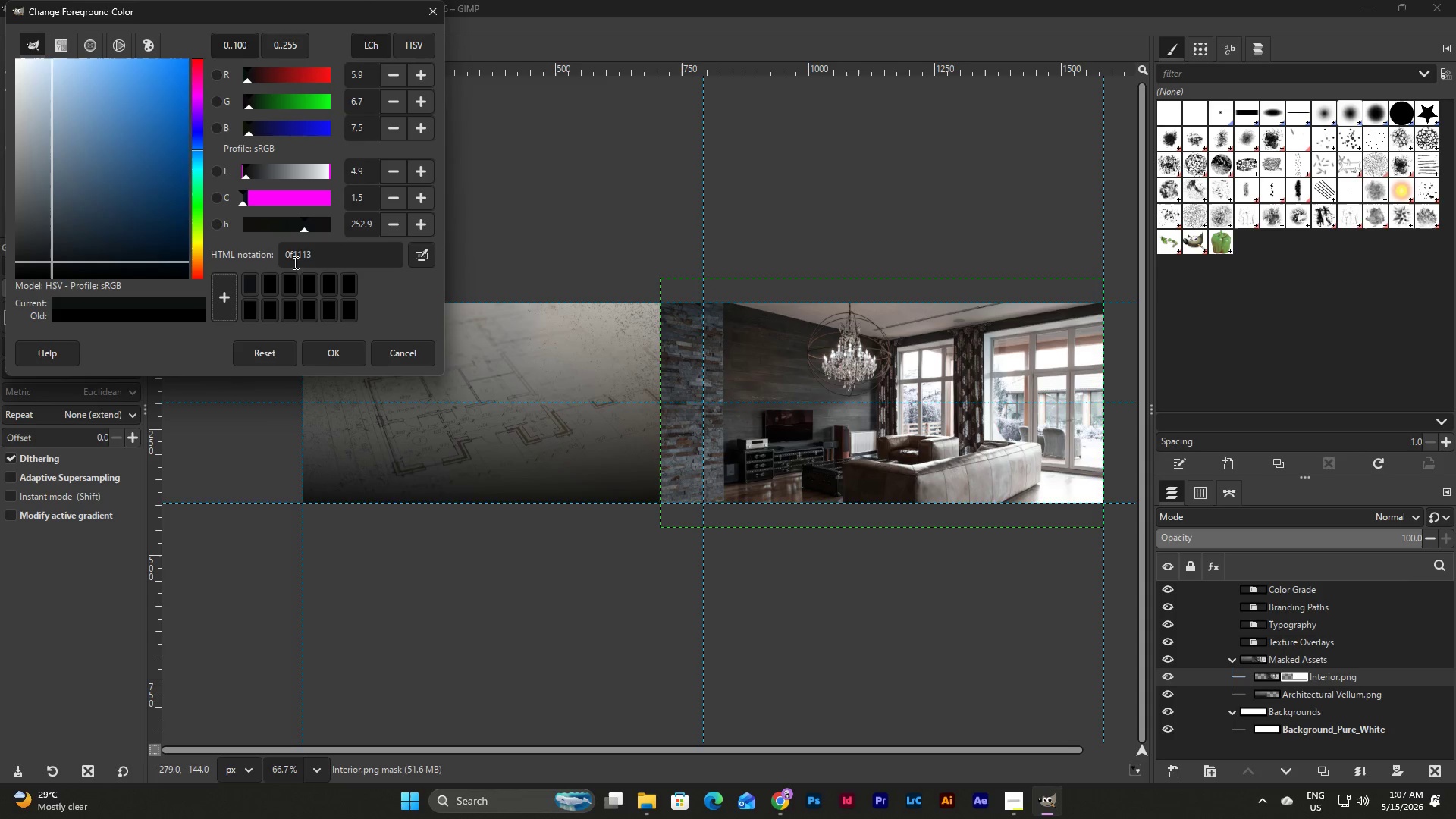 
left_click([319, 249])
 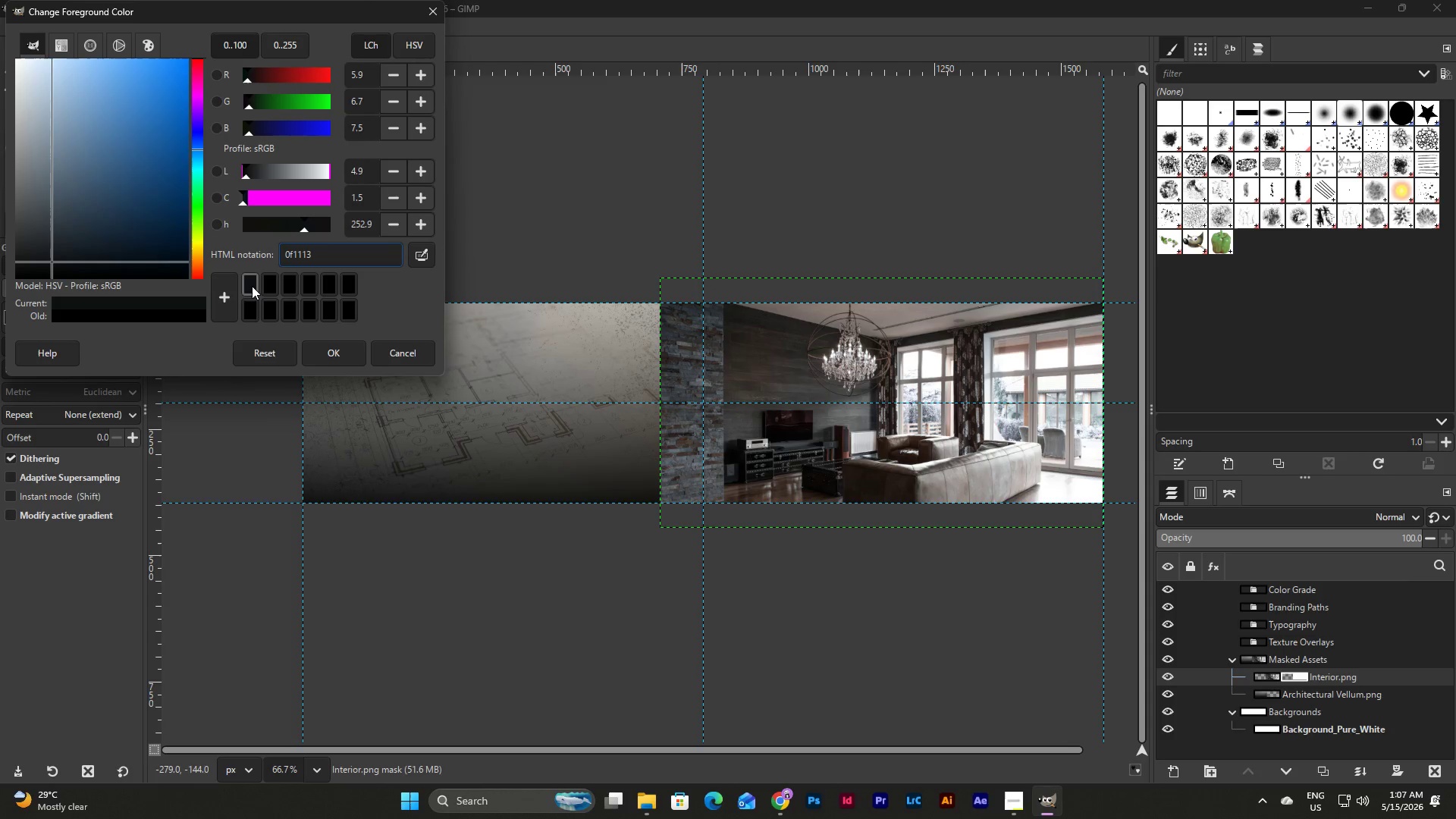 
left_click([252, 286])
 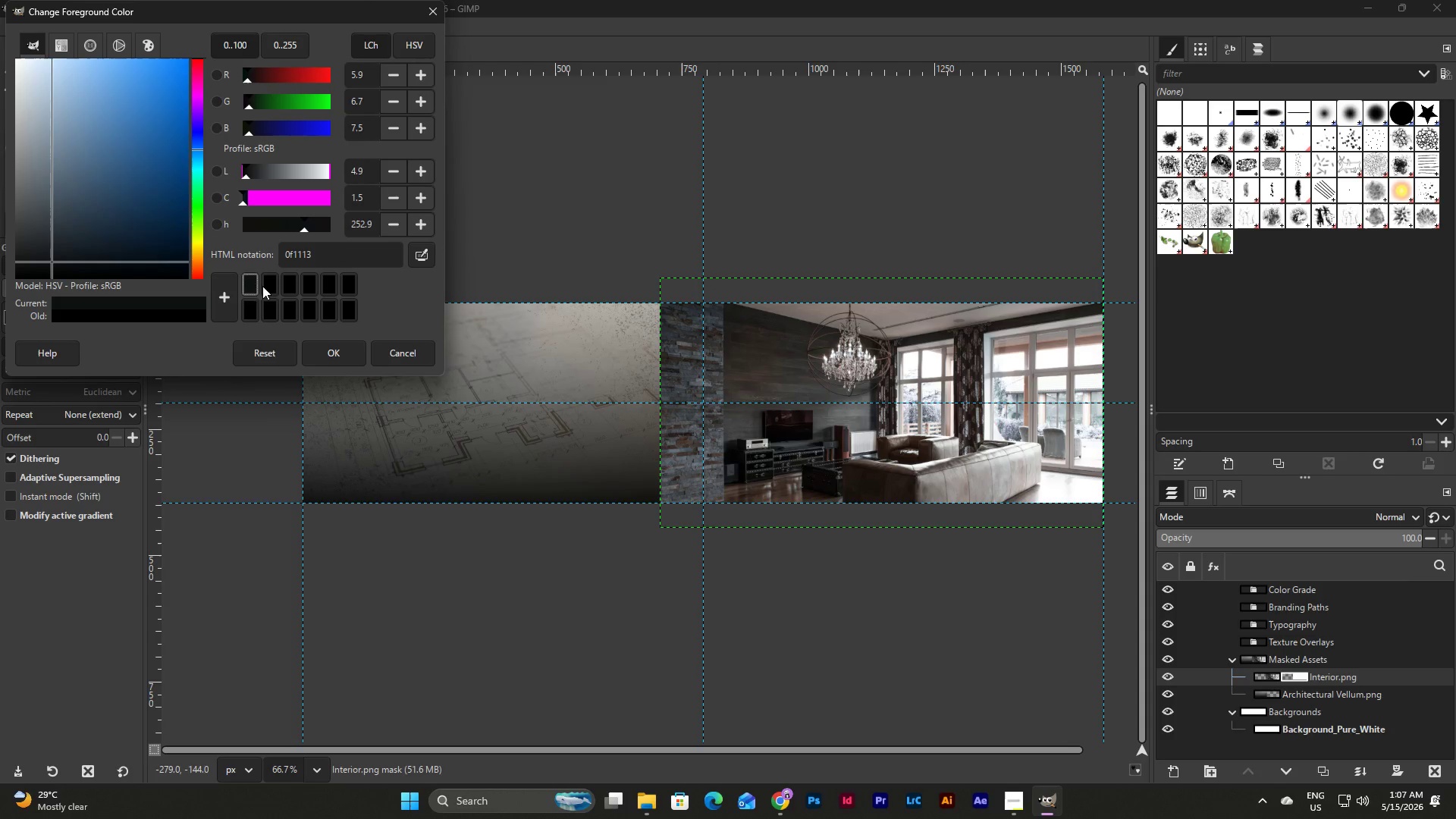 
left_click([271, 287])
 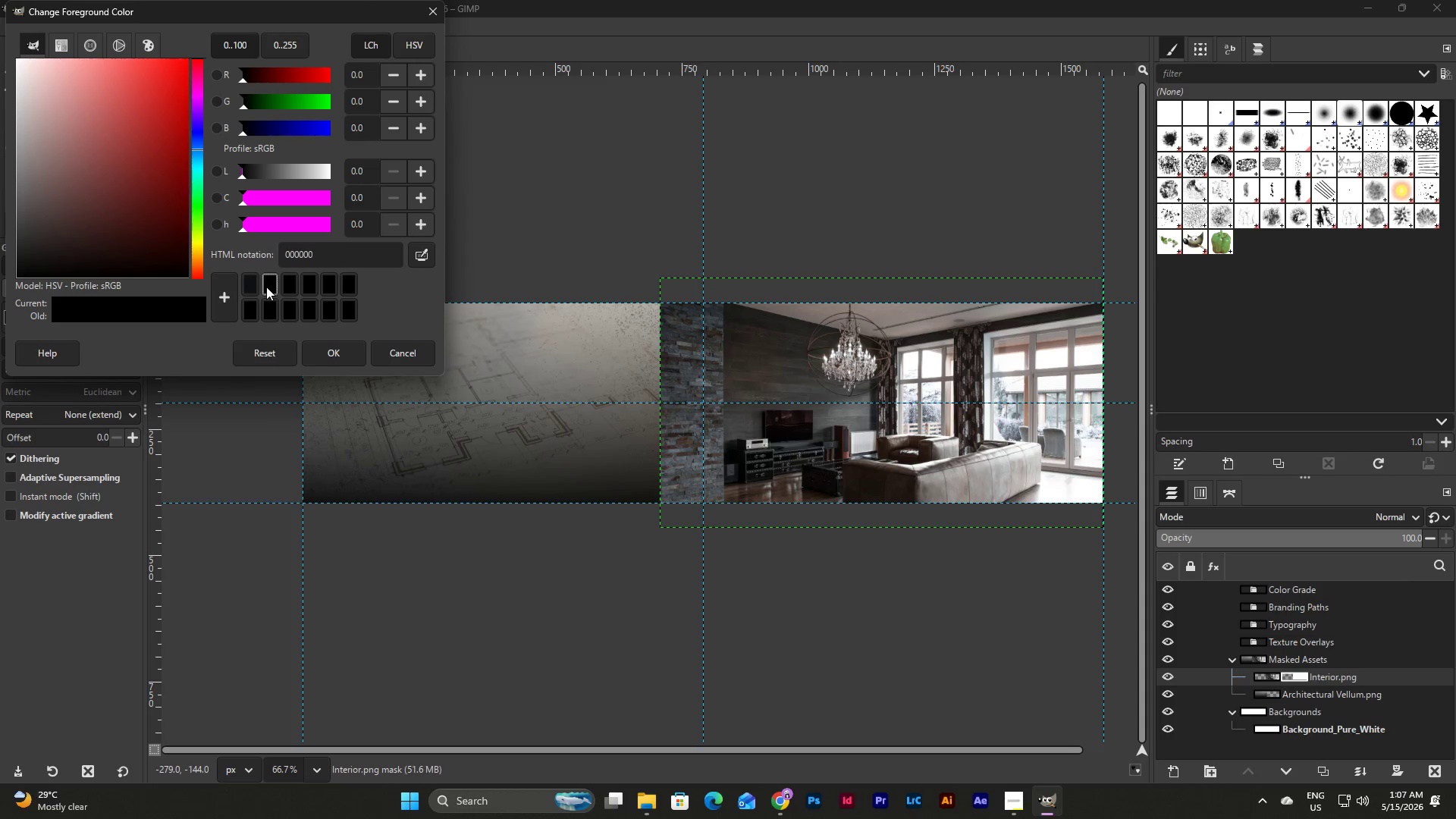 
left_click([256, 287])
 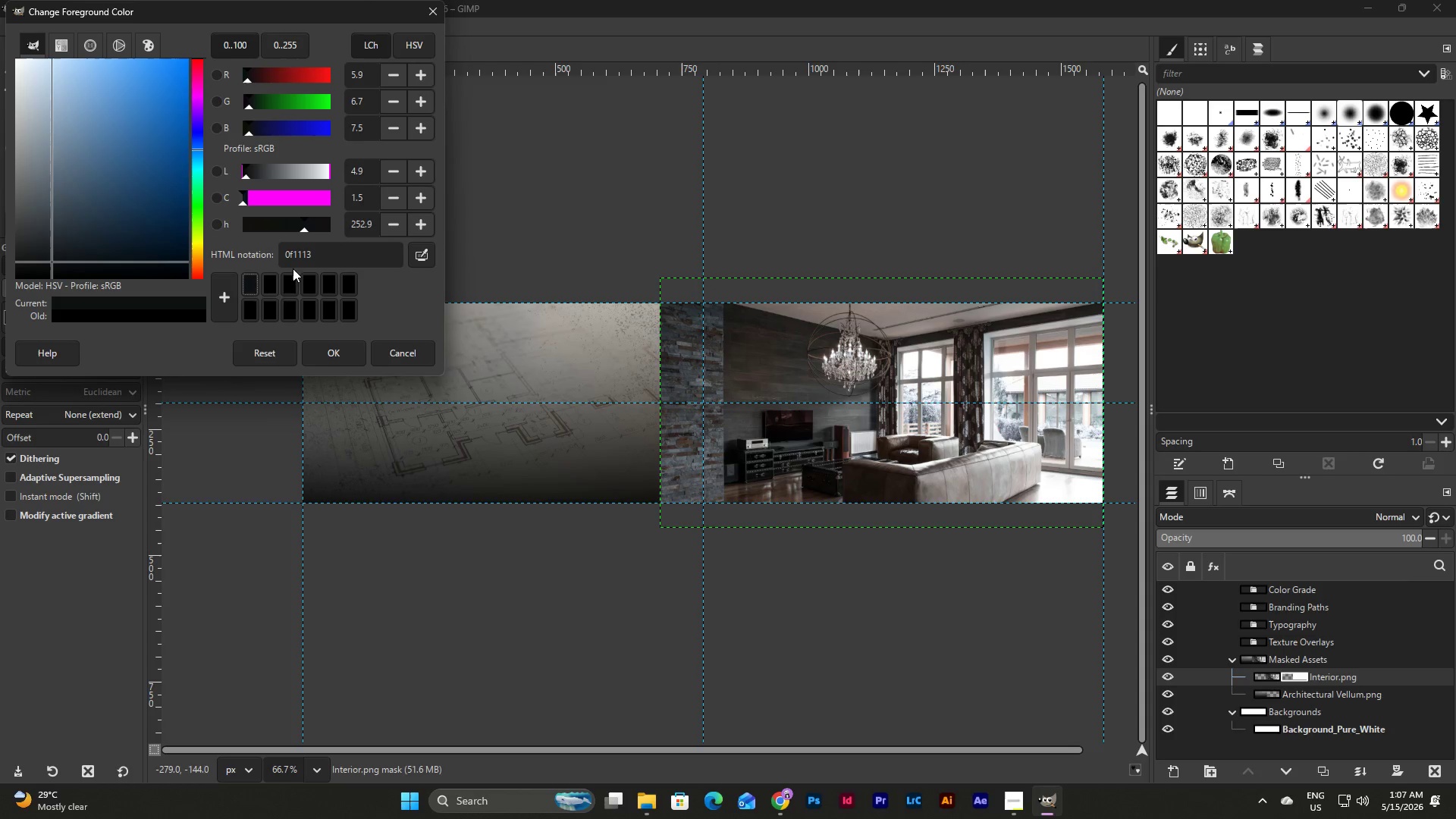 
left_click([331, 243])
 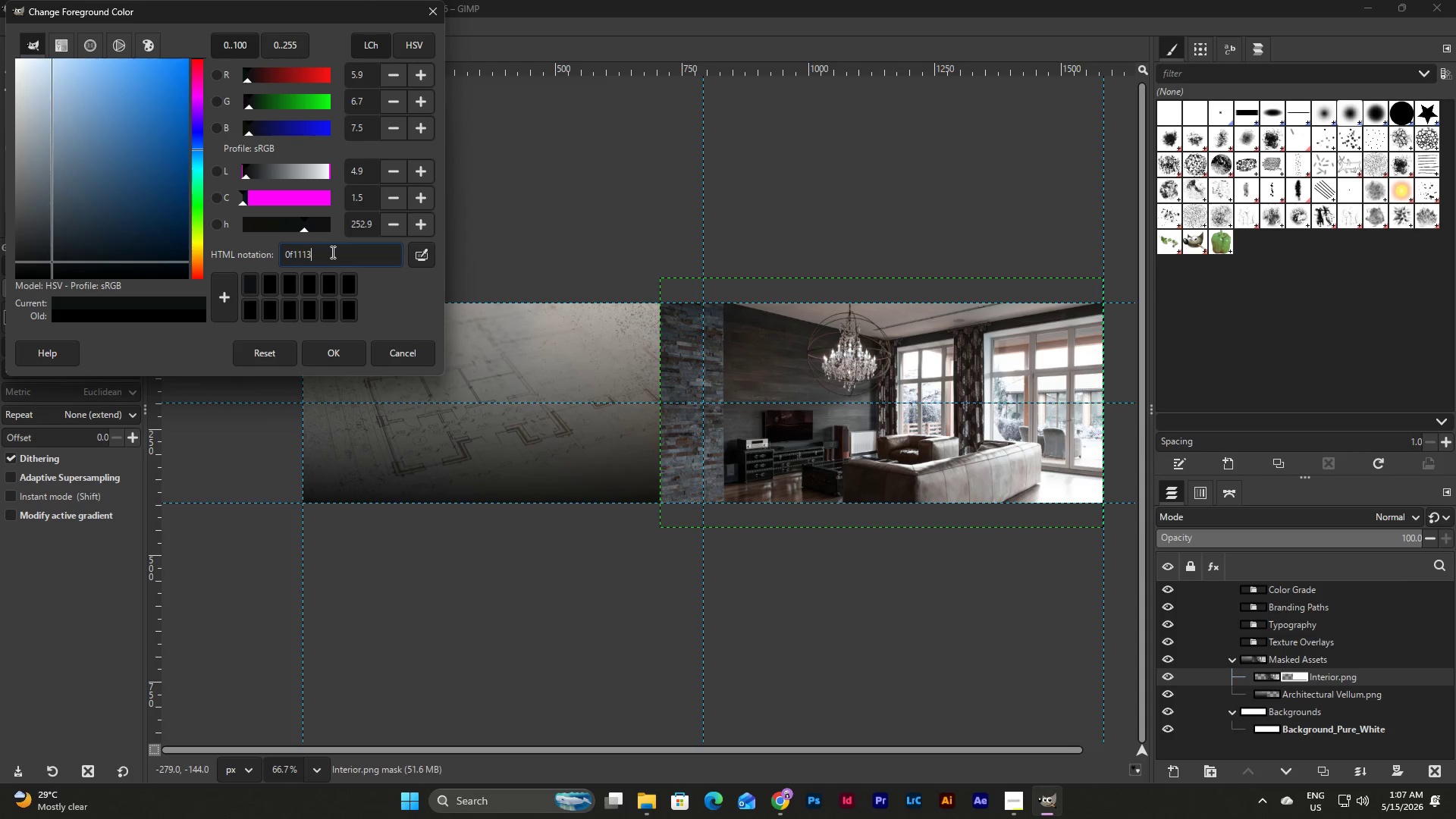 
left_click_drag(start_coordinate=[331, 252], to_coordinate=[271, 258])
 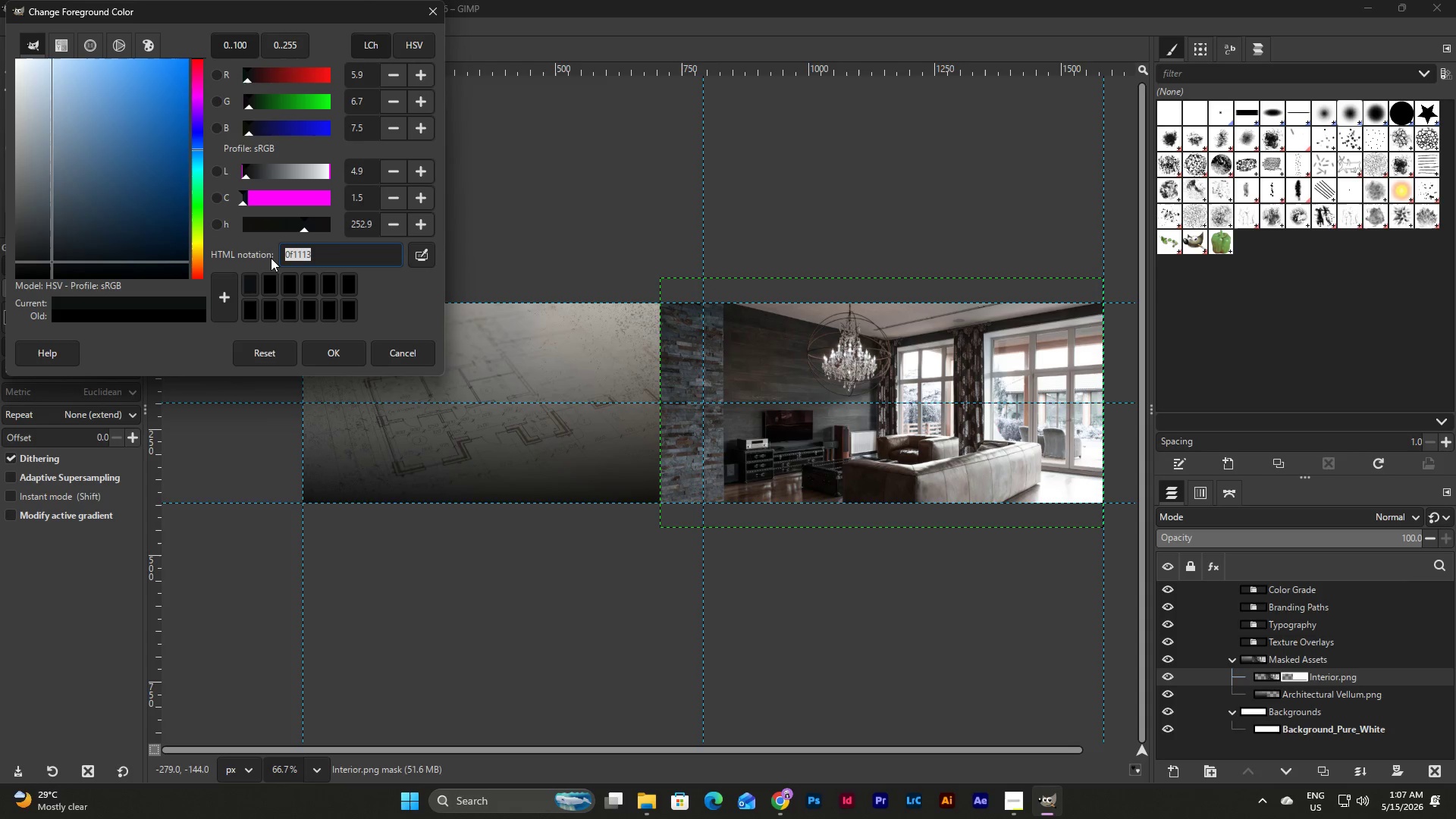 
key(Numpad2)
 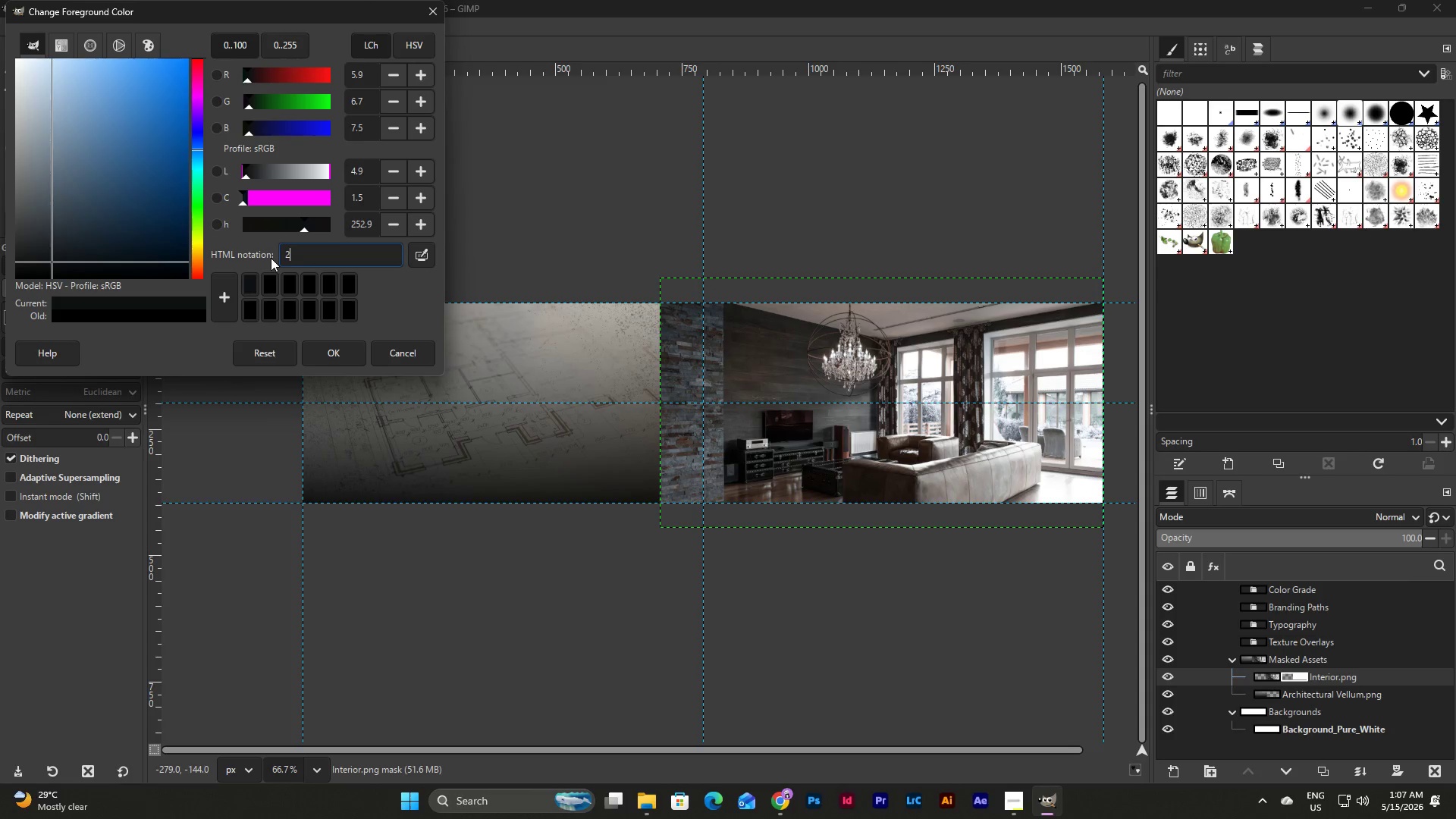 
key(B)
 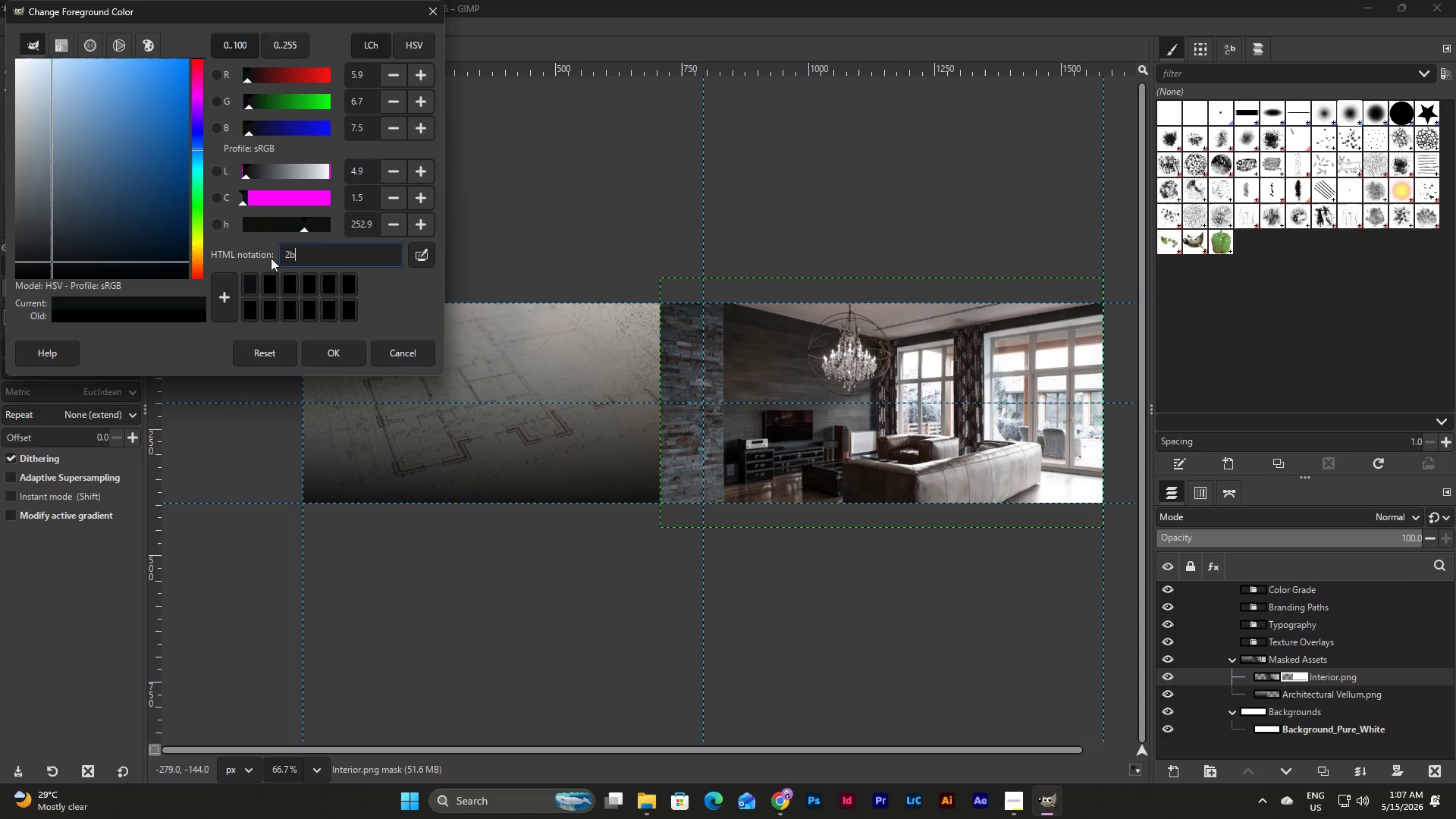 
key(Numpad3)
 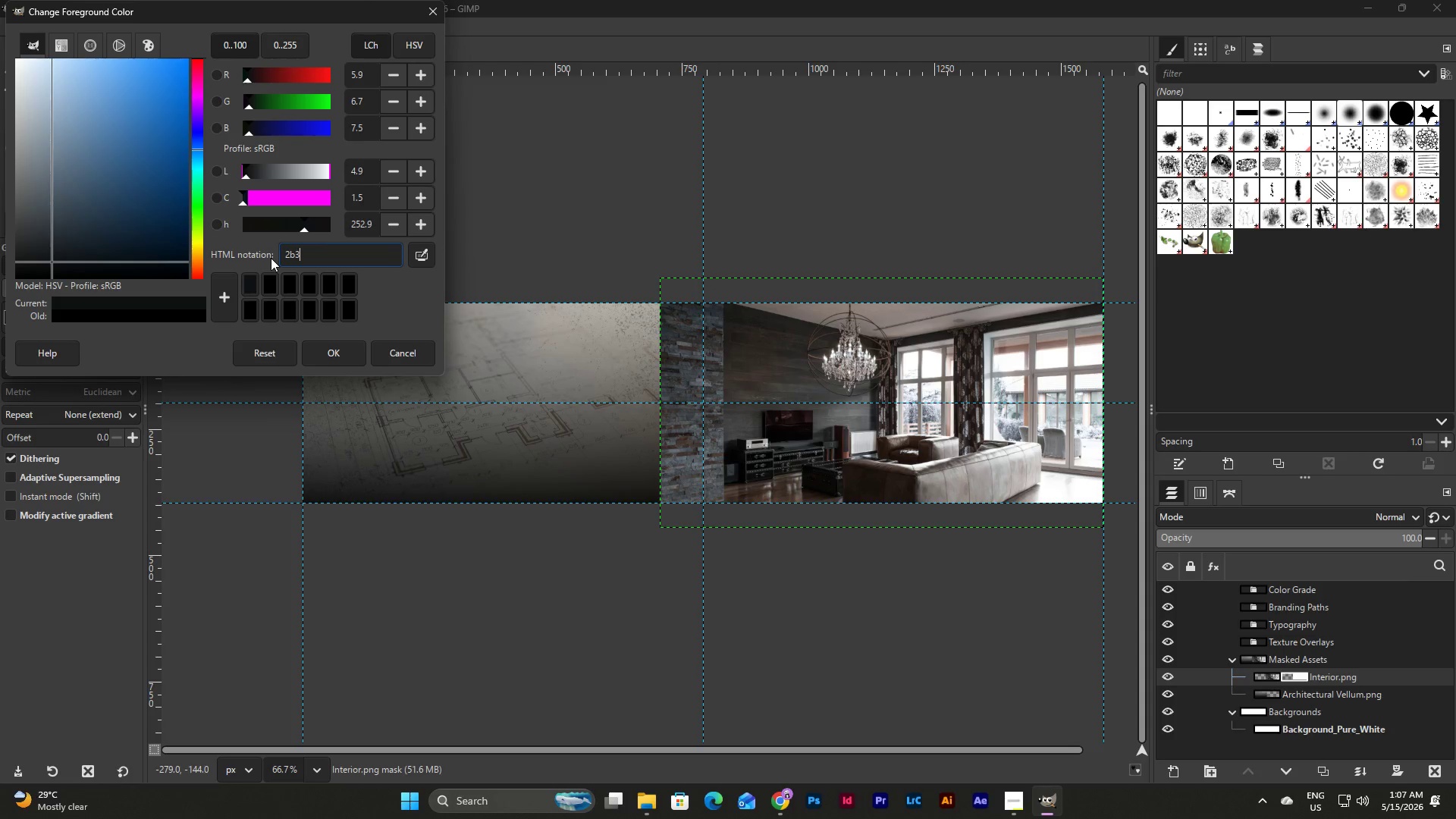 
key(Numpad1)
 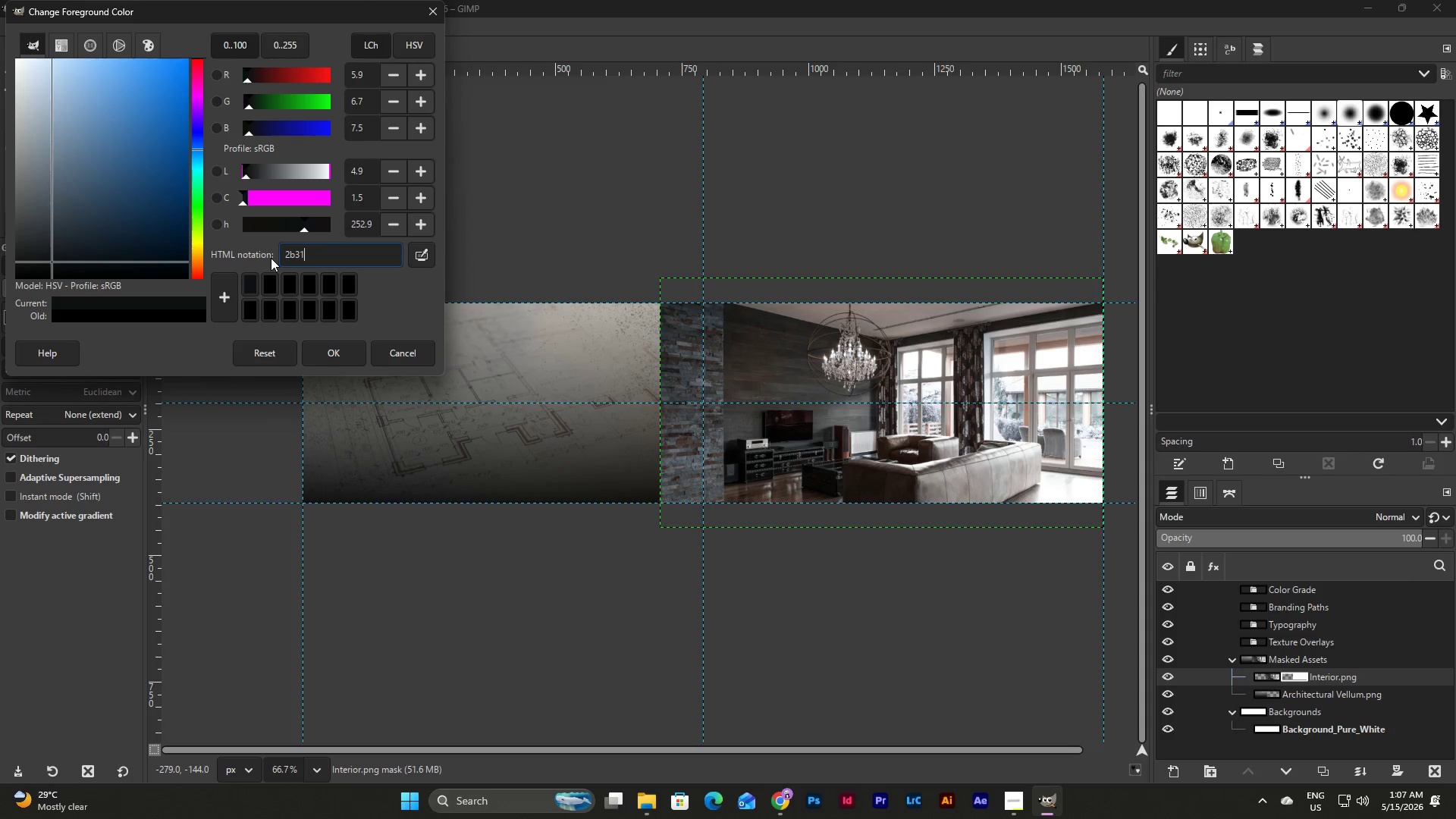 
key(Numpad3)
 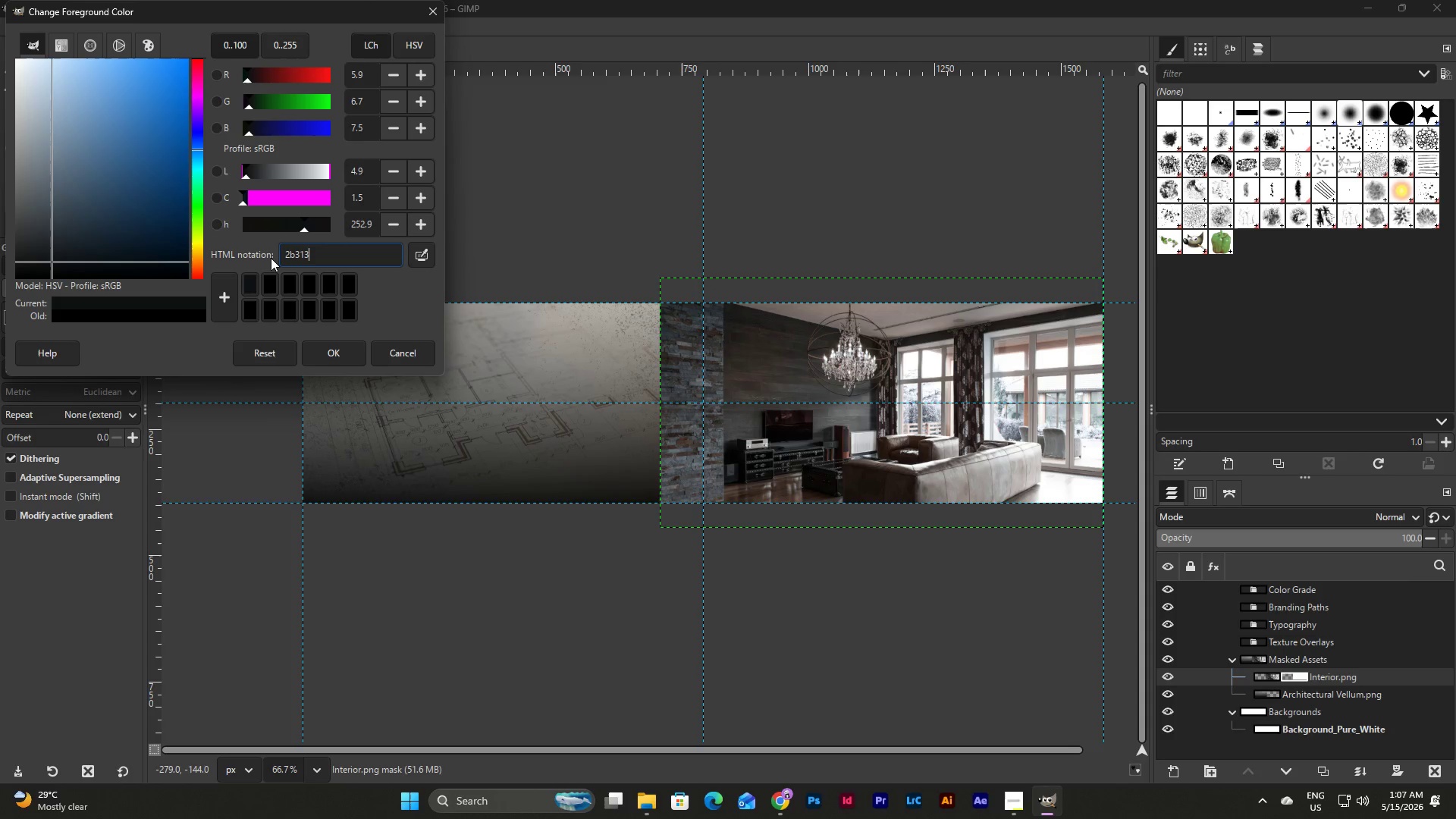 
key(Numpad8)
 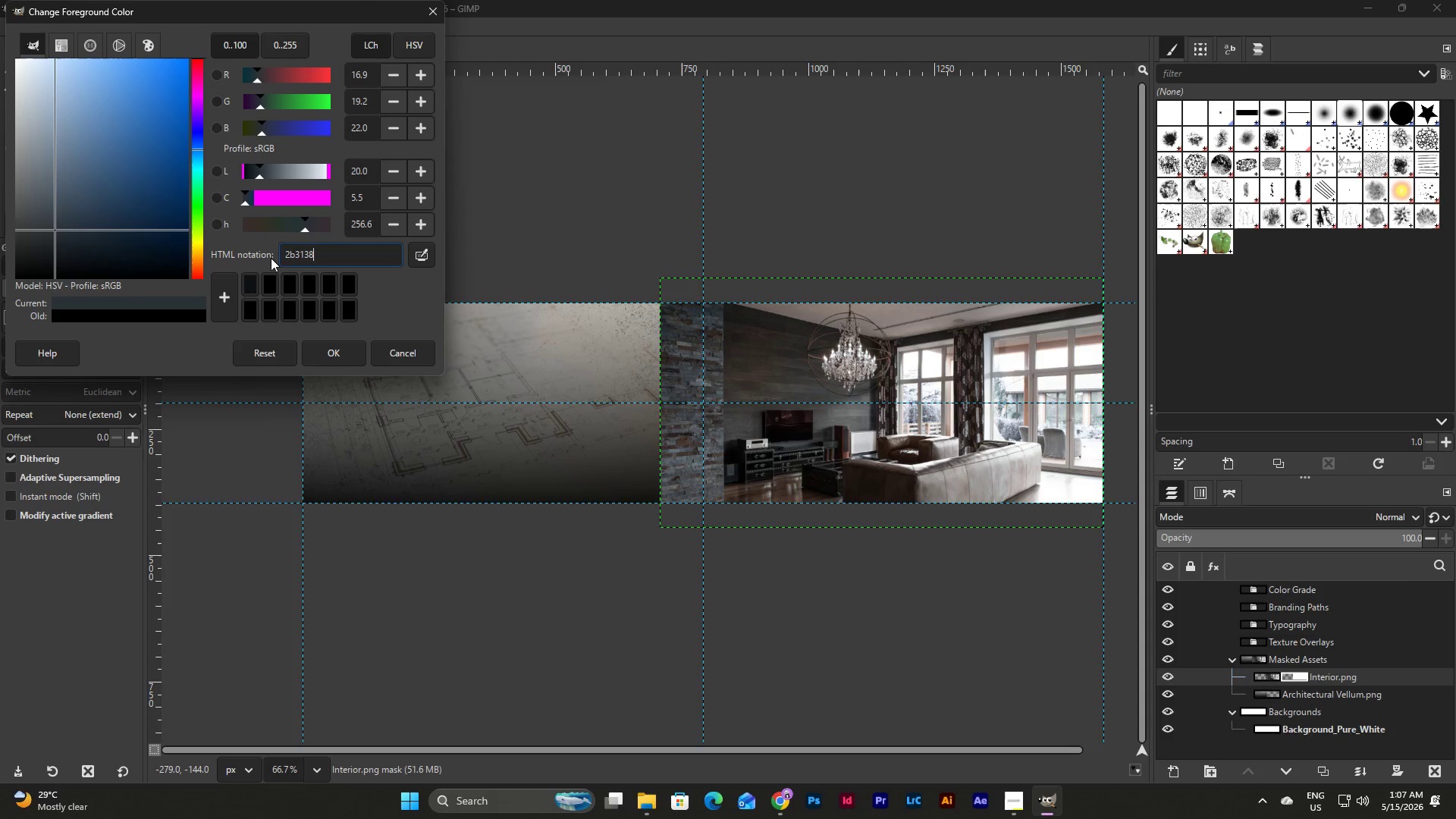 
left_click([433, 295])
 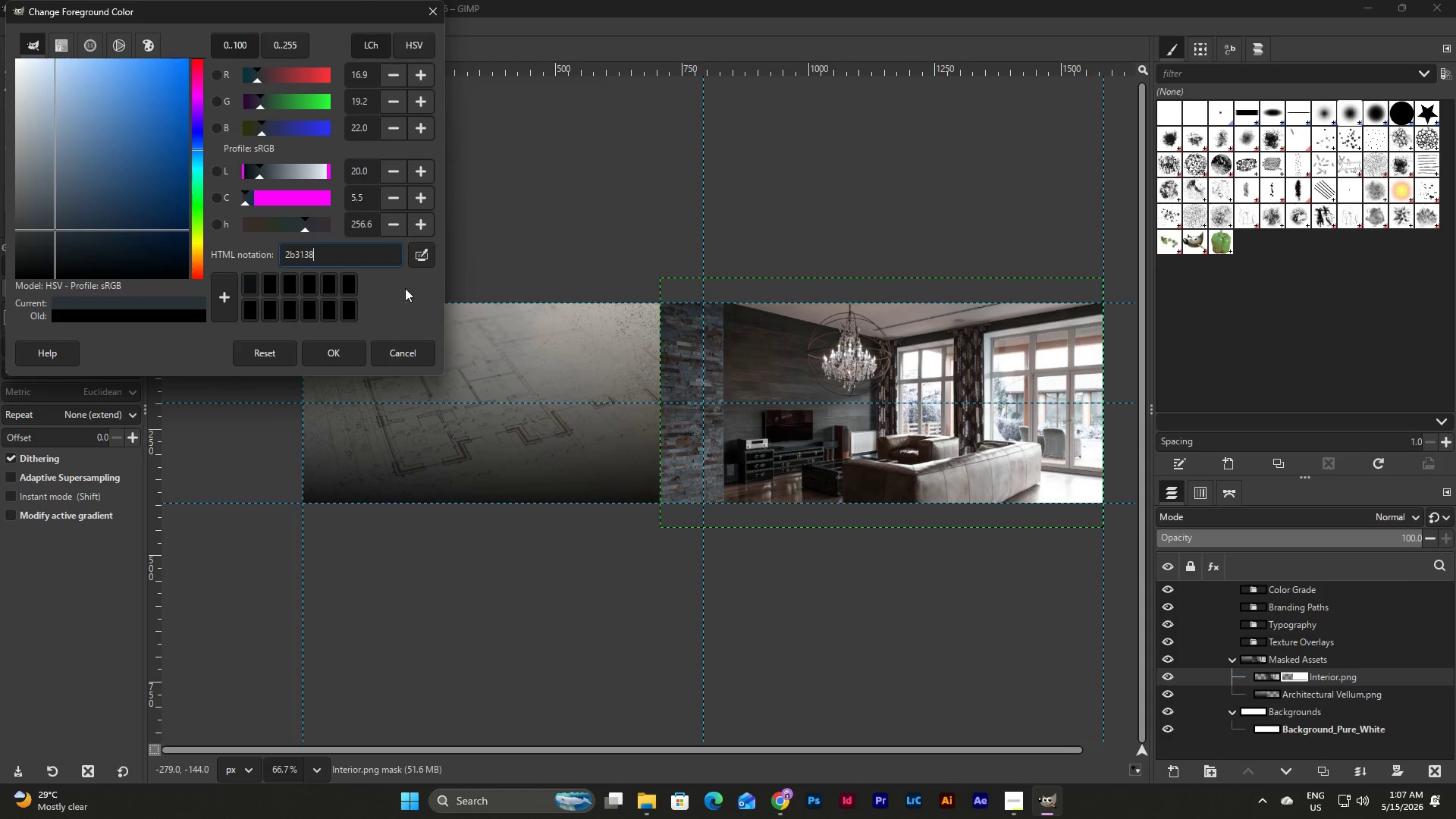 
left_click([364, 258])
 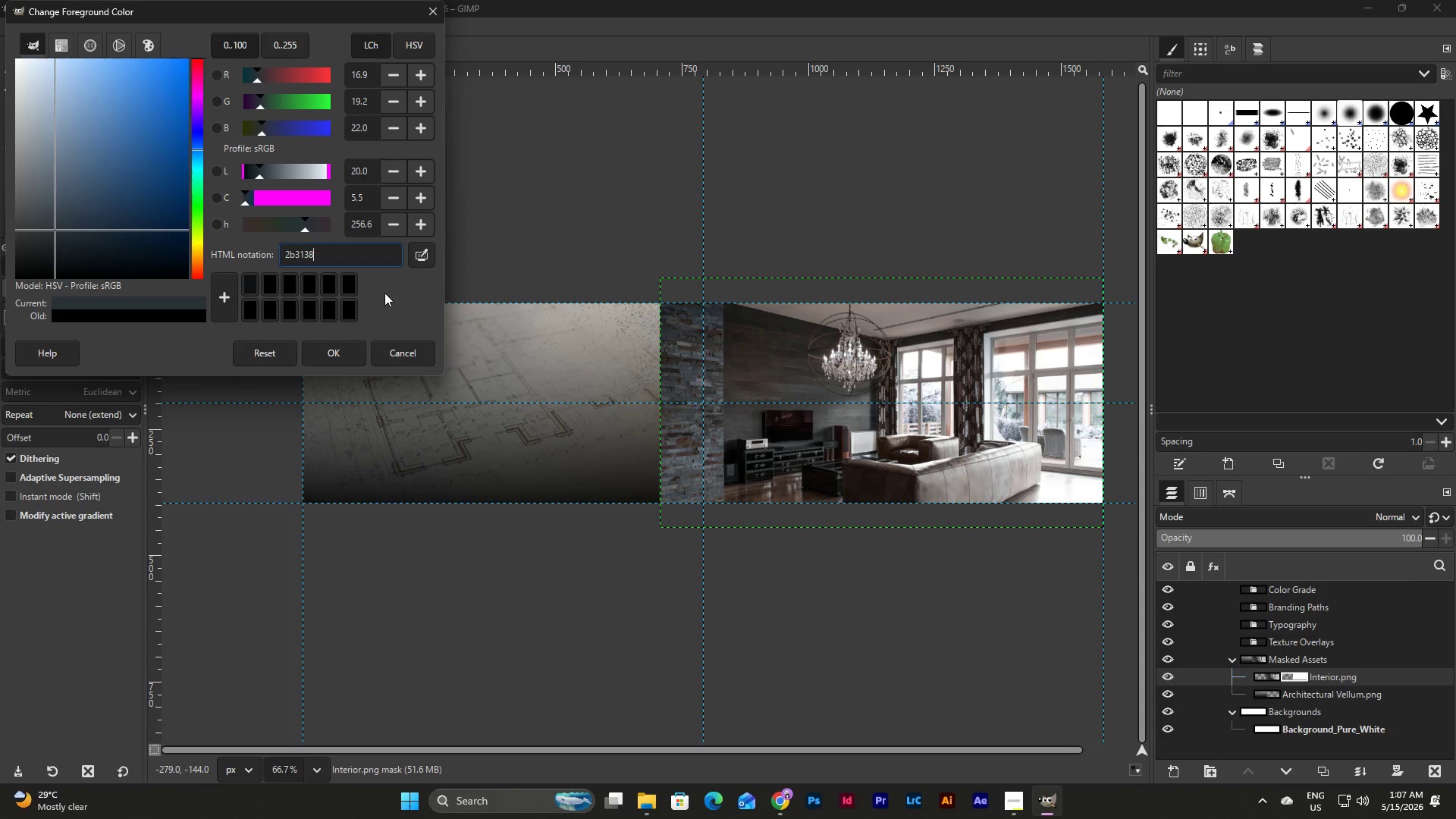 
double_click([384, 293])
 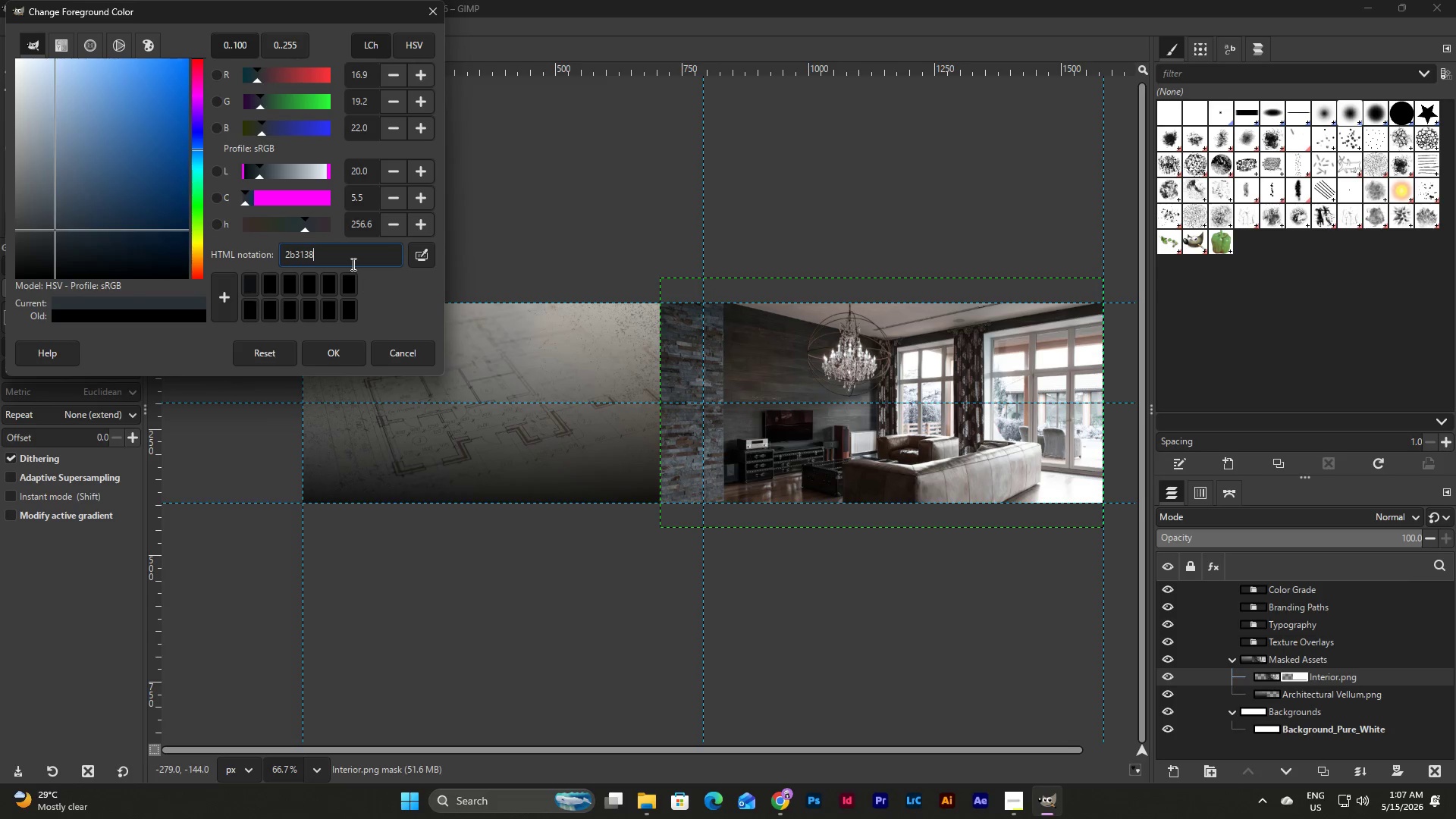 
left_click([344, 252])
 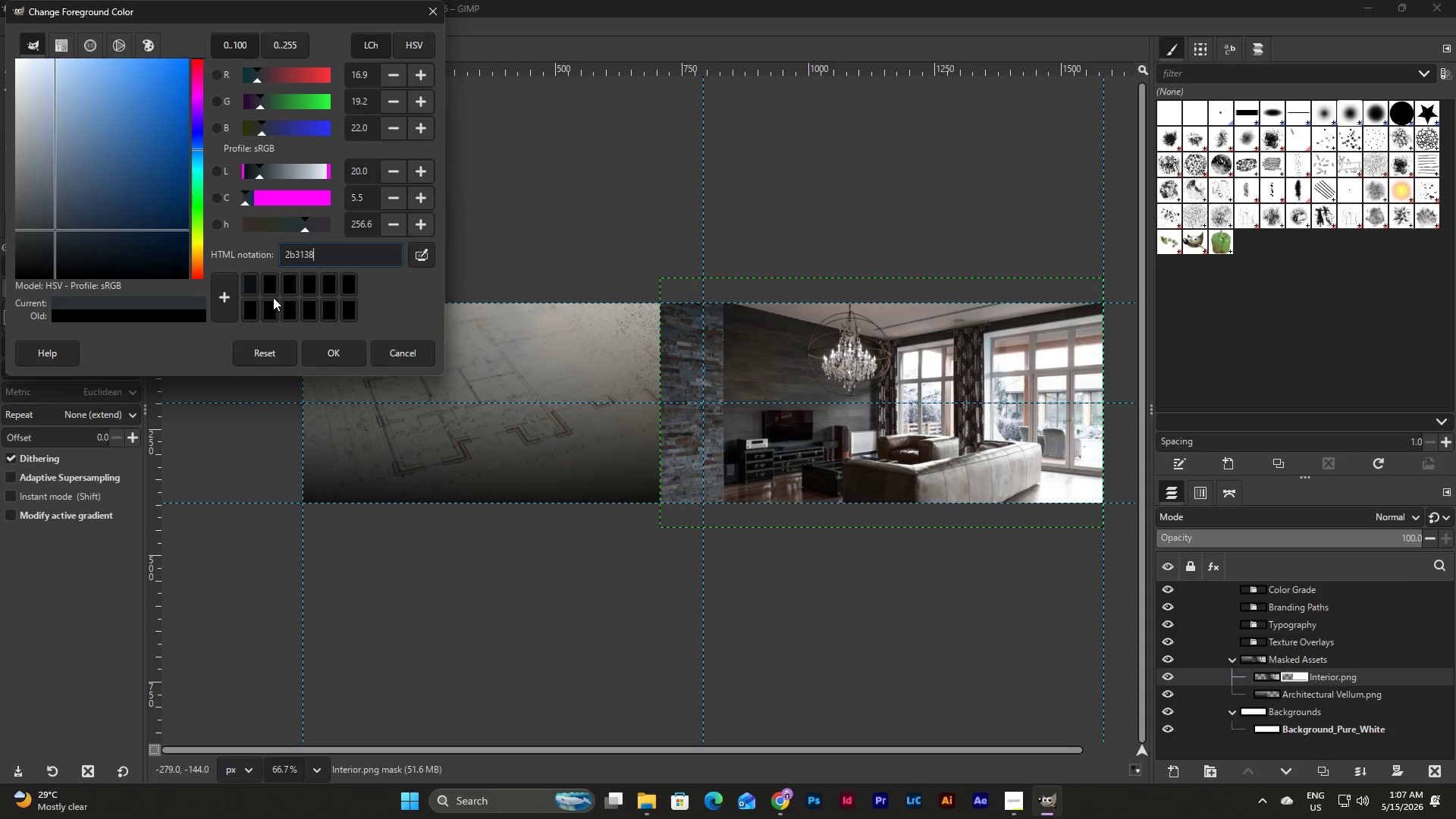 
left_click([273, 315])
 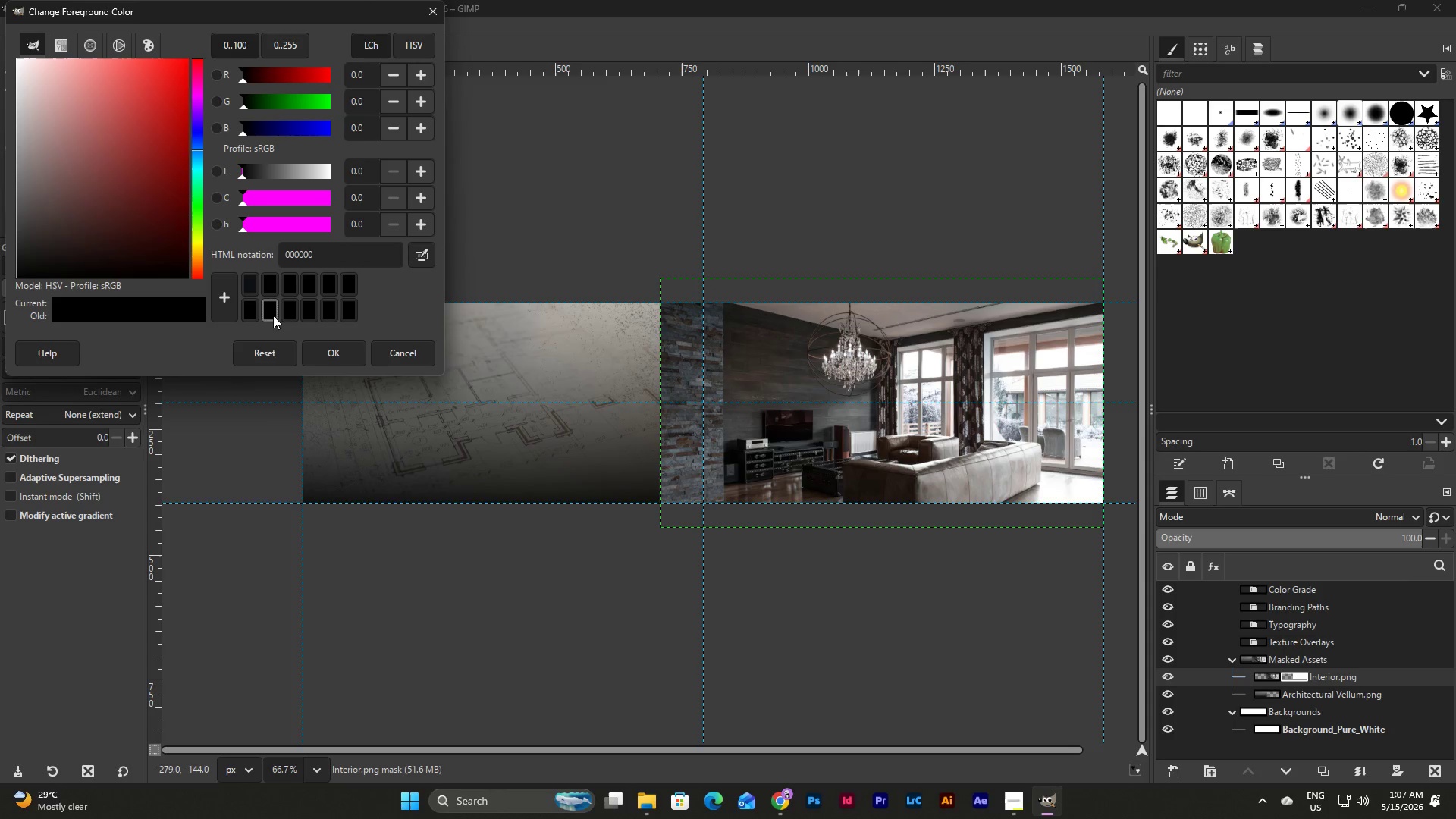 
left_click([317, 251])
 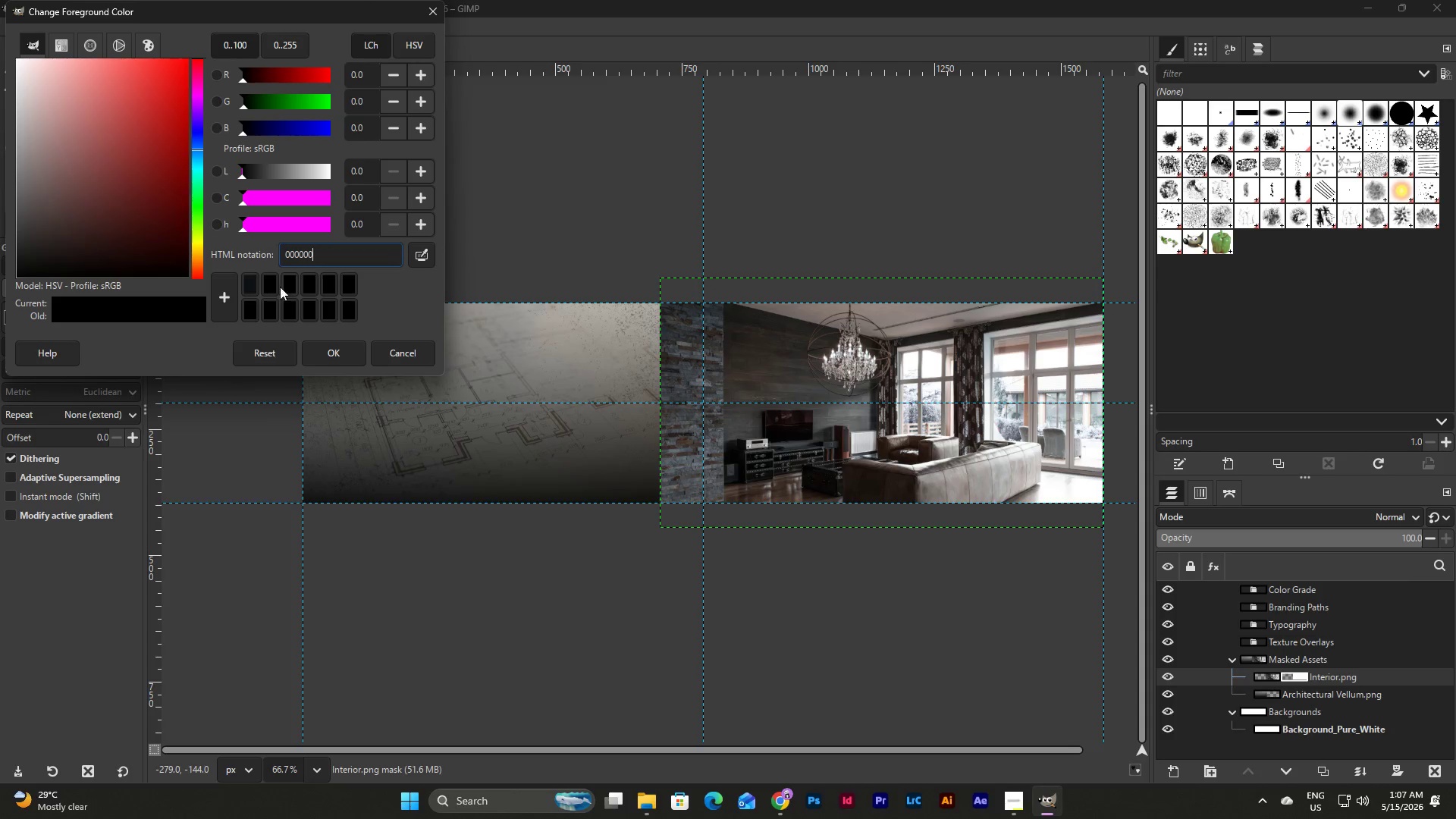 
left_click([262, 294])
 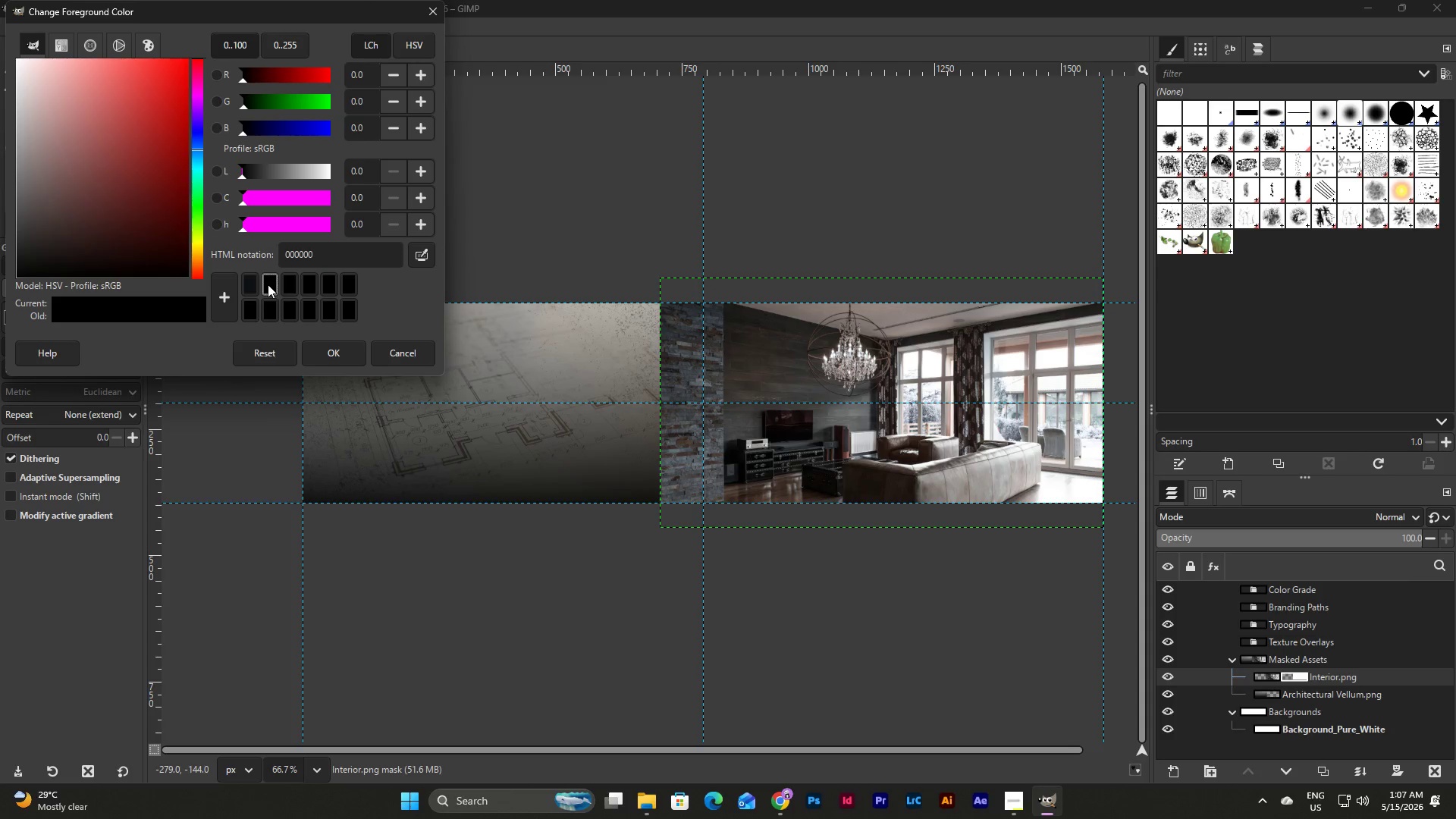 
left_click([249, 281])
 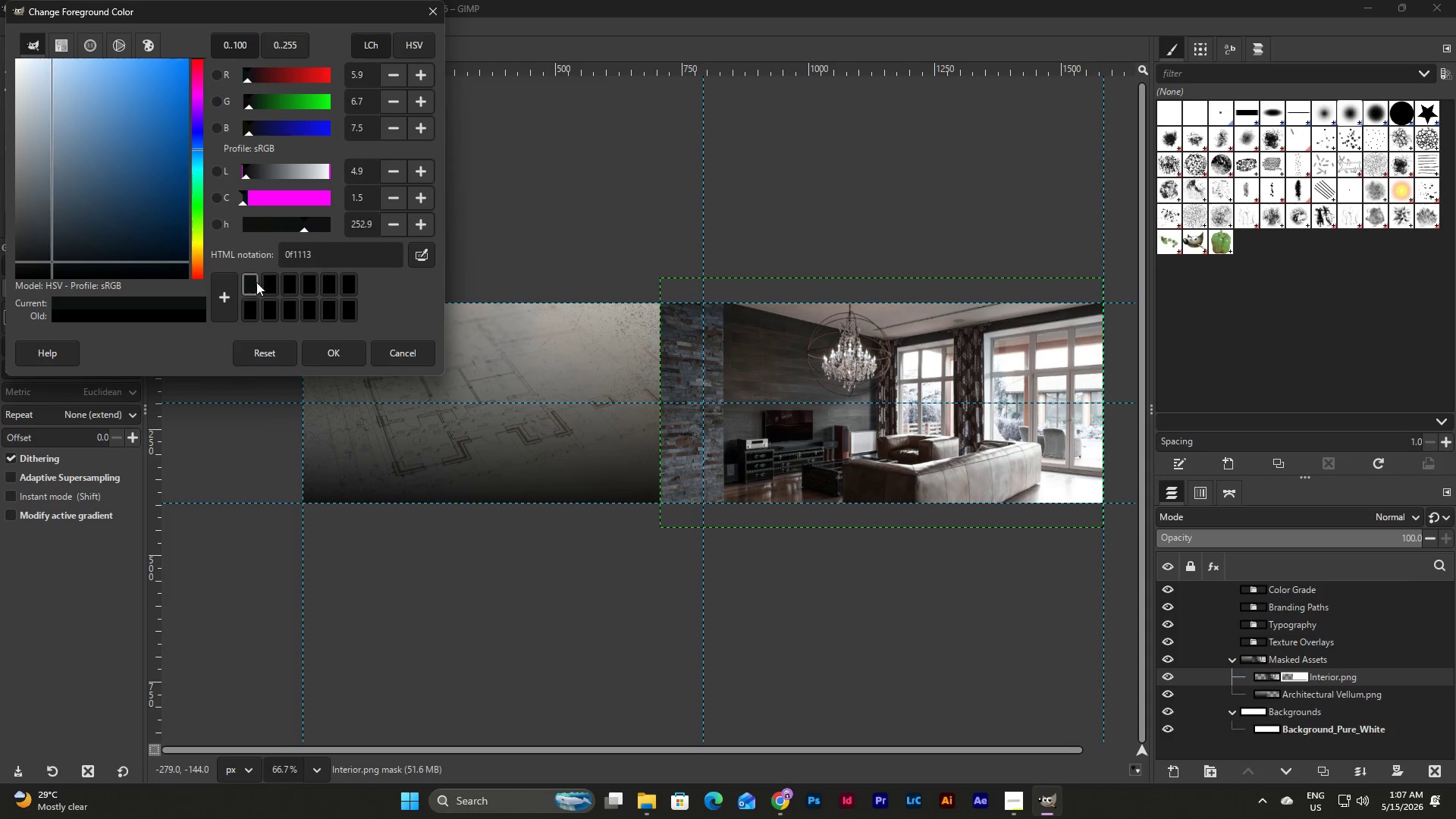 
left_click([271, 284])
 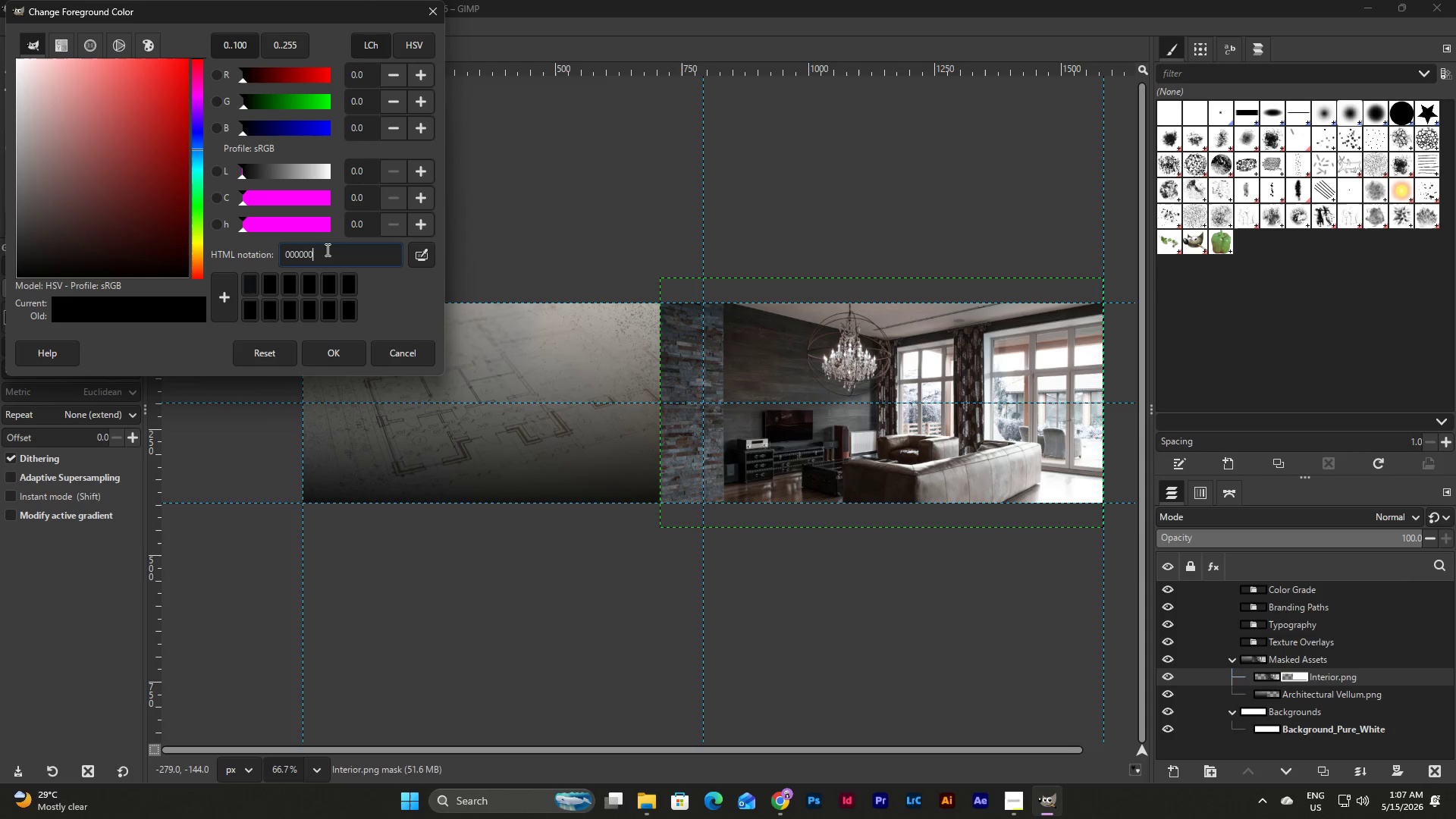 
left_click_drag(start_coordinate=[329, 252], to_coordinate=[278, 249])
 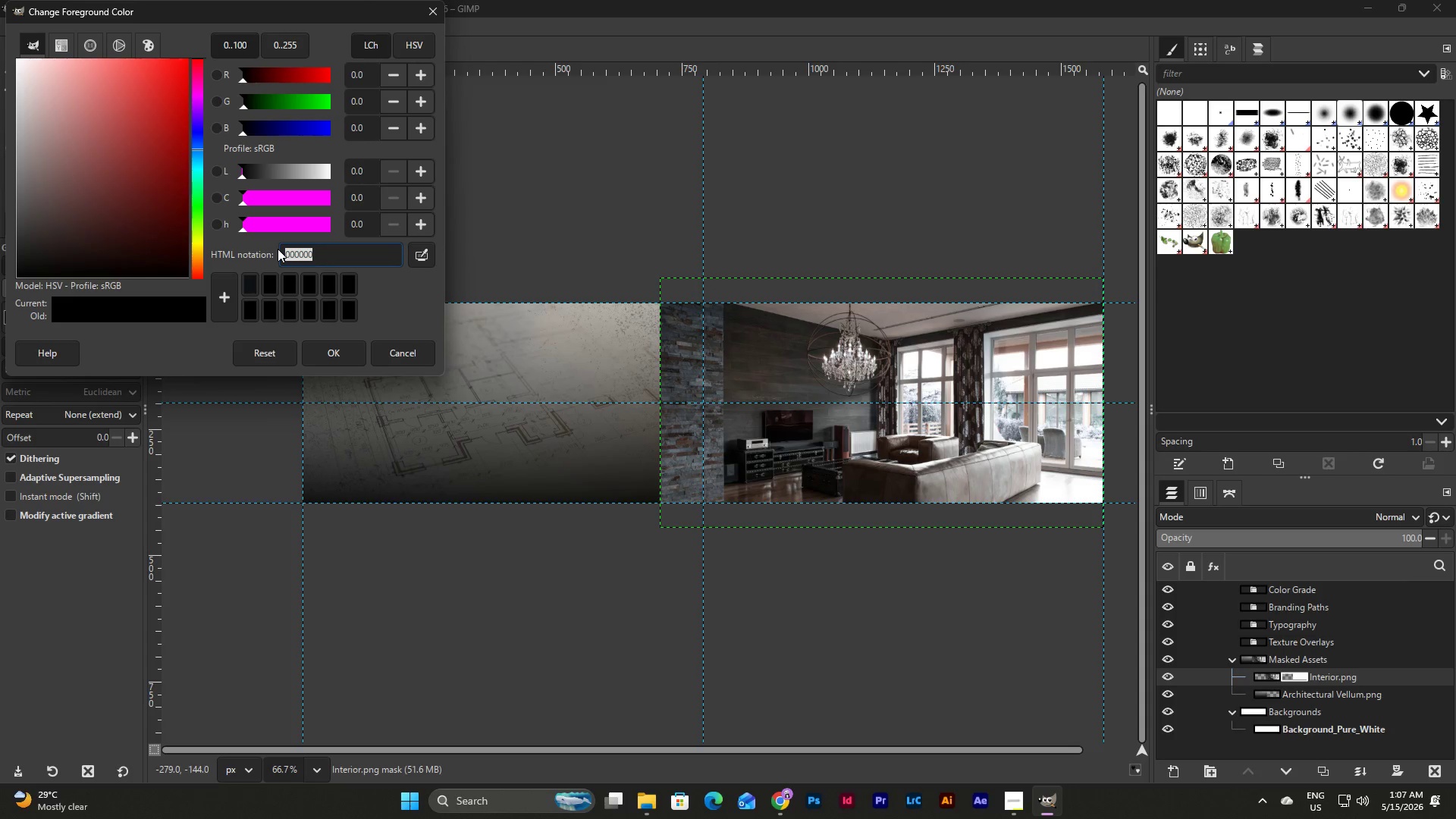 
key(Numpad2)
 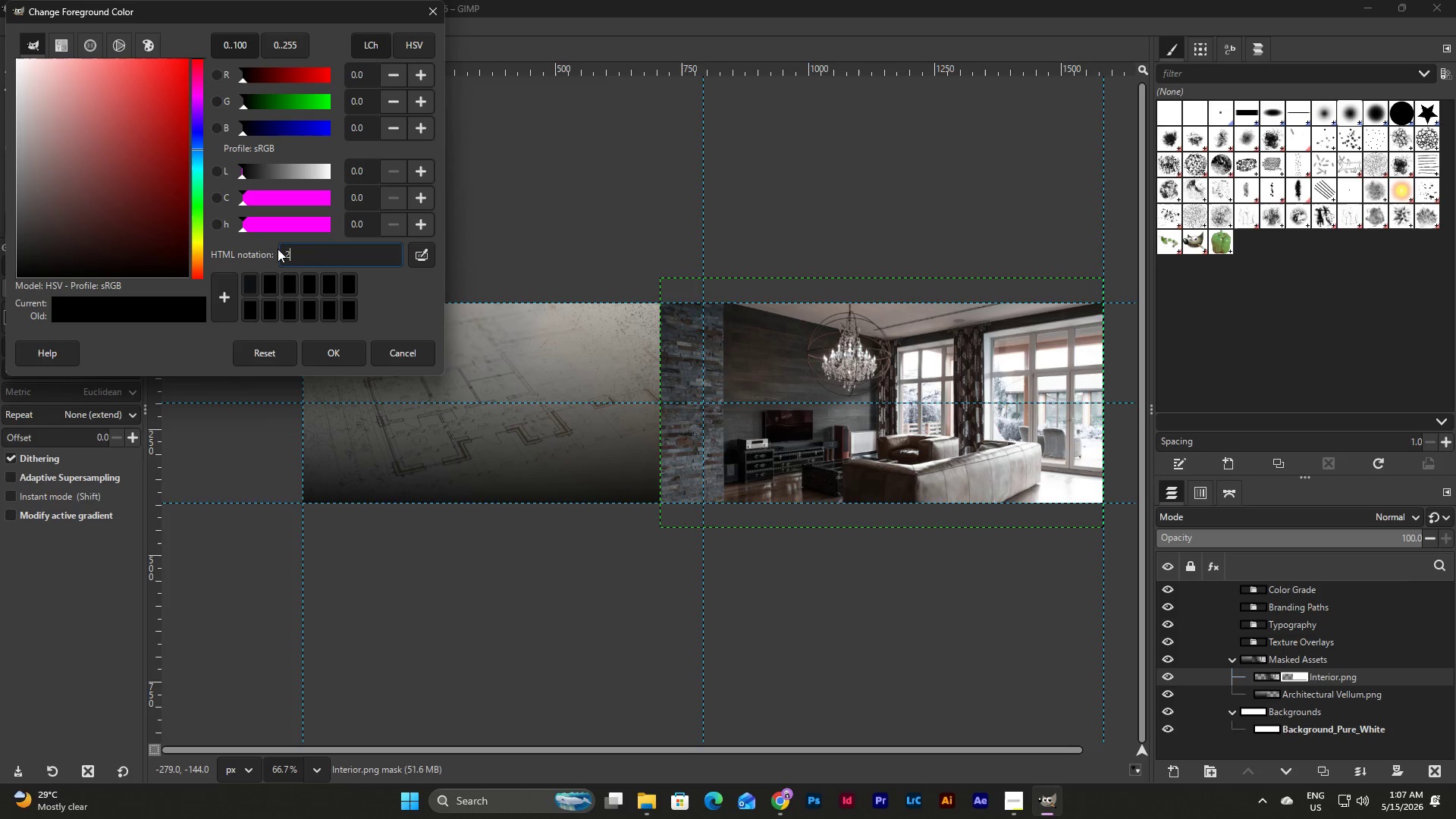 
key(B)
 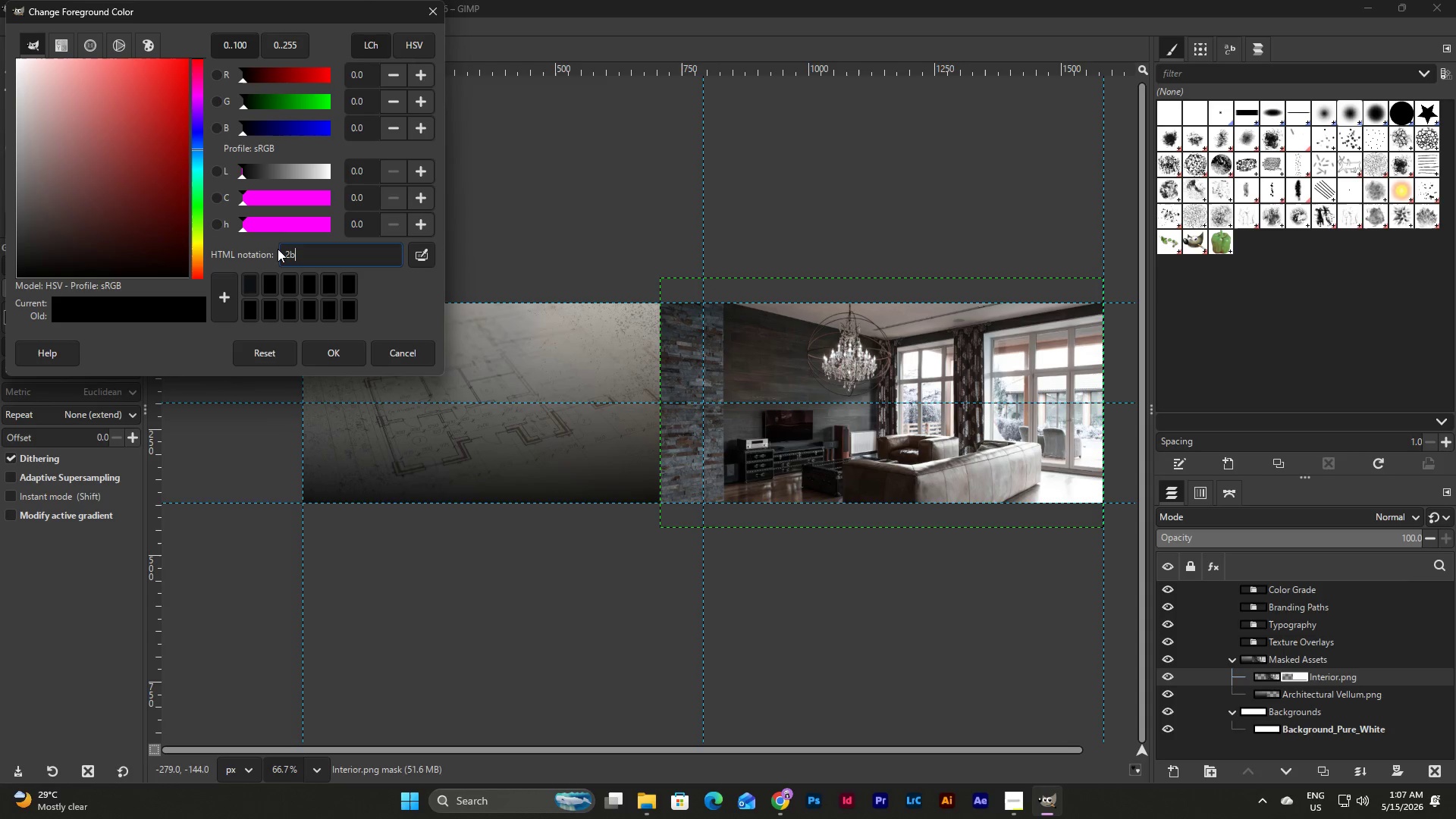 
key(Numpad3)
 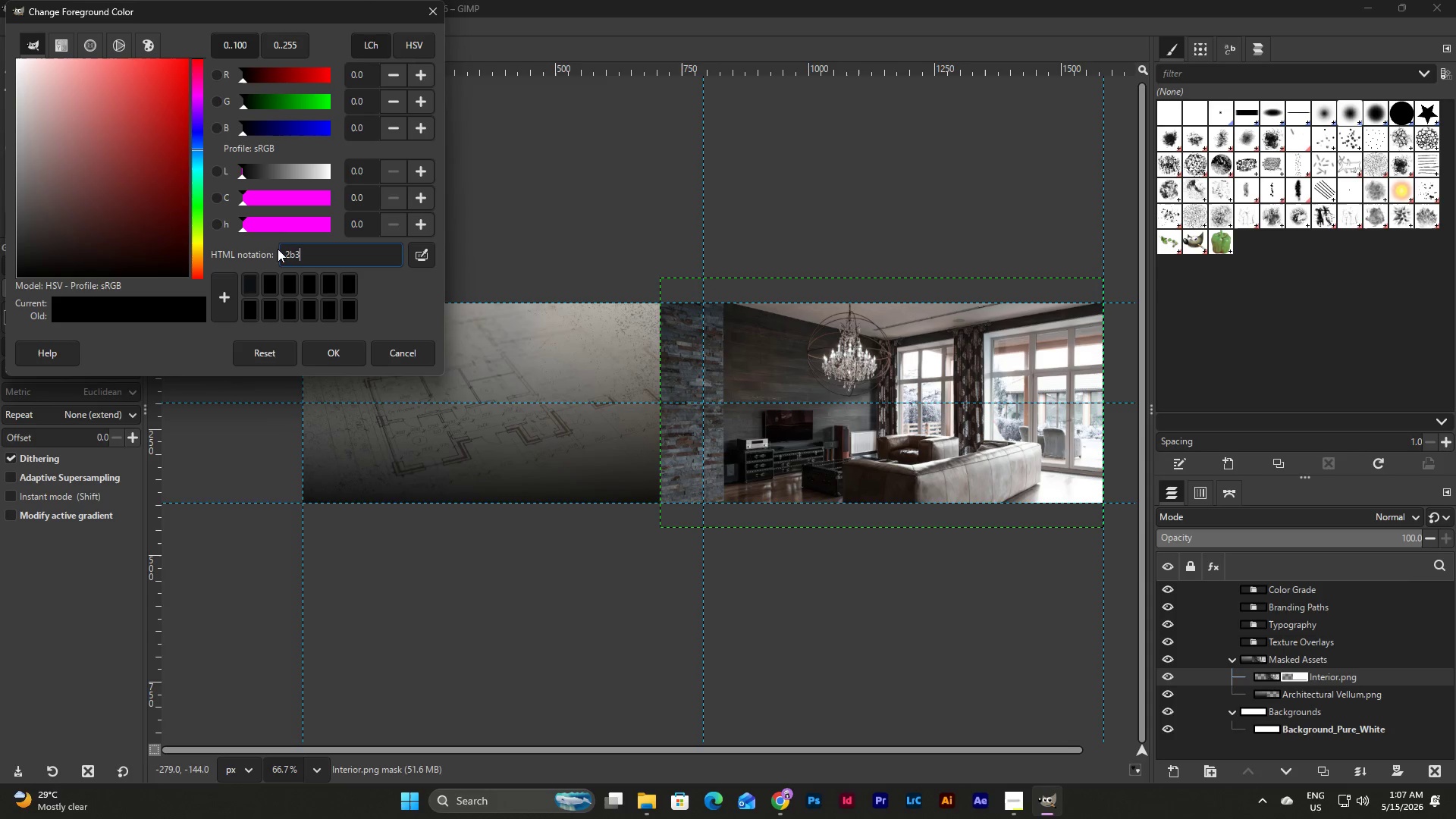 
key(Numpad1)
 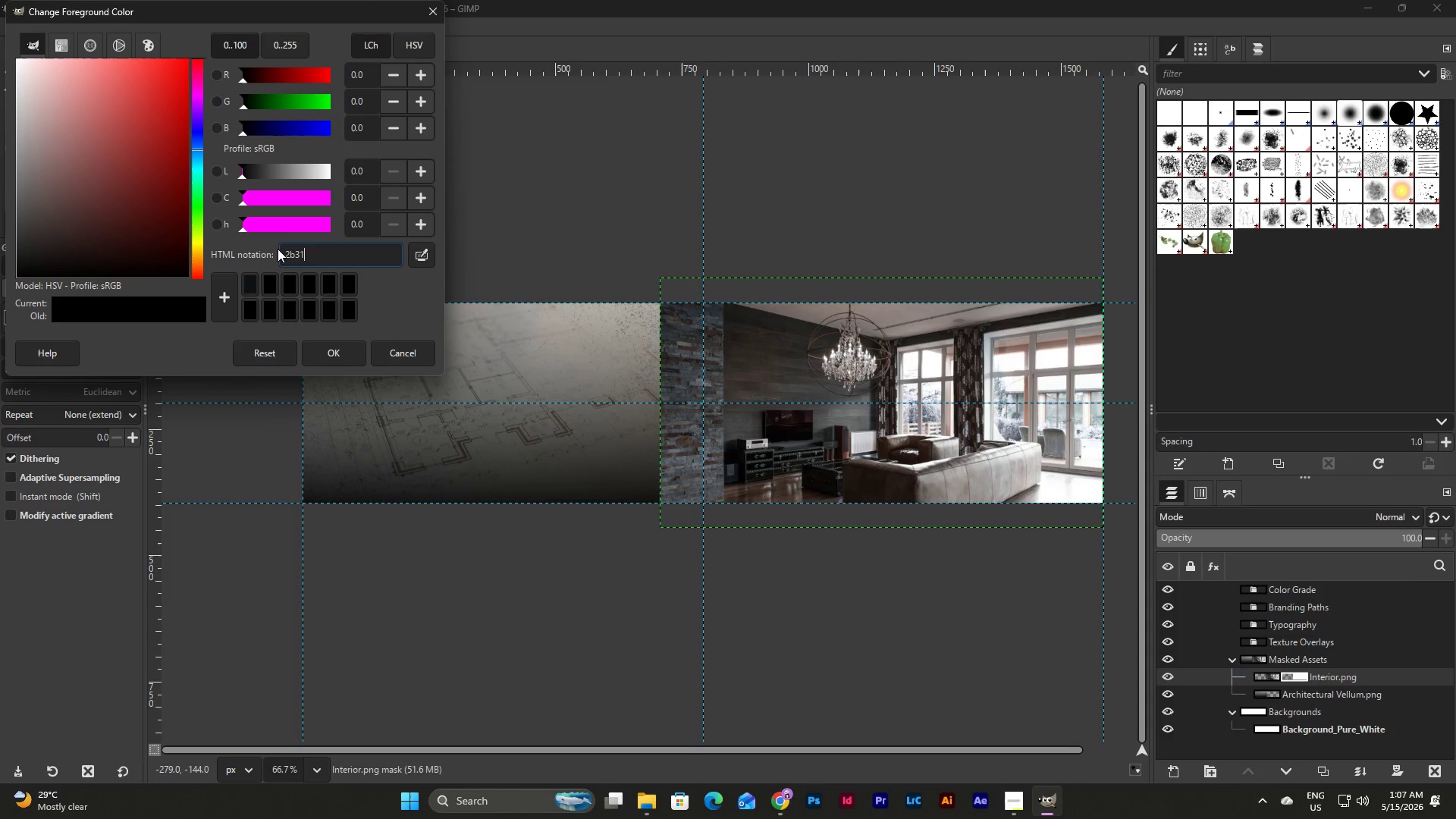 
key(Numpad3)
 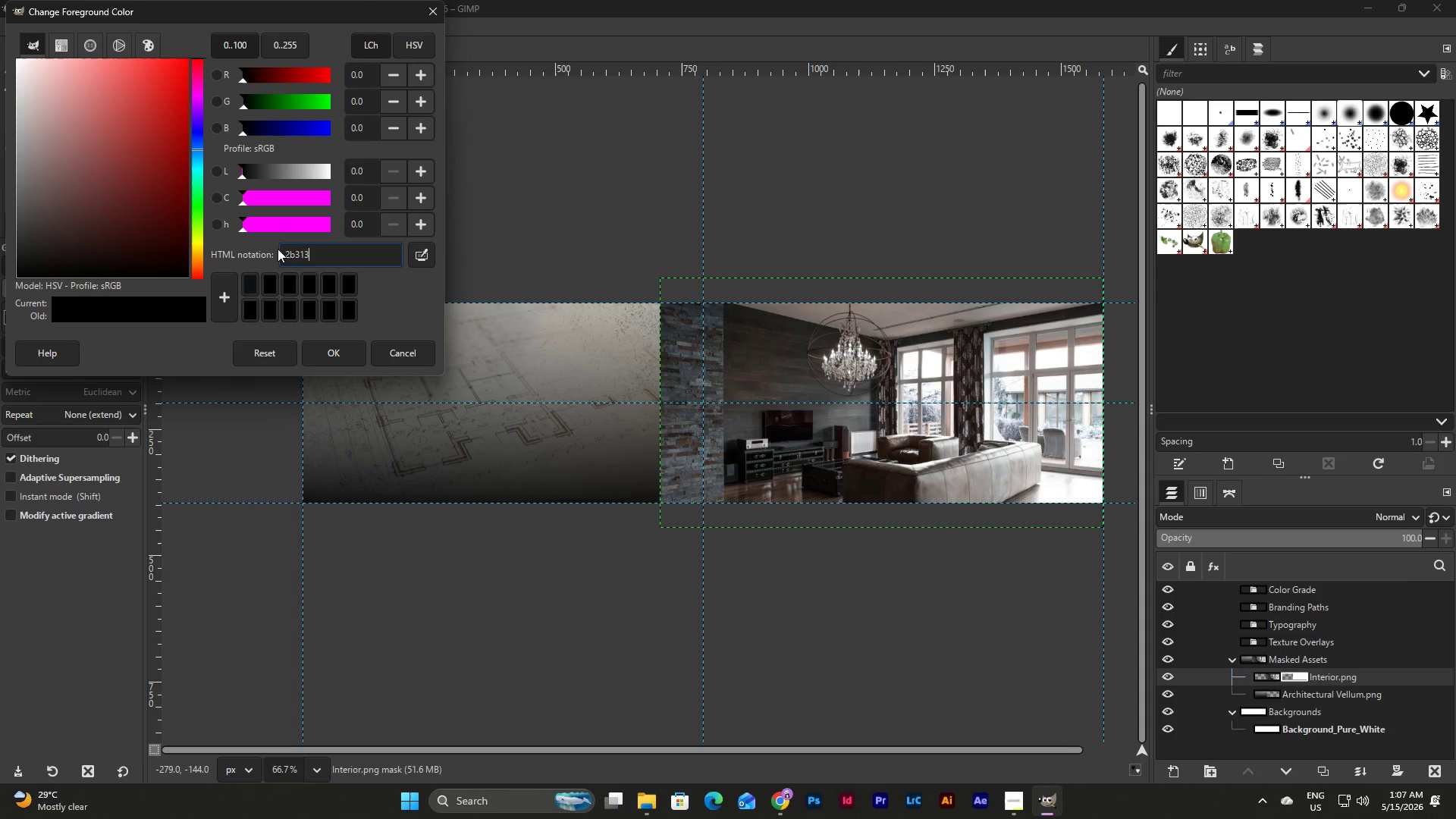 
key(Numpad8)
 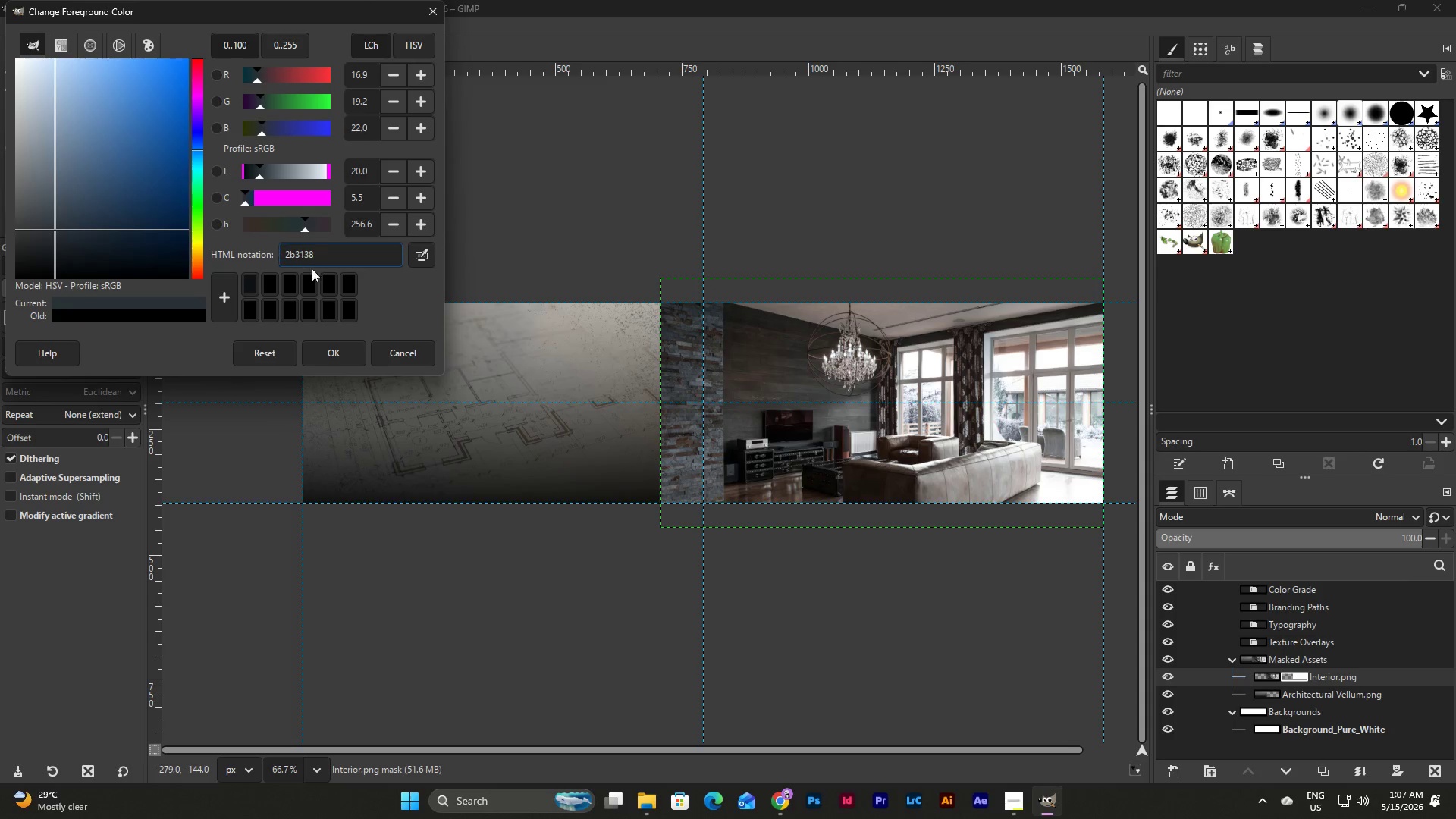 
left_click([222, 297])
 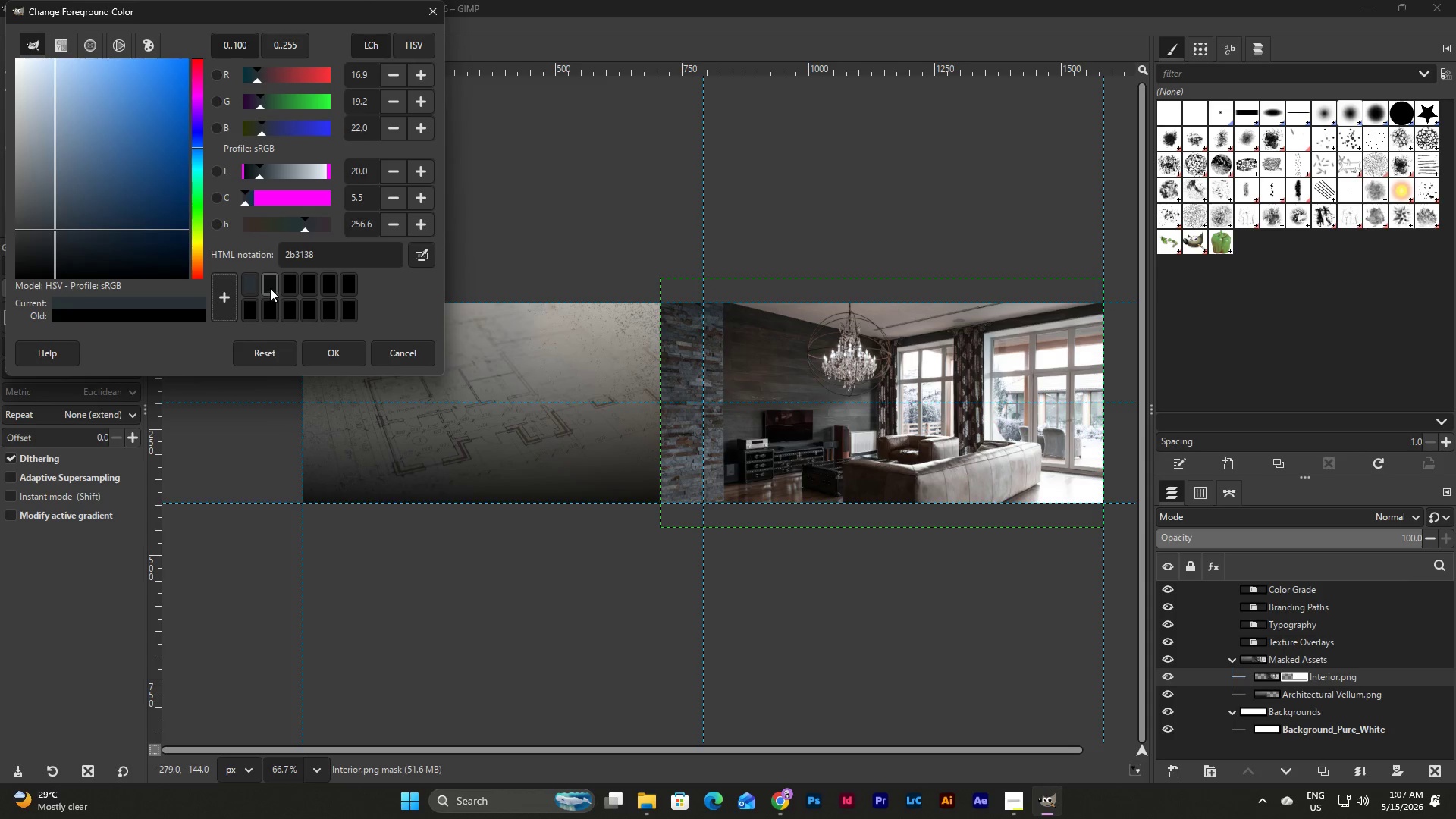 
left_click([270, 287])
 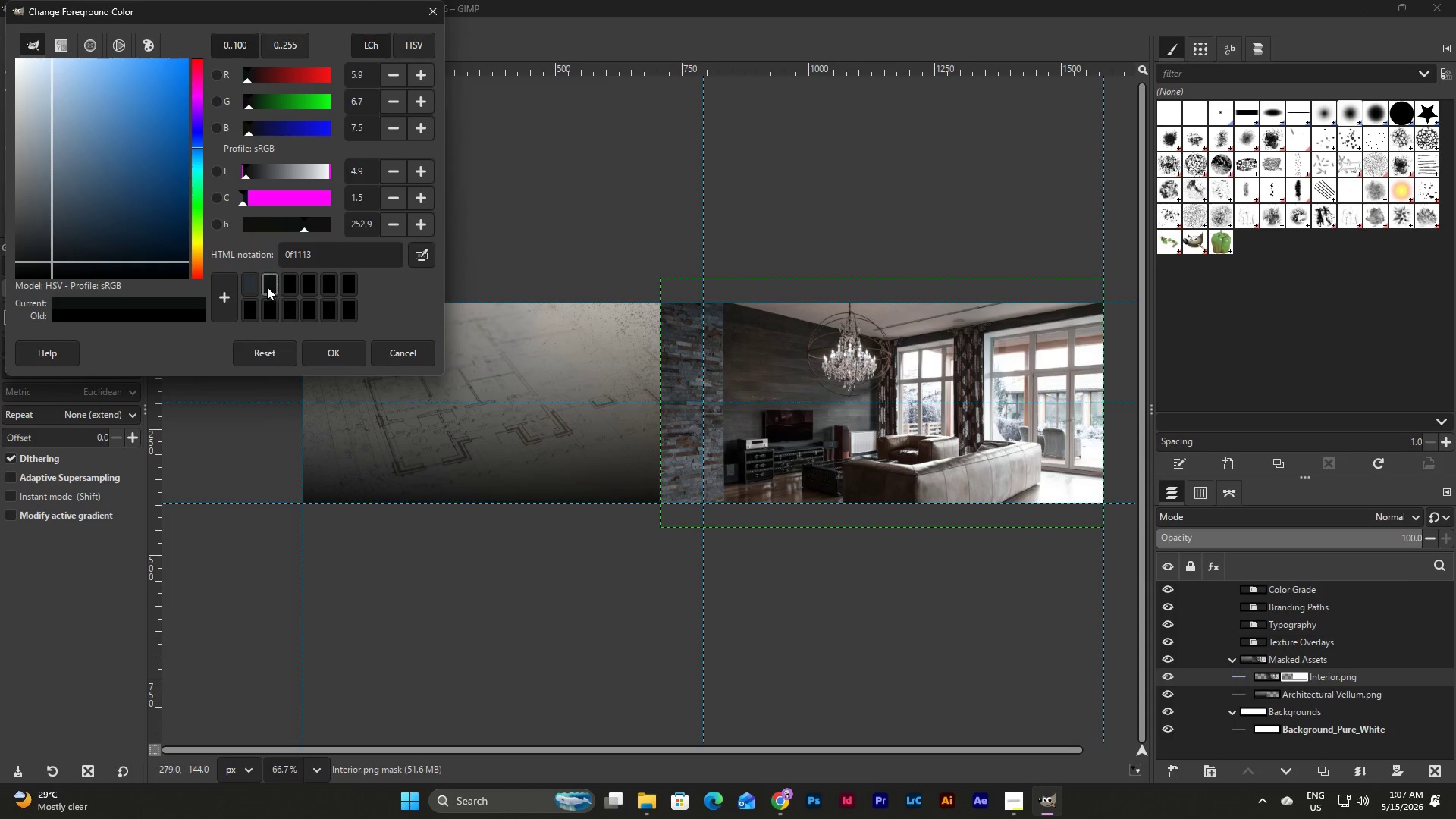 
left_click([246, 286])
 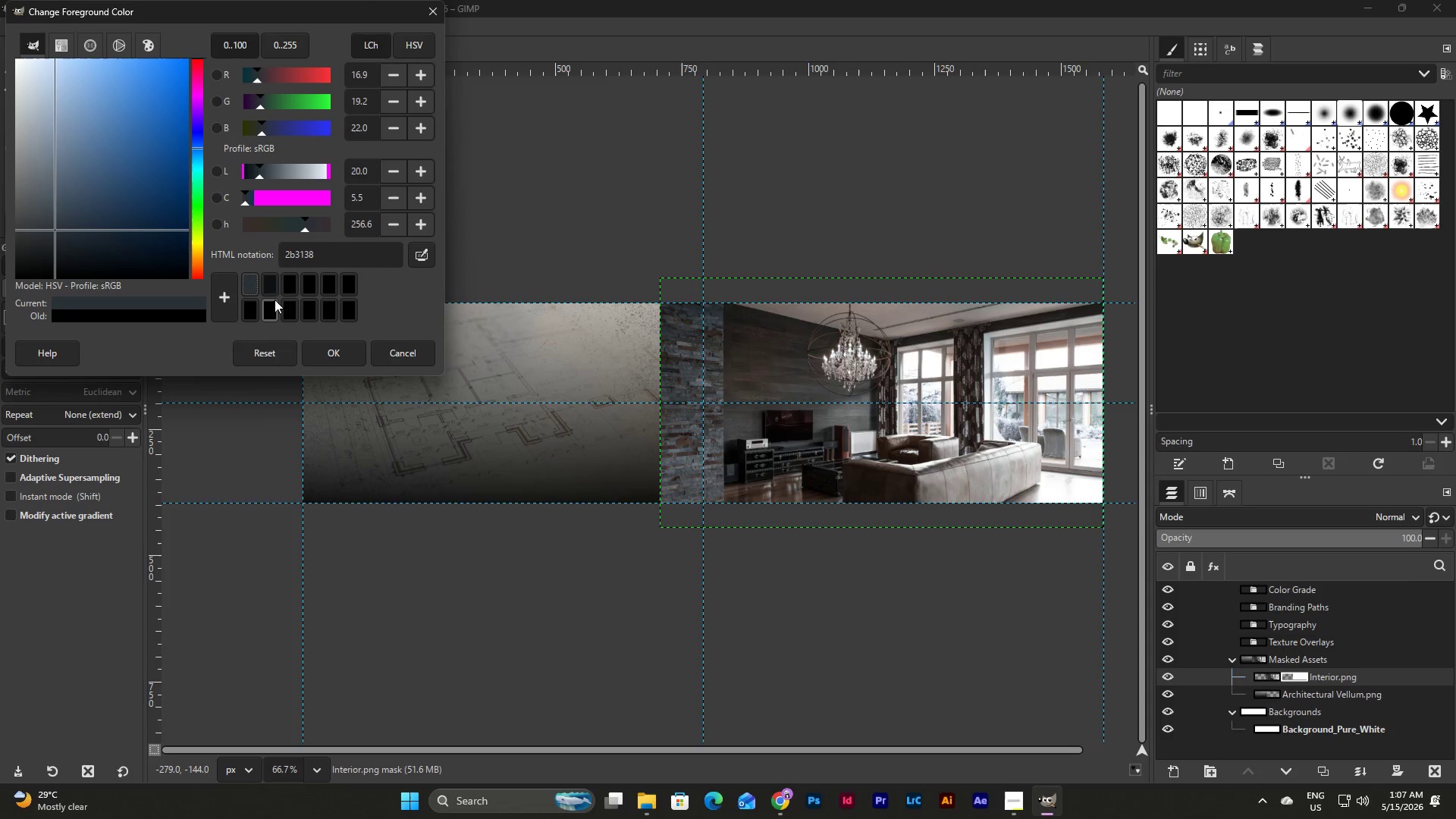 
left_click([291, 281])
 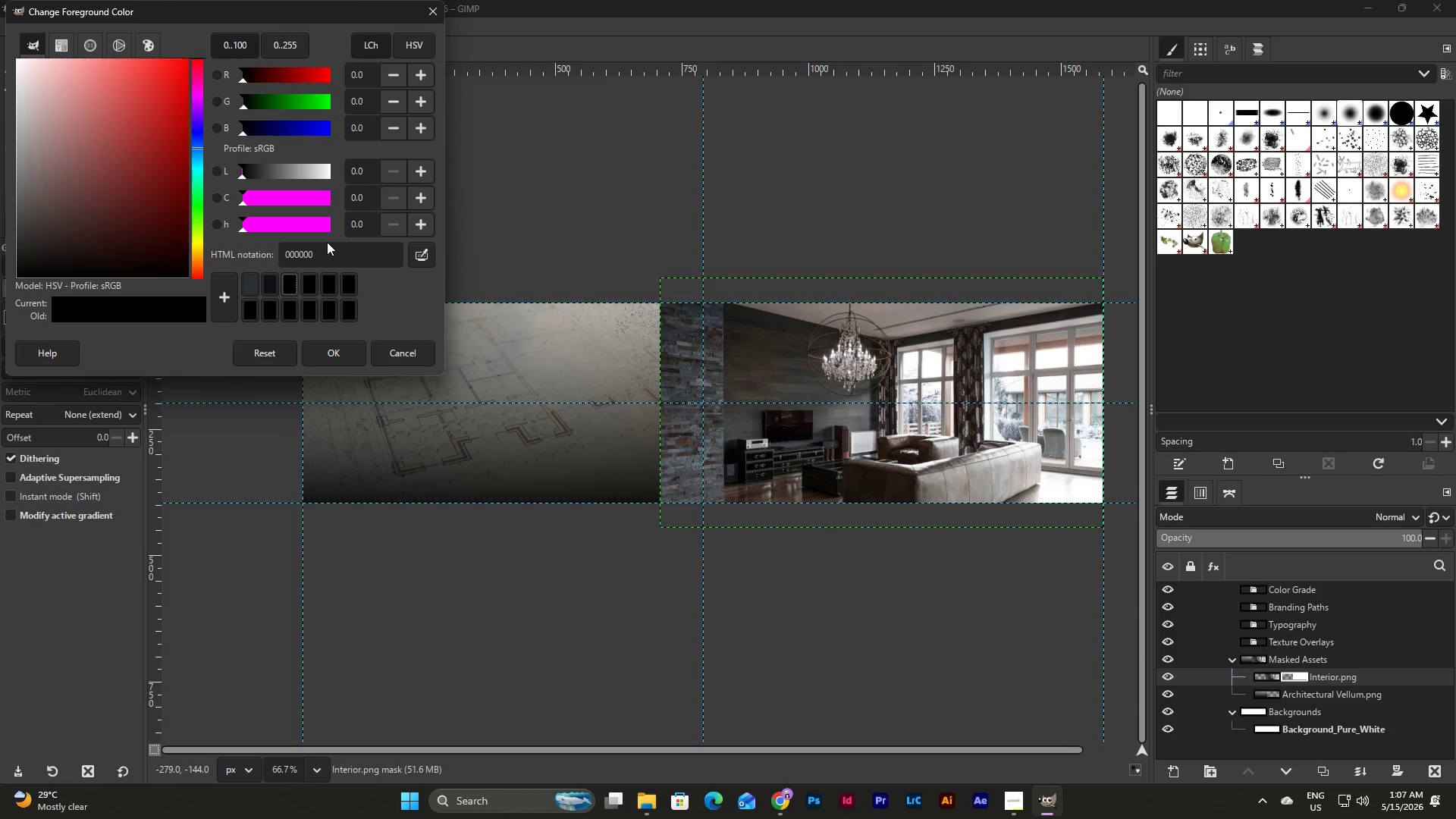 
double_click([327, 253])
 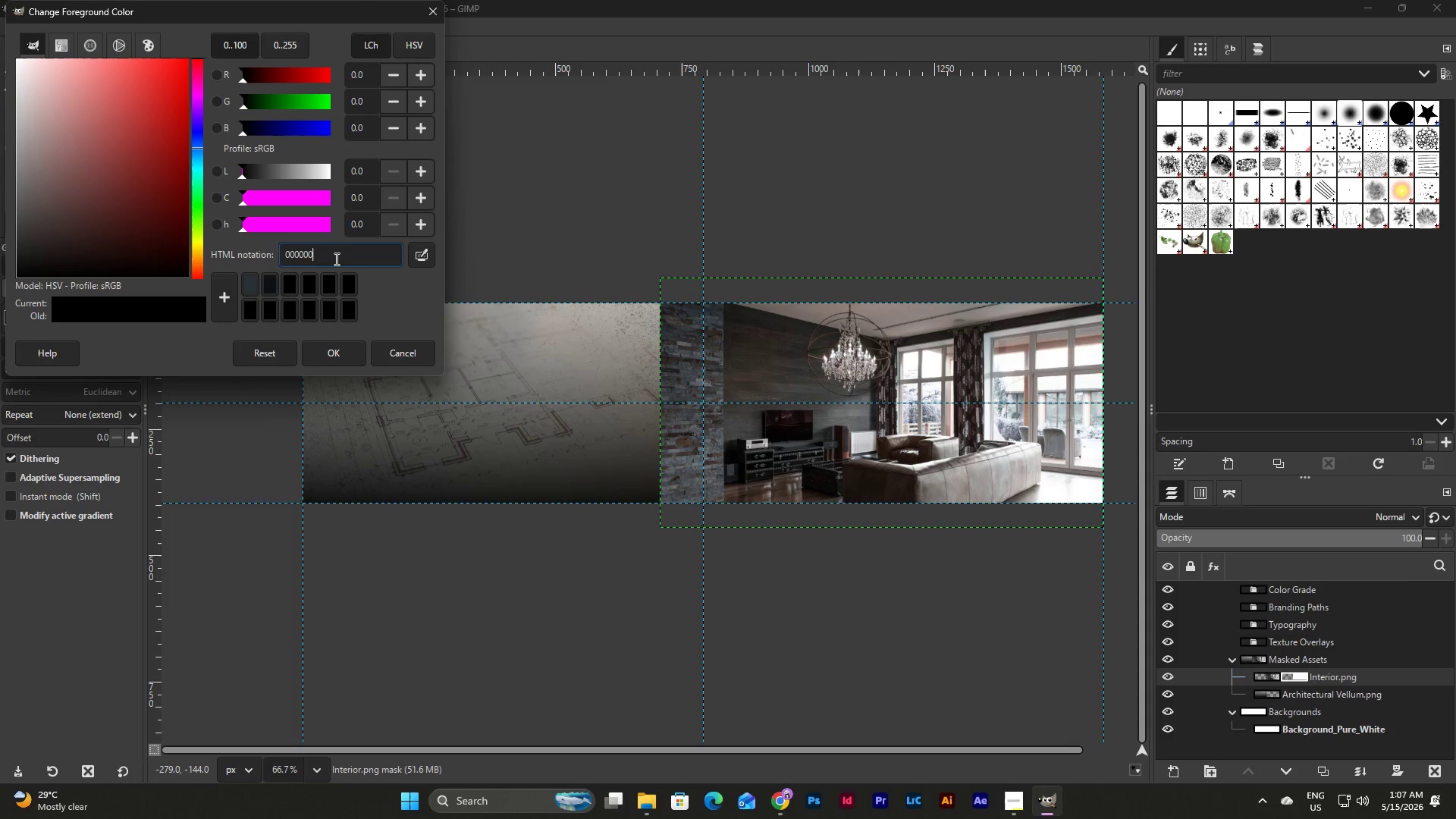 
left_click_drag(start_coordinate=[334, 255], to_coordinate=[258, 256])
 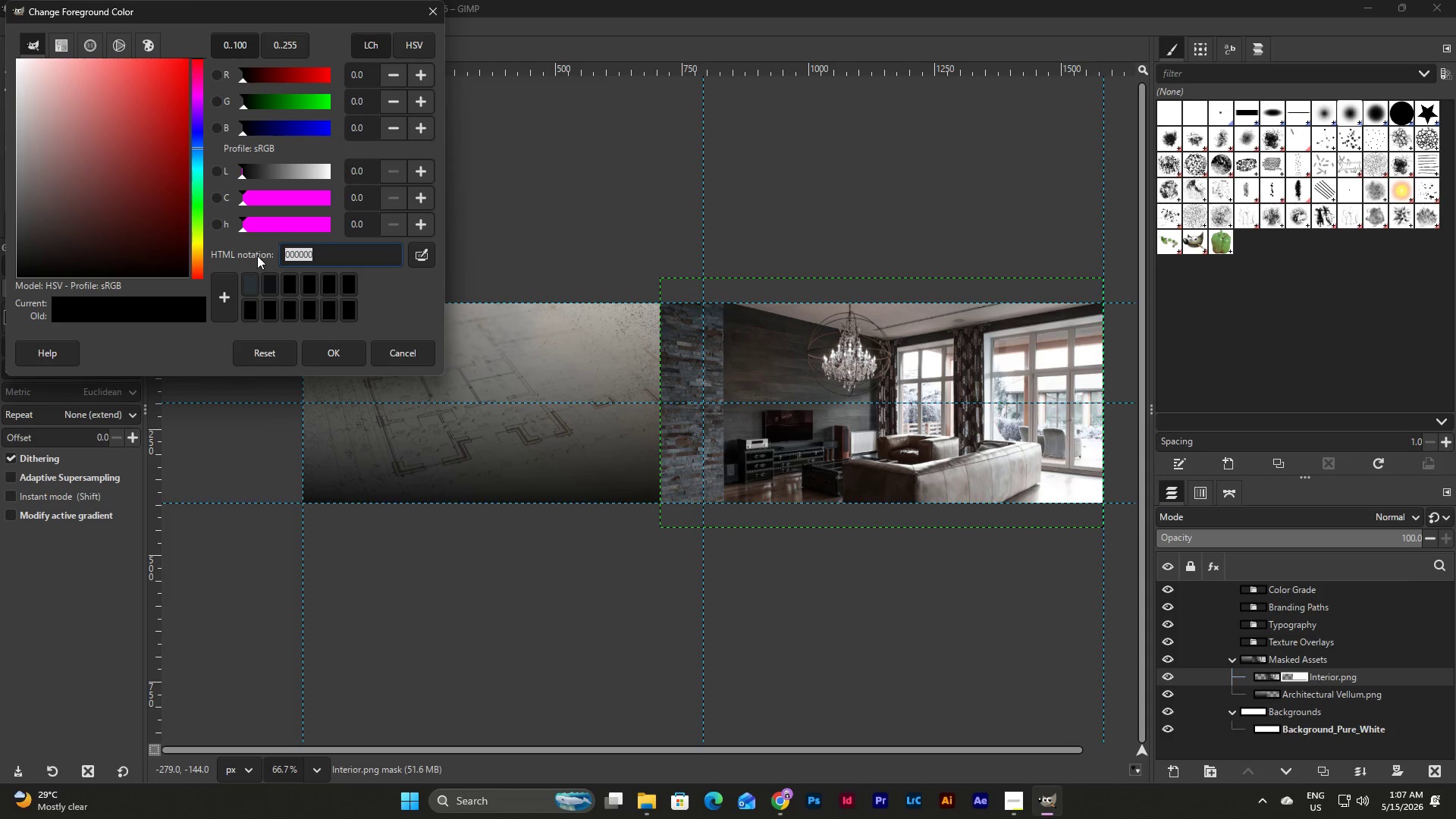 
type(5b4332)
 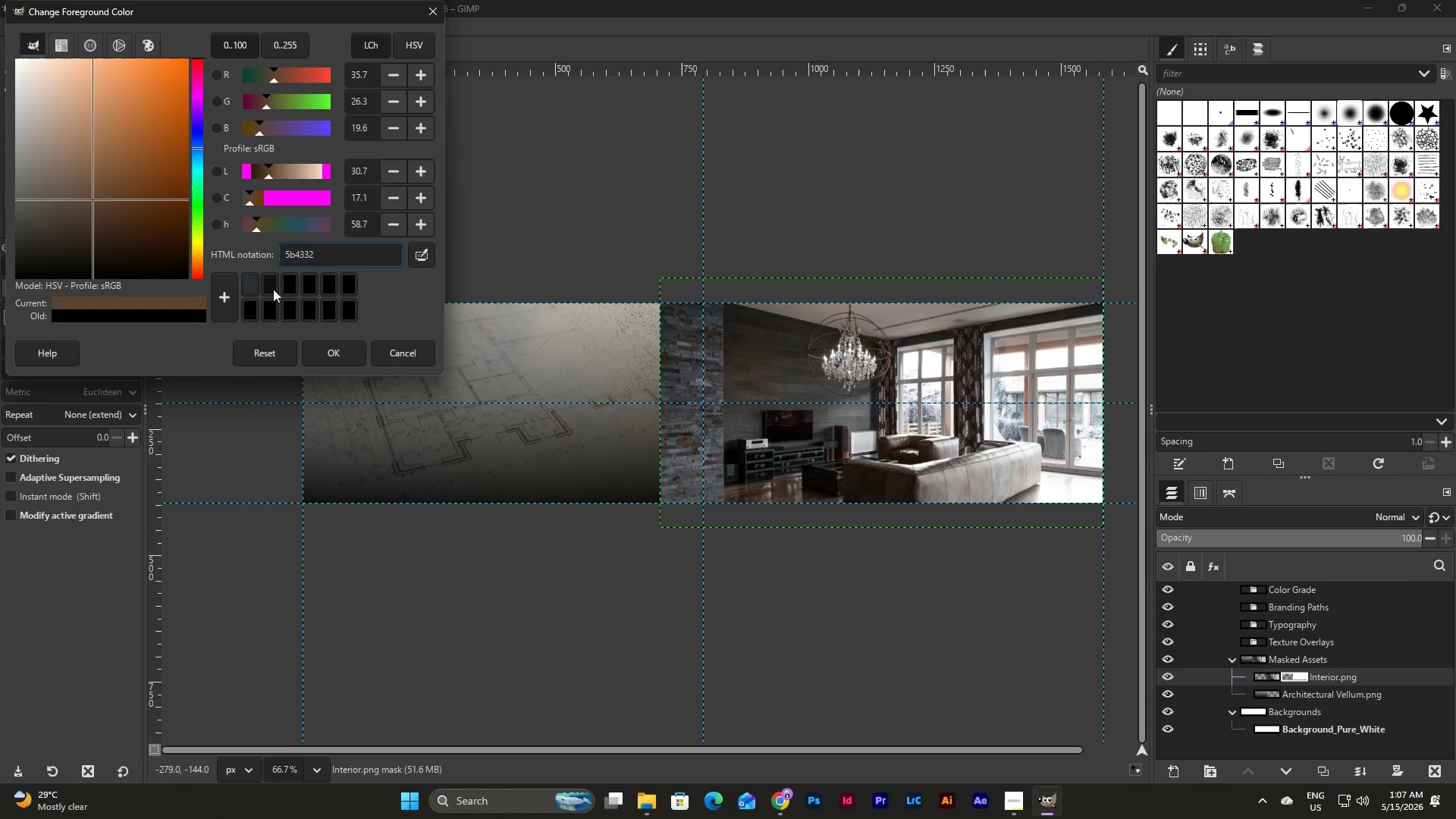 
left_click([223, 298])
 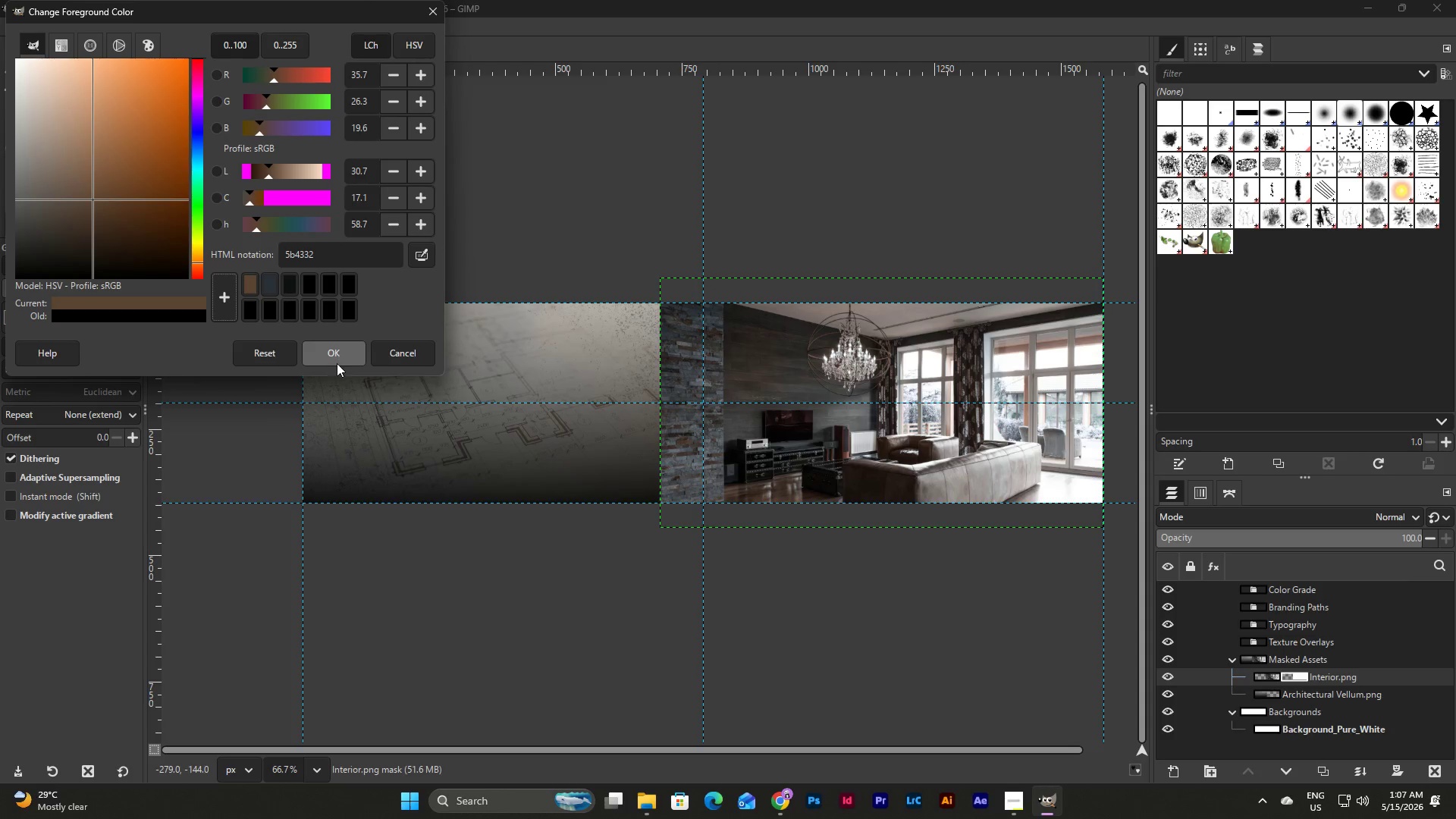 
left_click([337, 357])
 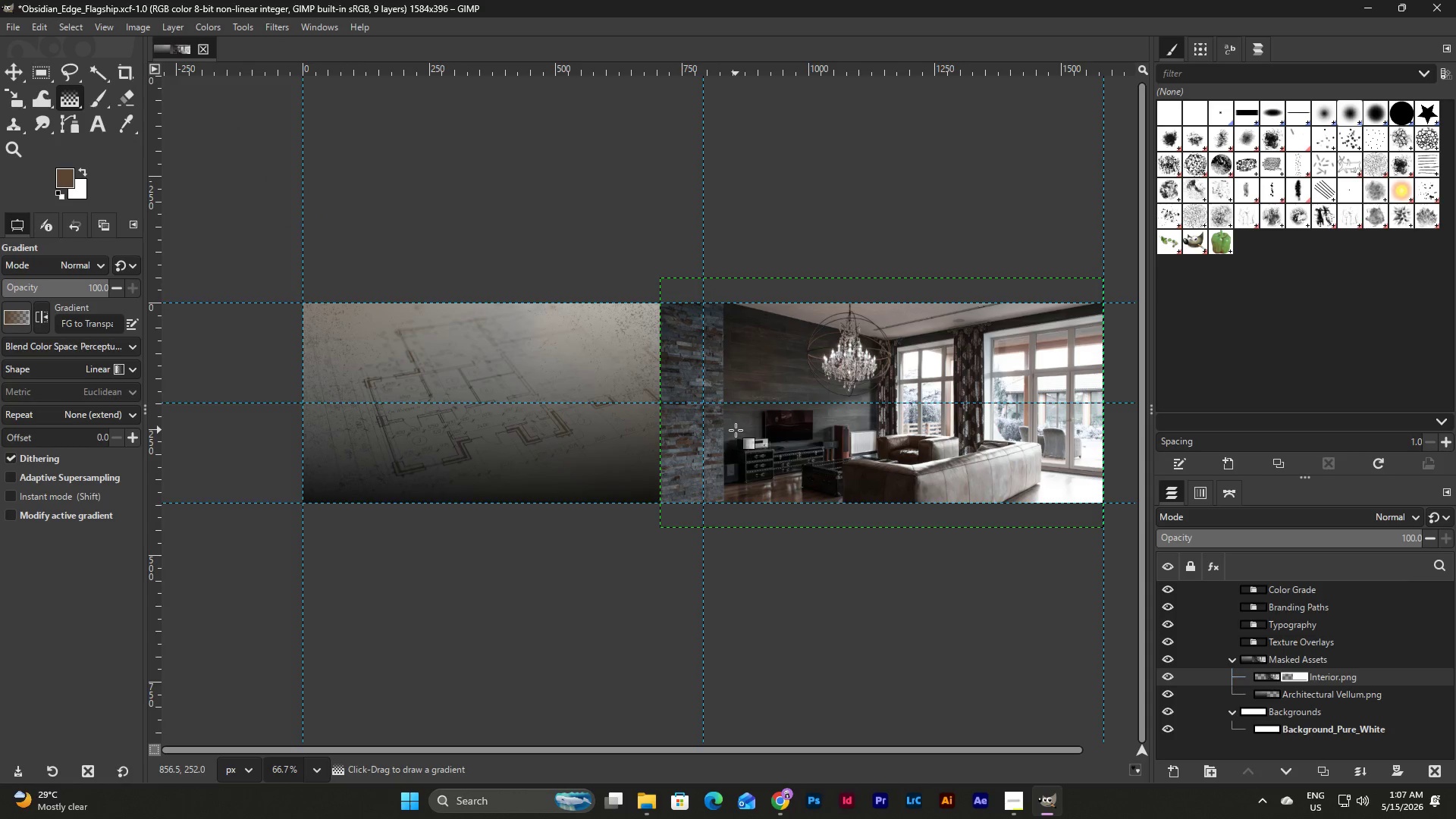 
left_click([67, 173])
 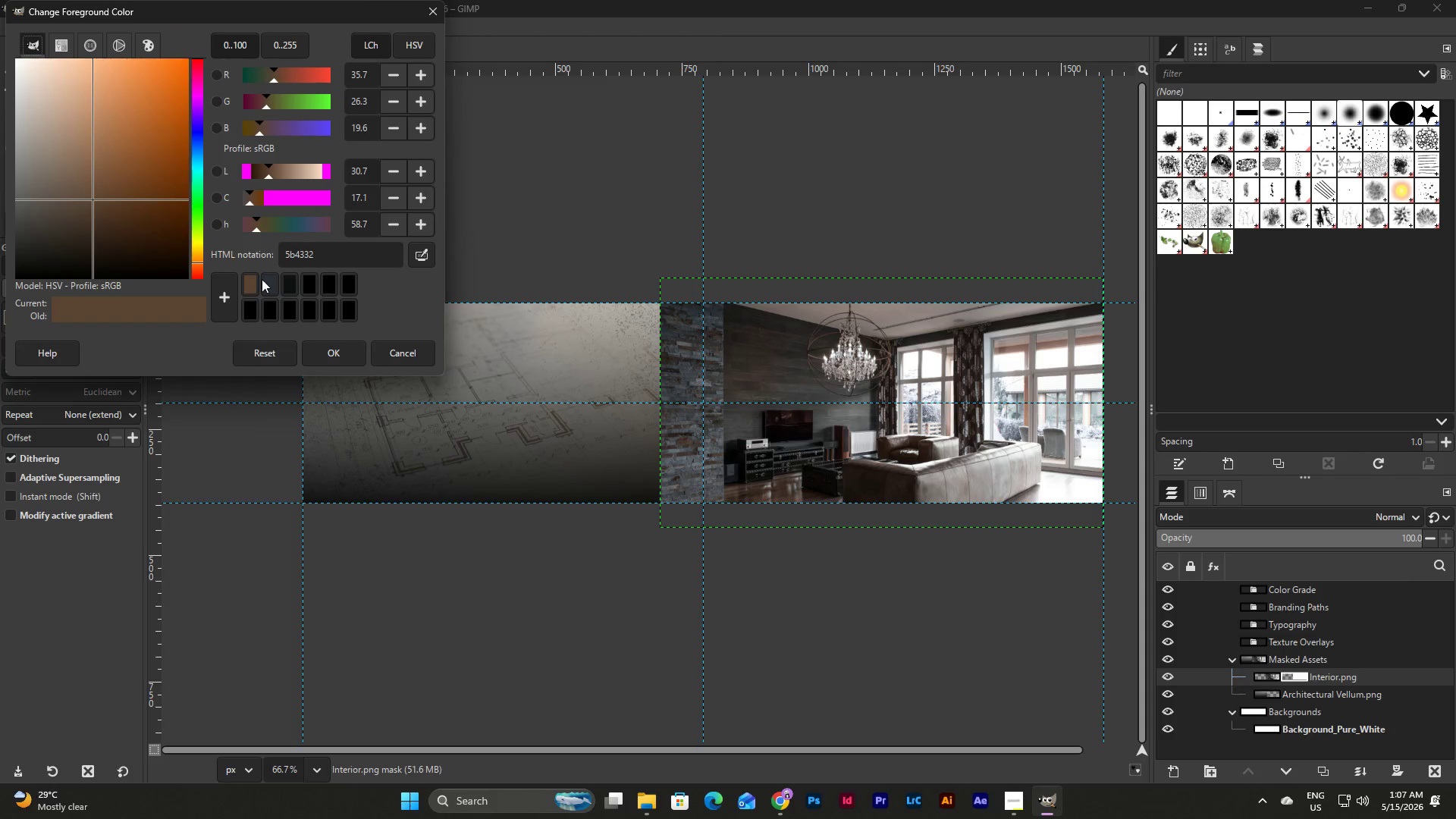 
left_click([272, 280])
 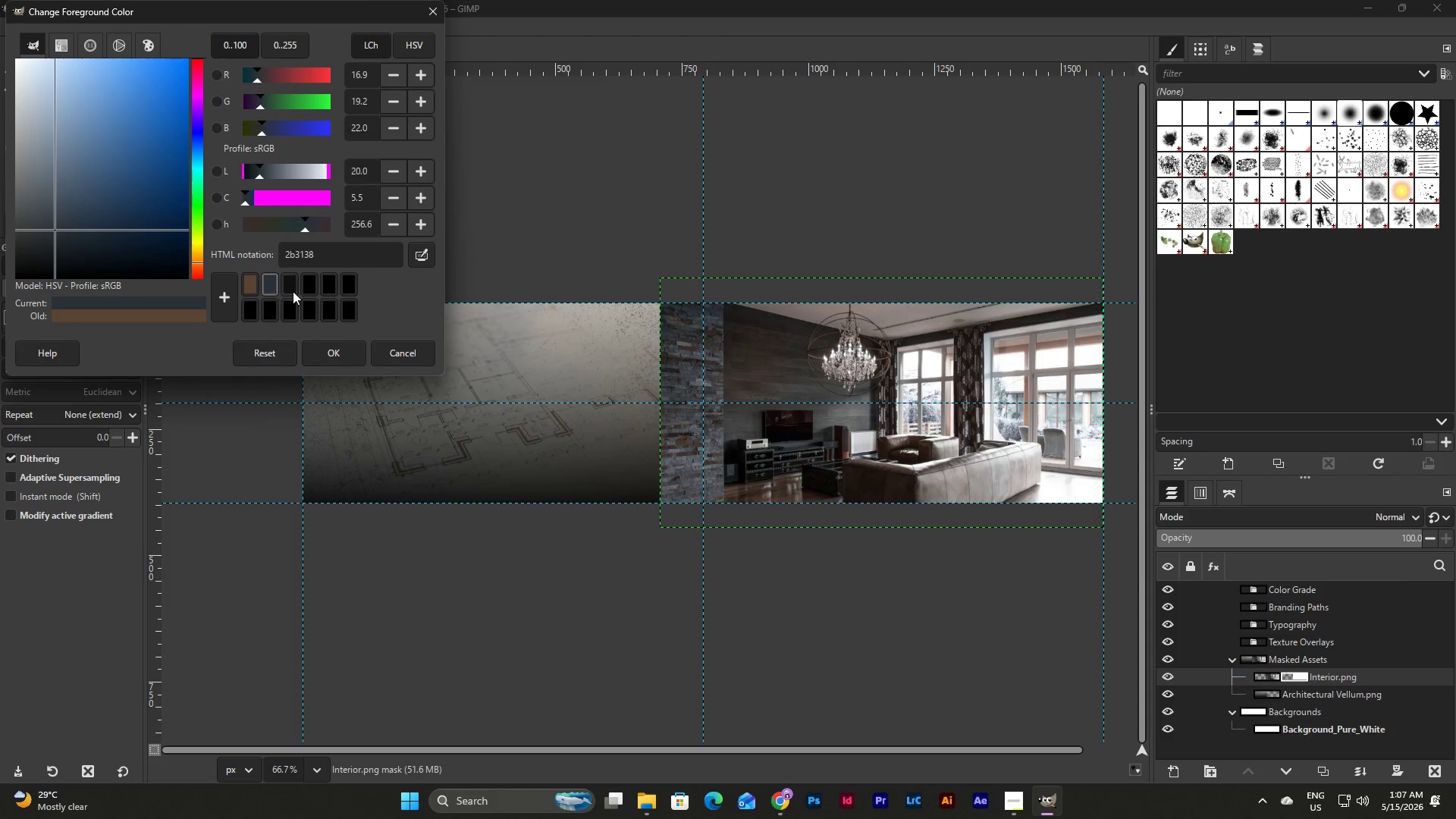 
left_click([293, 291])
 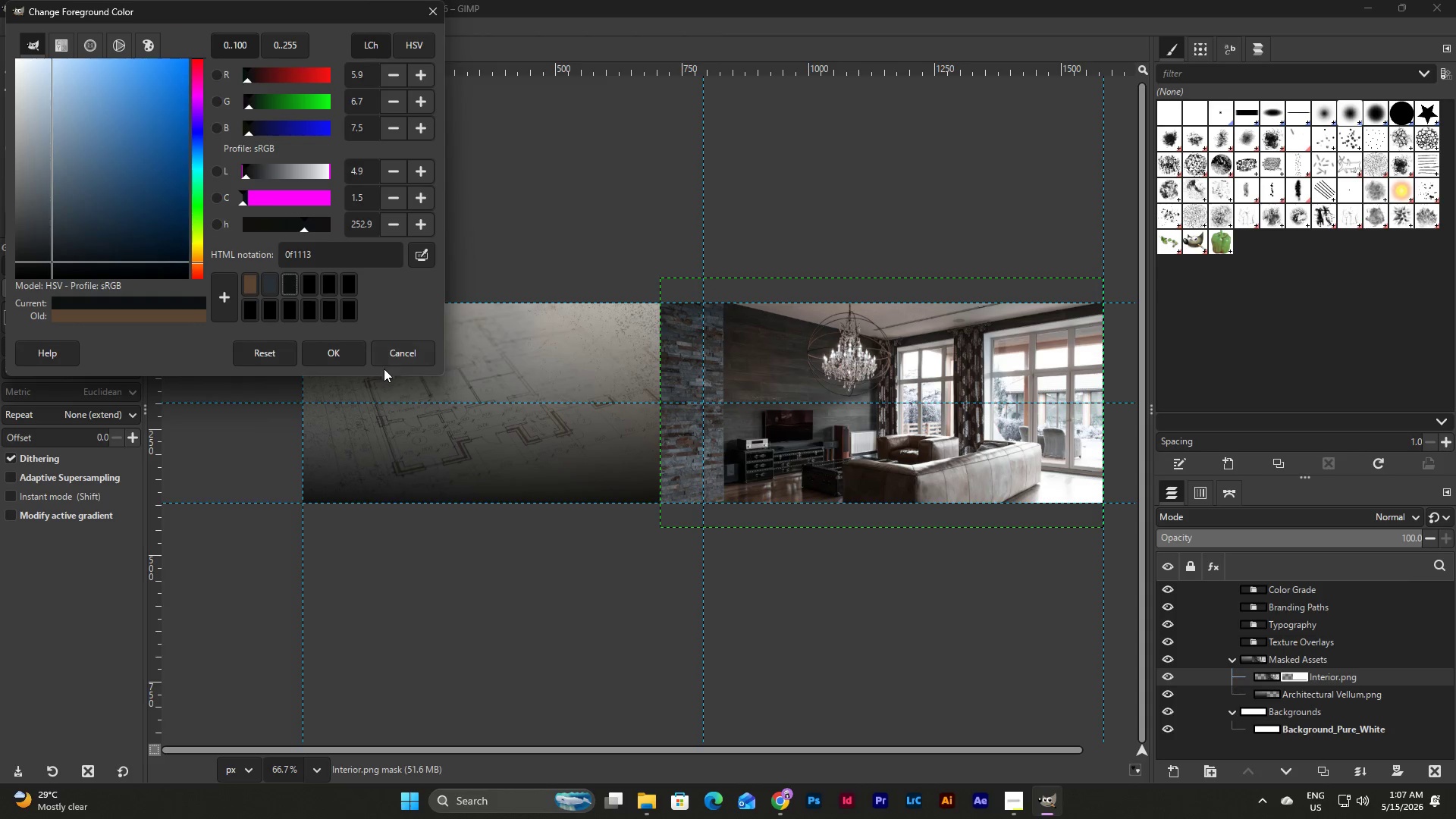 
left_click([334, 350])
 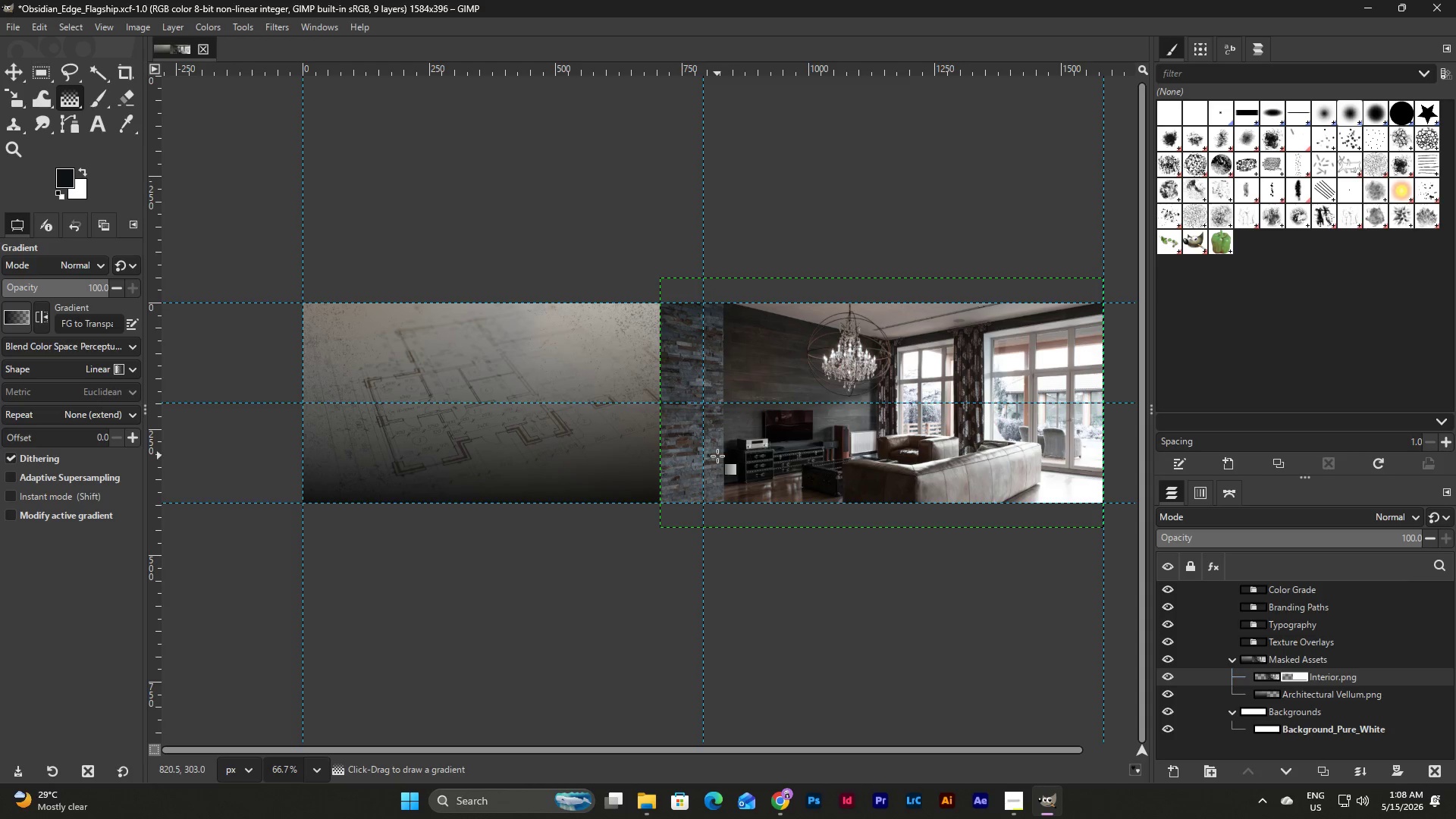 
wait(18.16)
 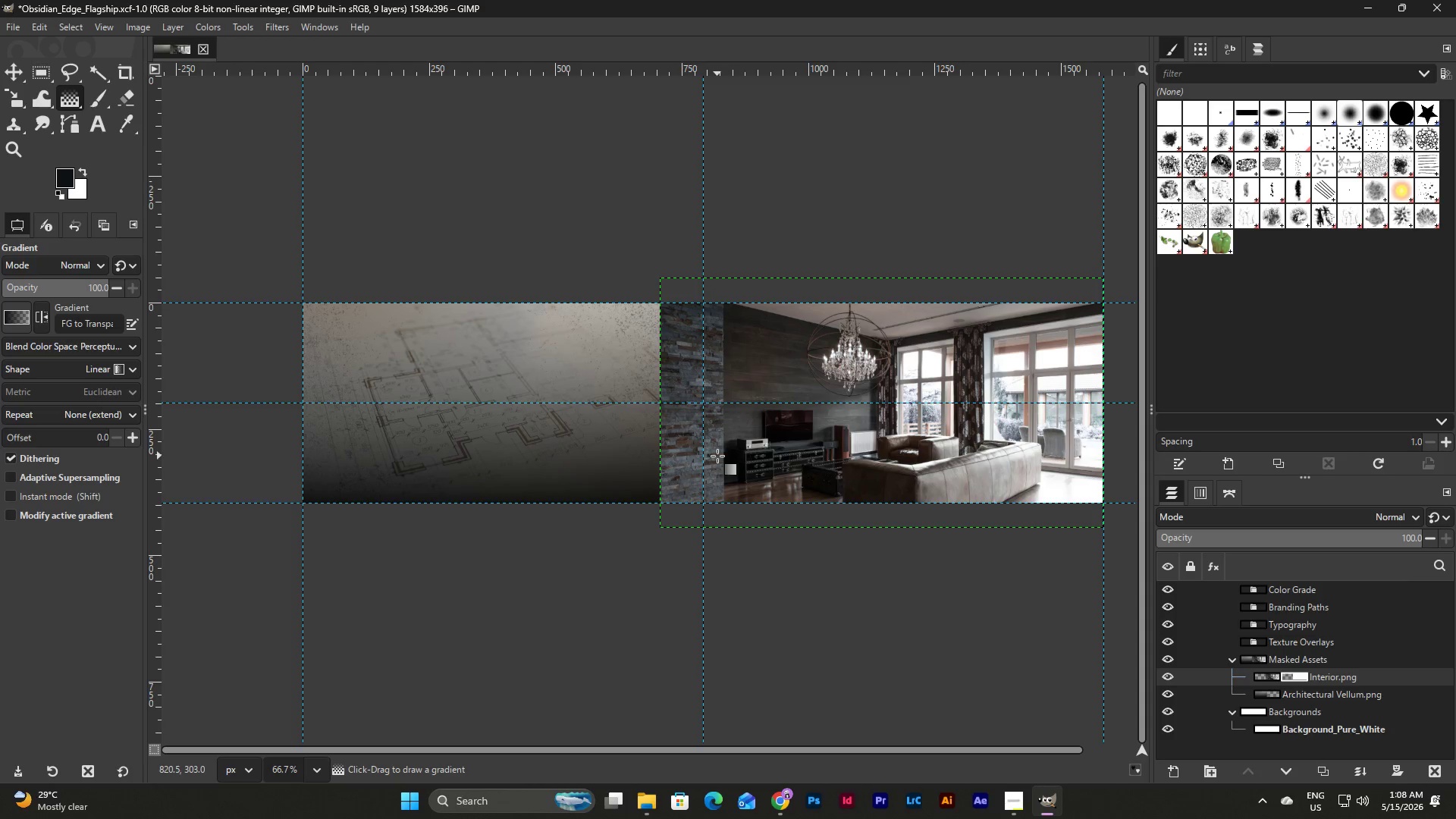 
left_click_drag(start_coordinate=[788, 424], to_coordinate=[509, 427])
 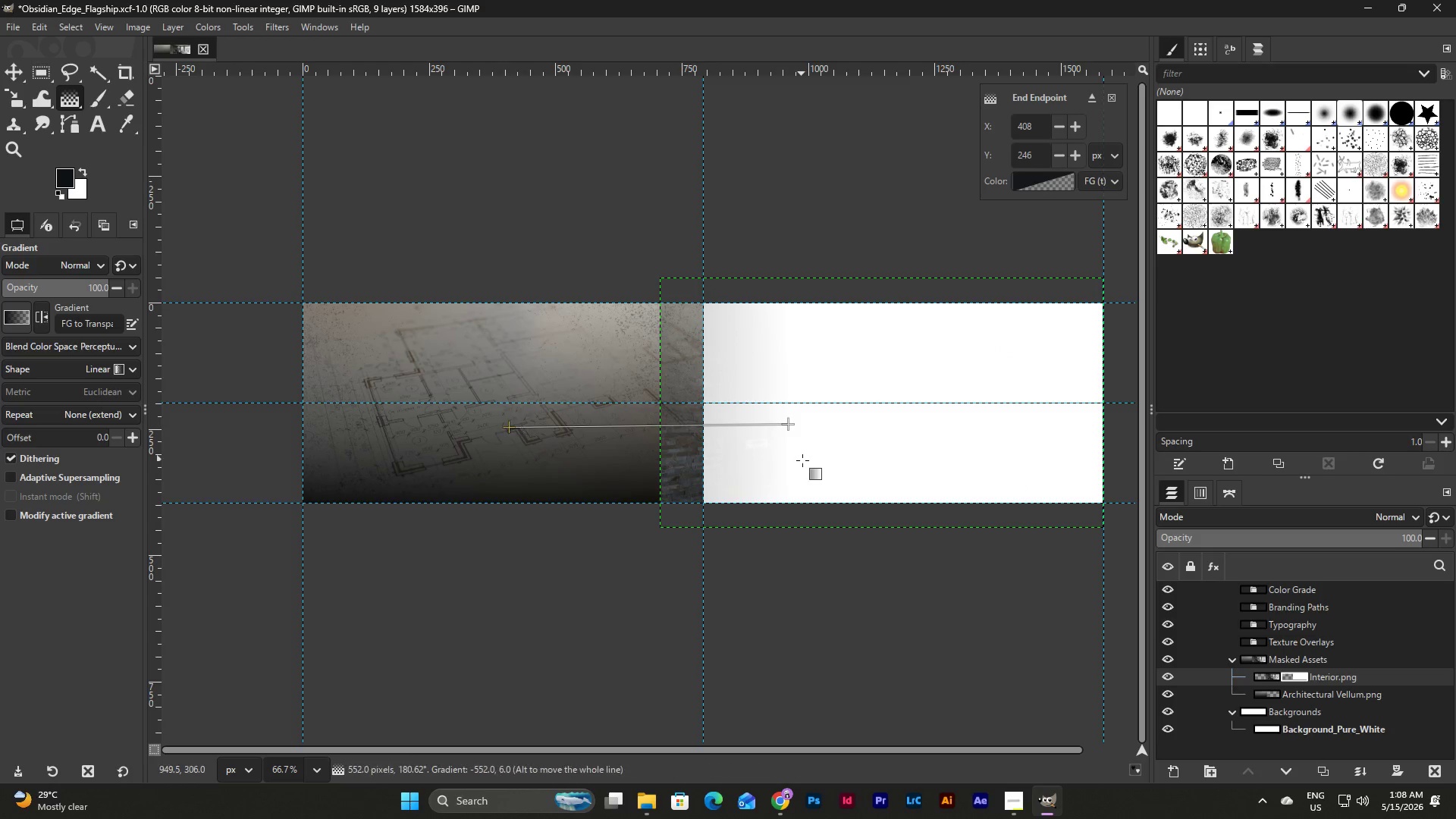 
hold_key(key=ShiftLeft, duration=0.41)
 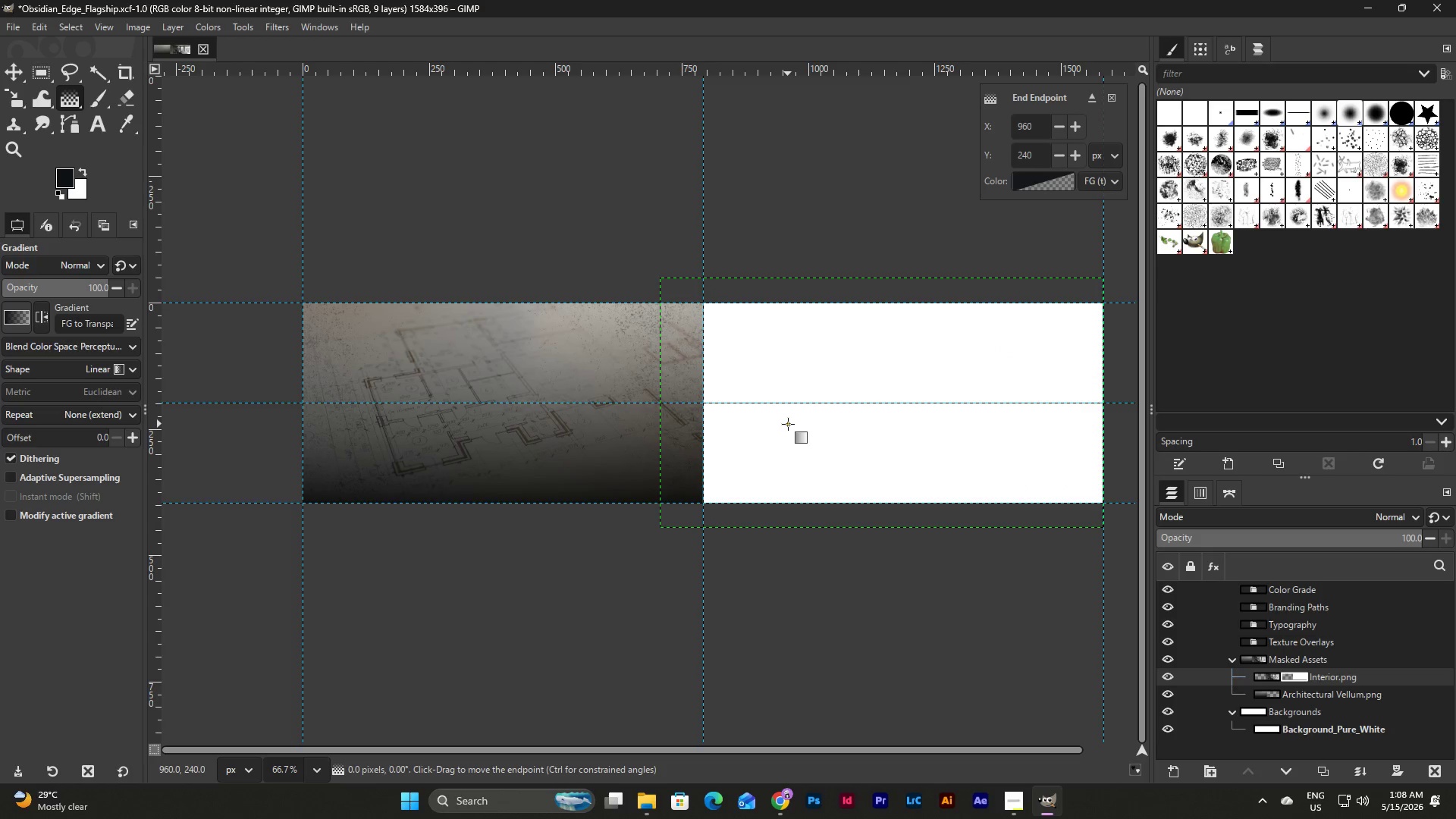 
hold_key(key=ShiftLeft, duration=2.36)
 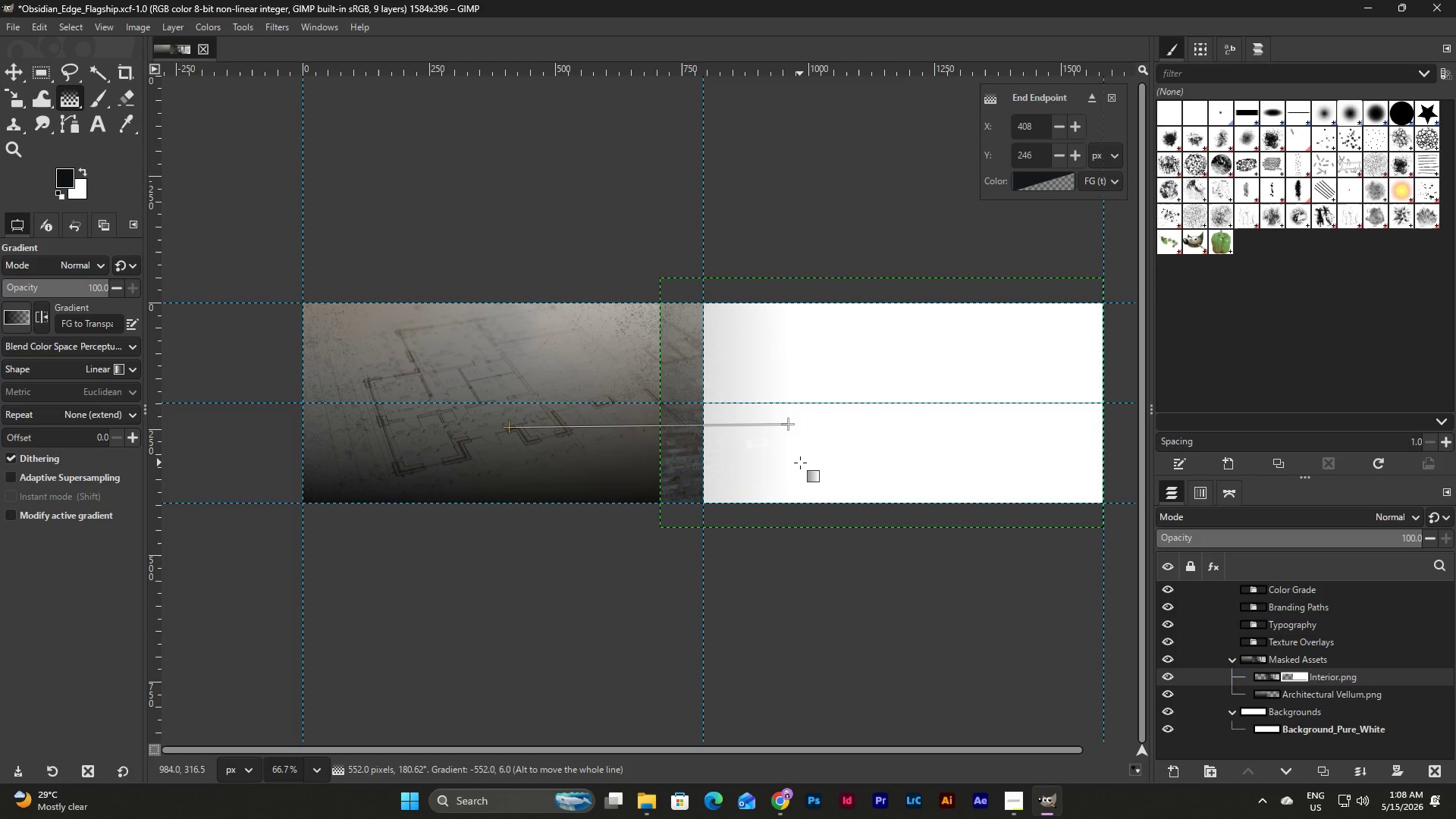 
key(Control+Z)
 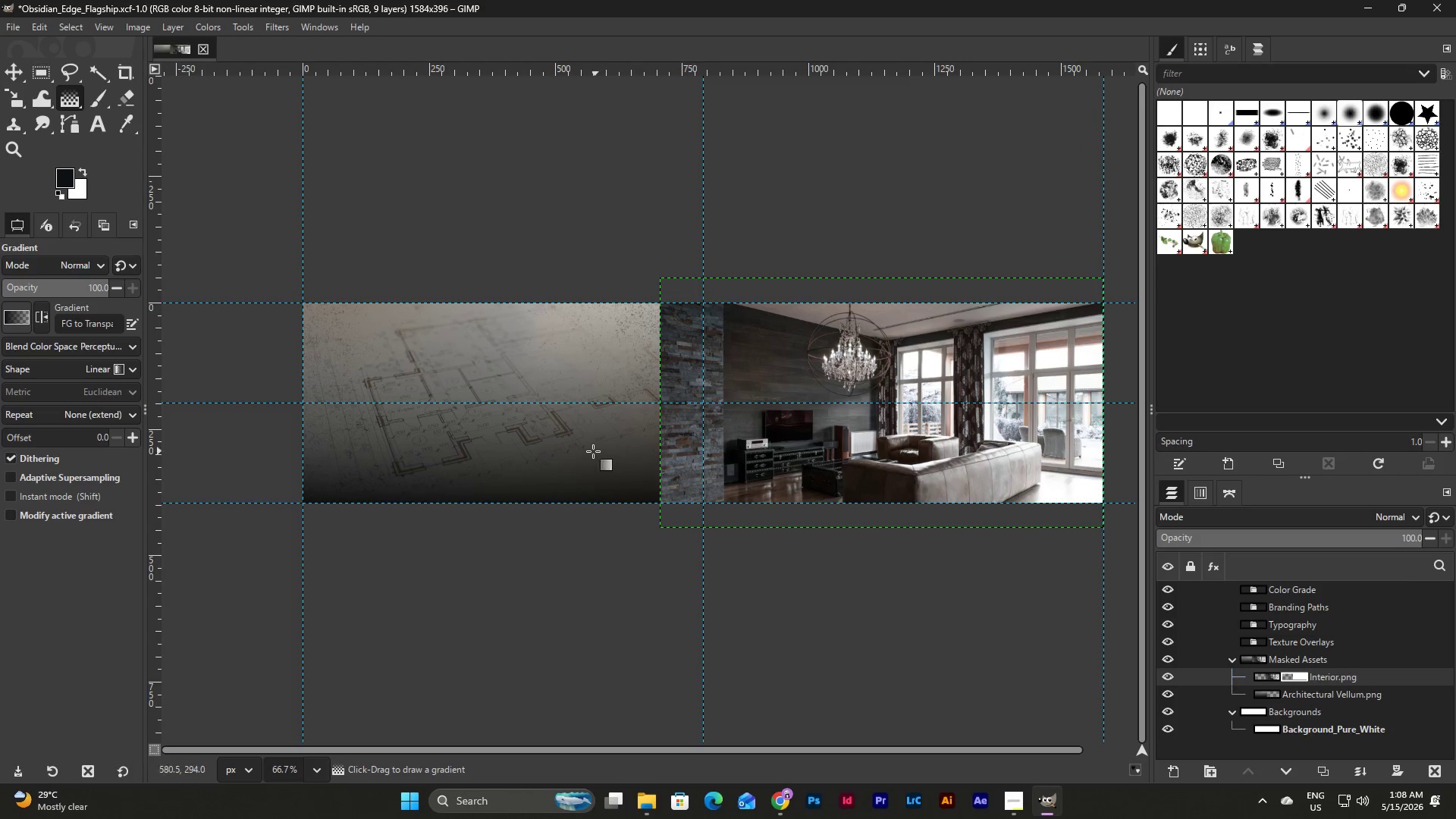 
left_click_drag(start_coordinate=[564, 440], to_coordinate=[802, 443])
 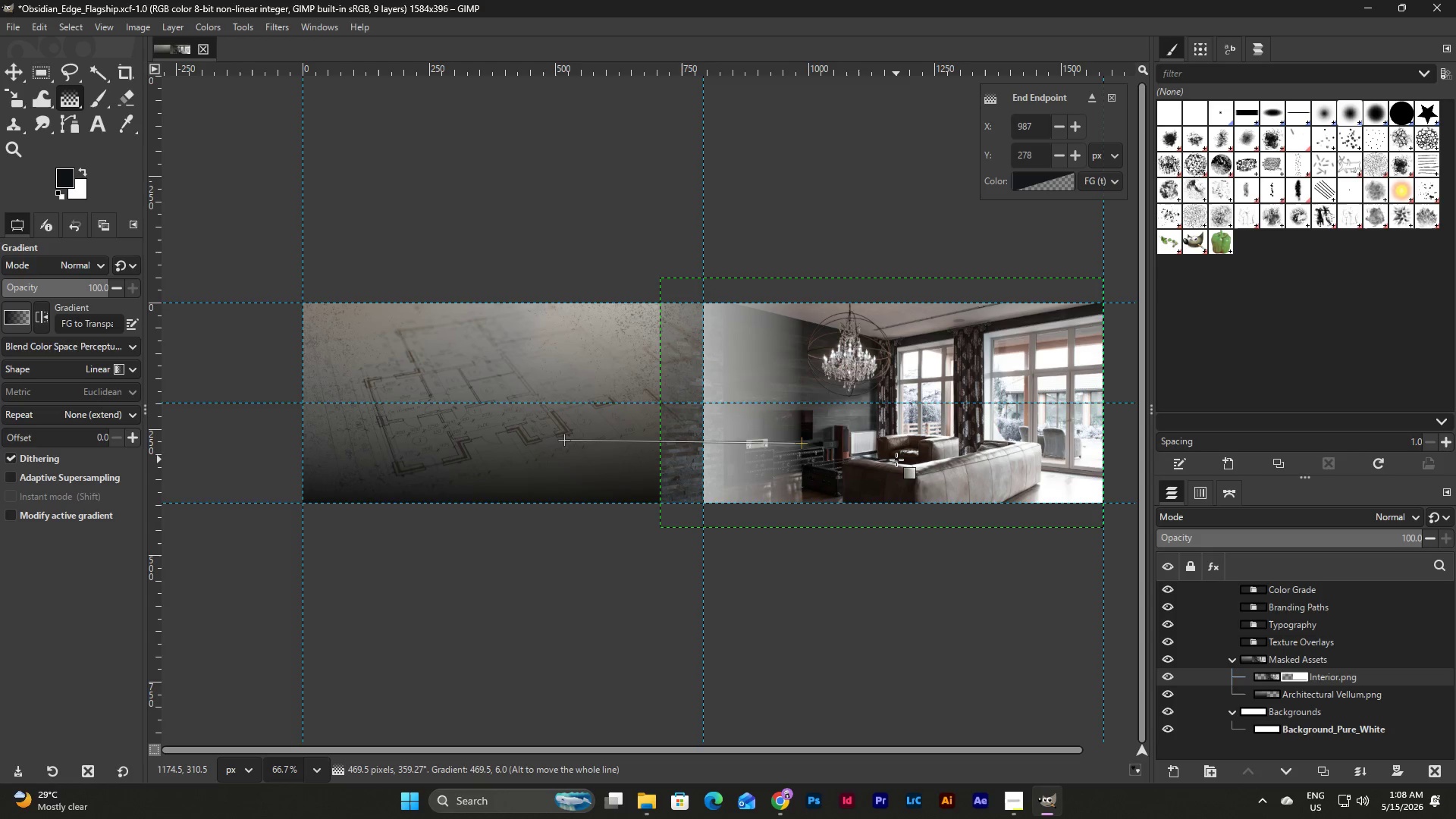 
key(Control+Z)
 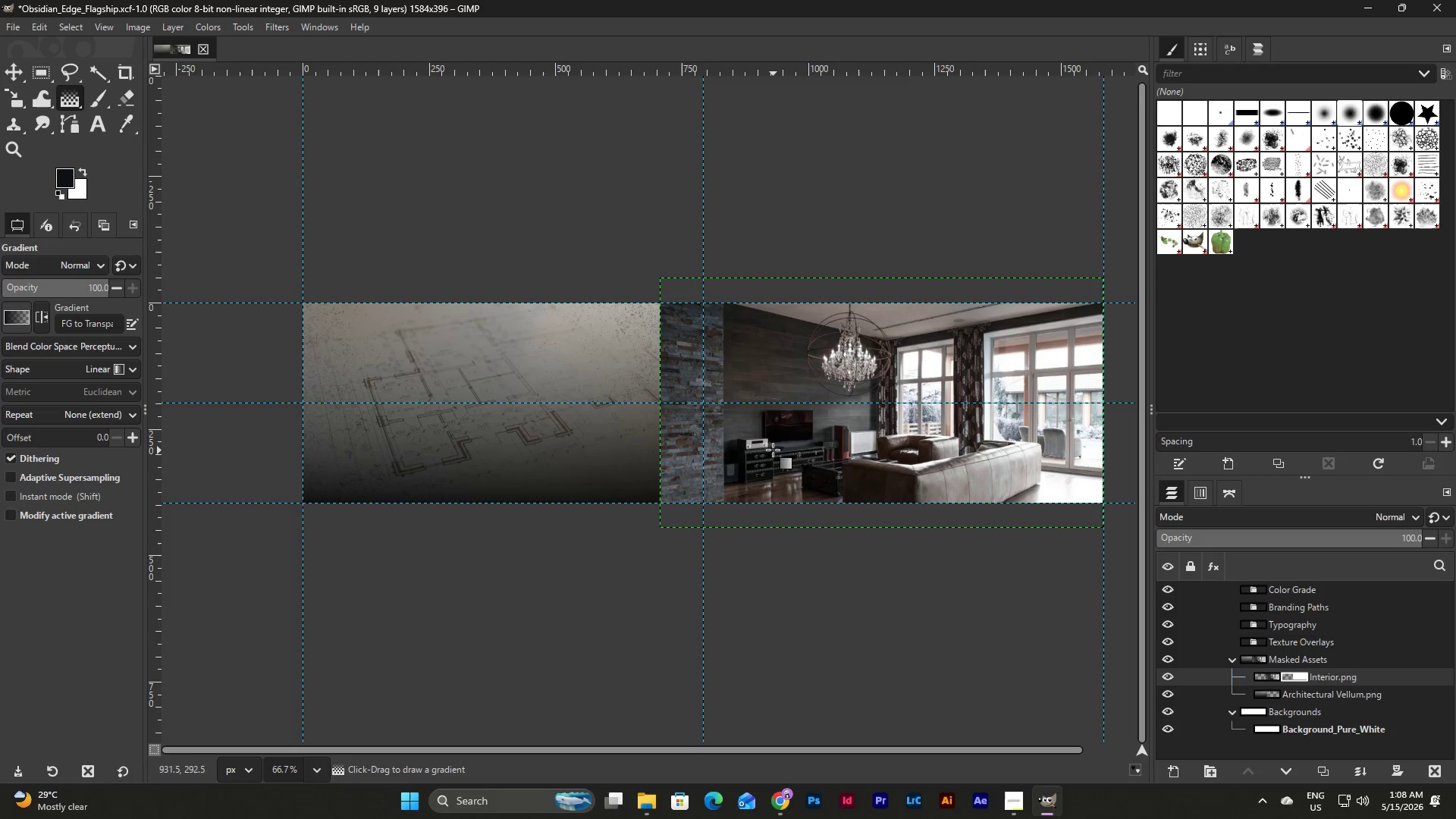 
left_click_drag(start_coordinate=[773, 450], to_coordinate=[622, 444])
 